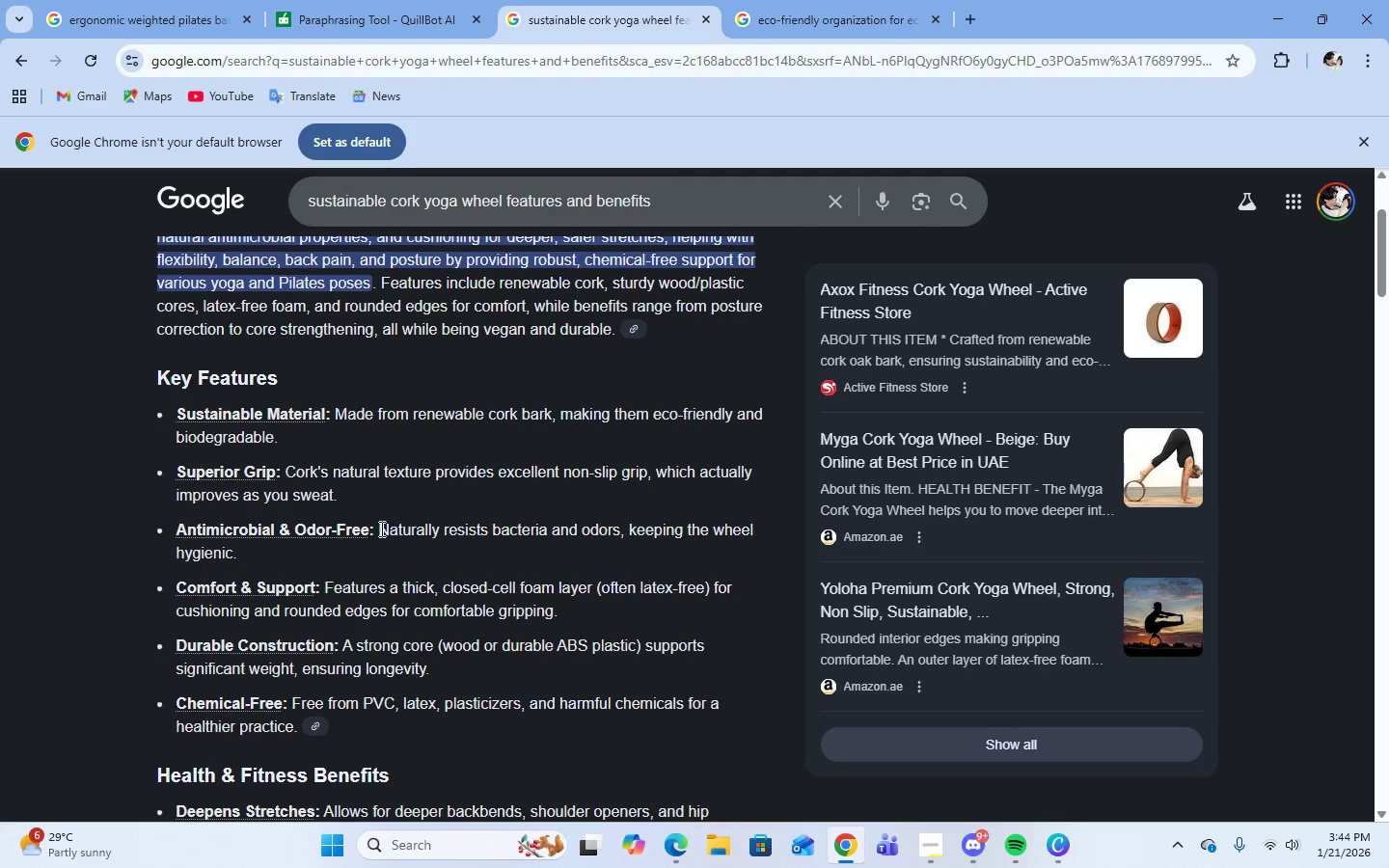 
wait(5.44)
 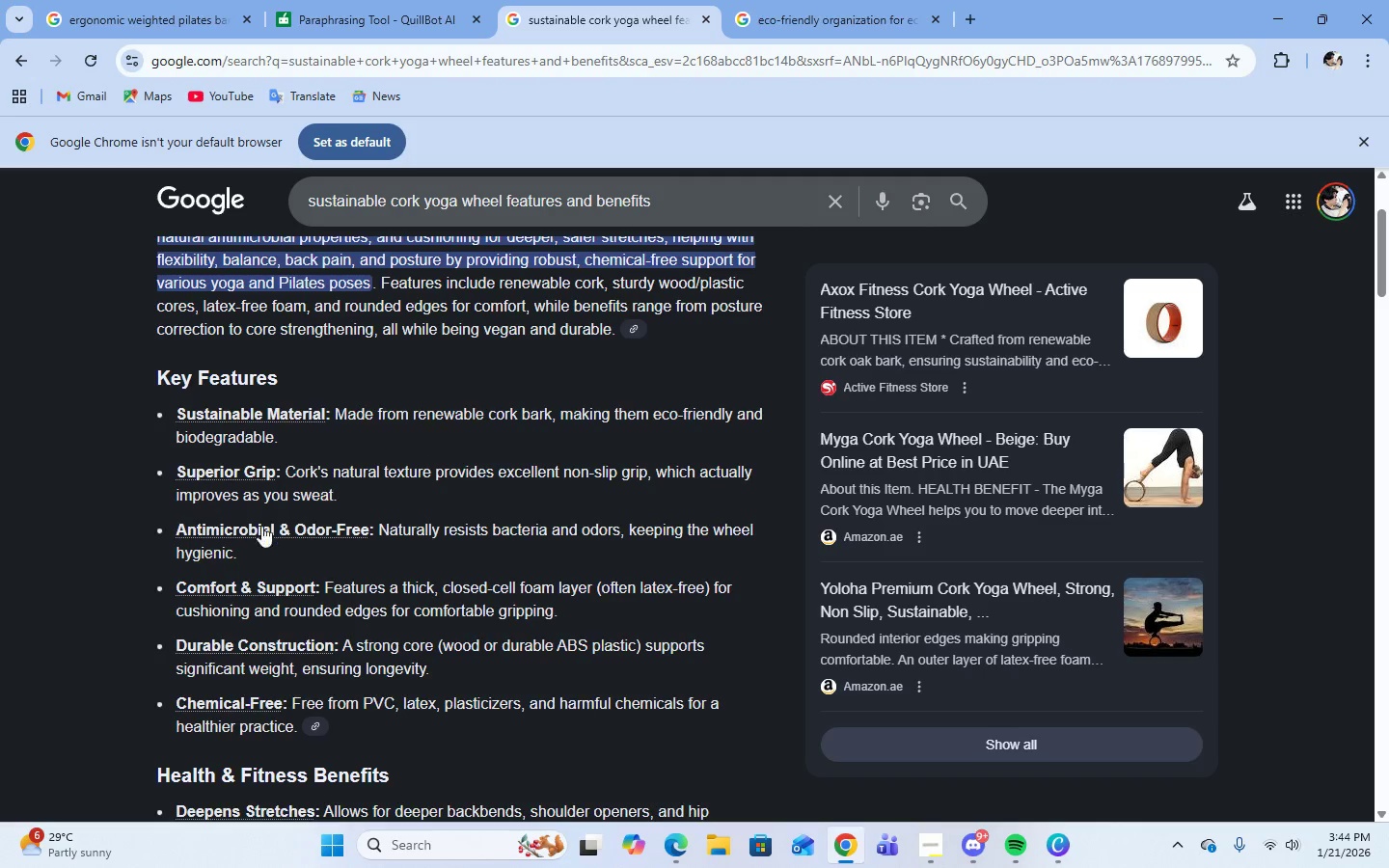 
left_click_drag(start_coordinate=[382, 534], to_coordinate=[736, 555])
 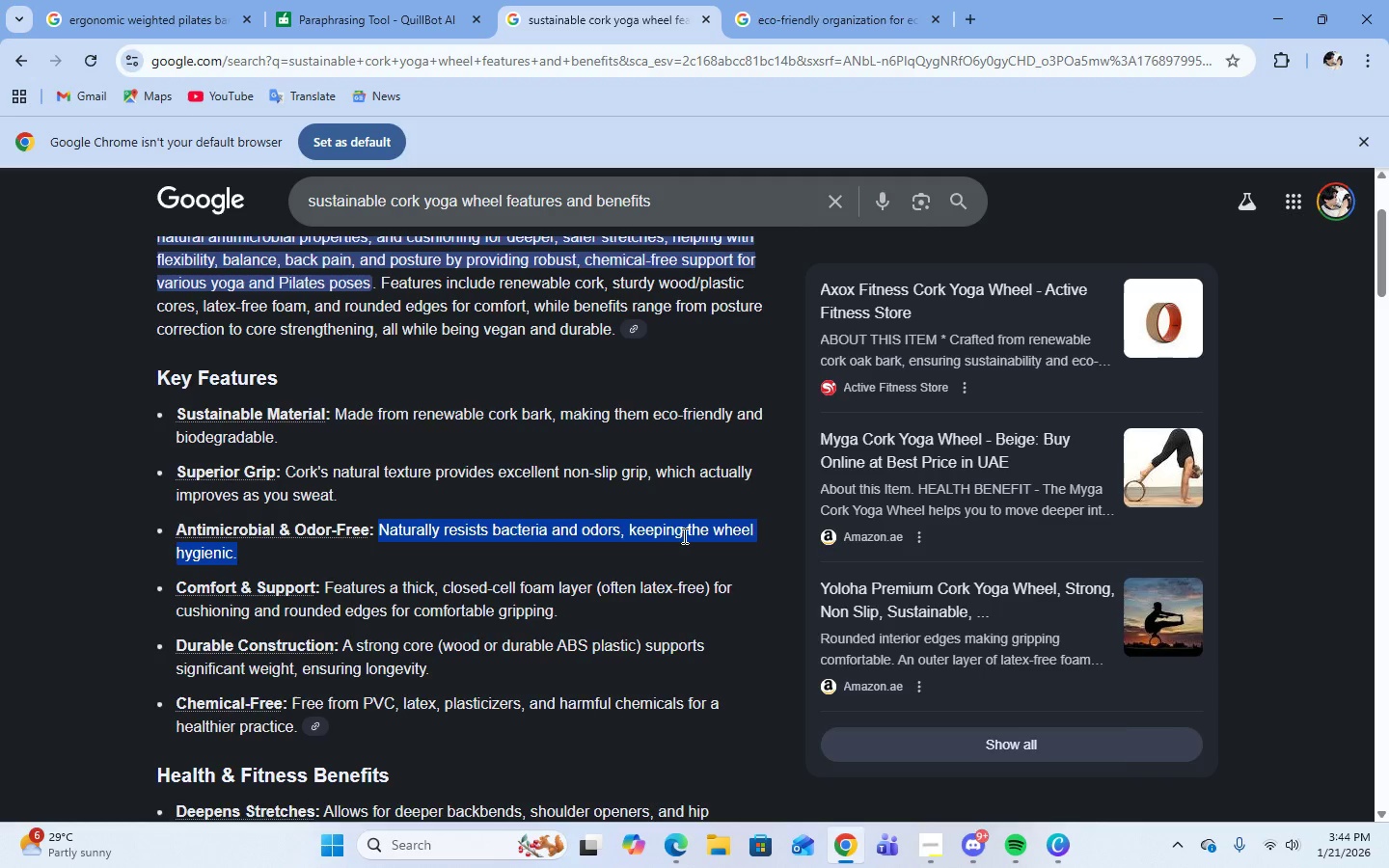 
right_click([683, 535])
 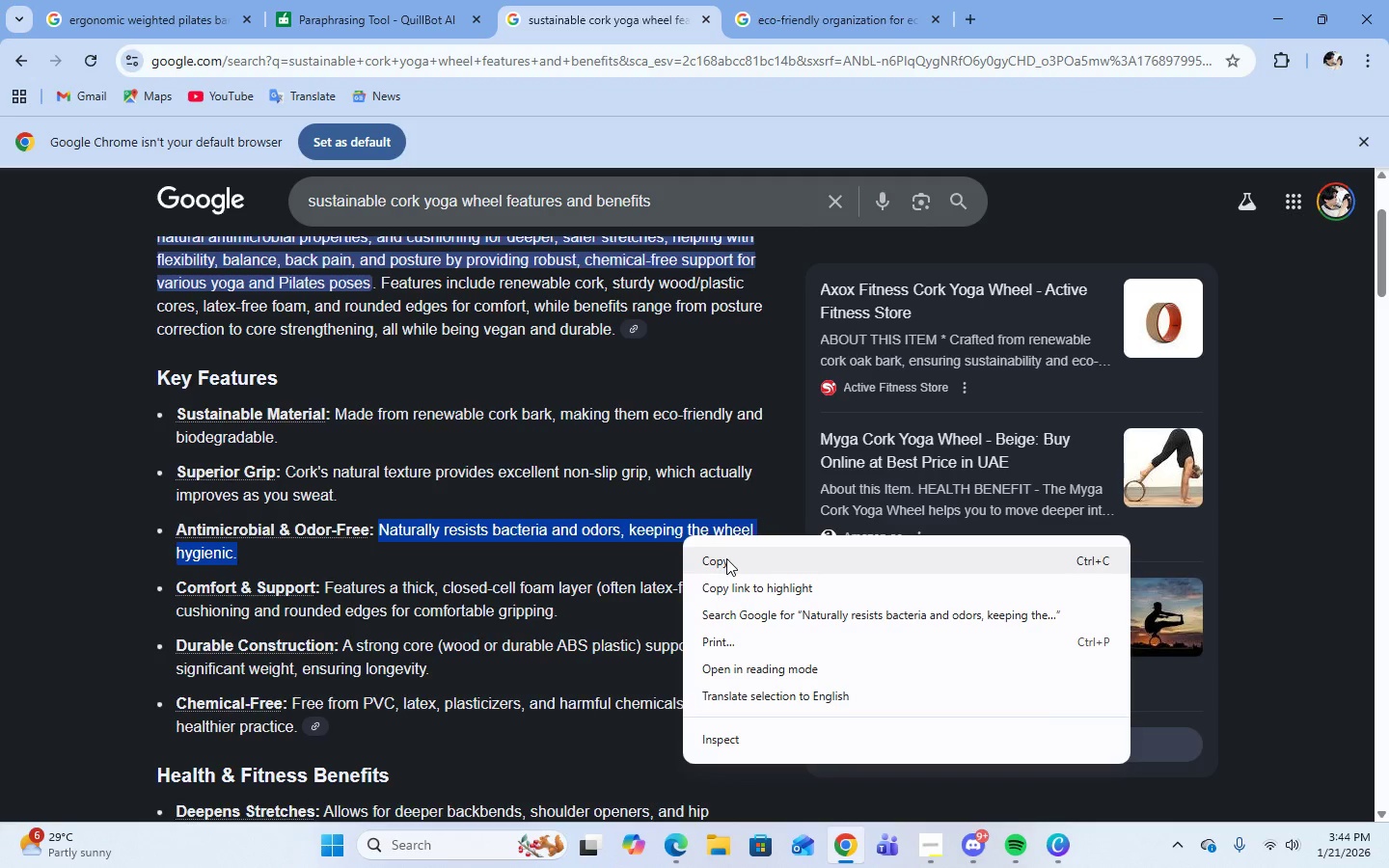 
left_click([726, 559])
 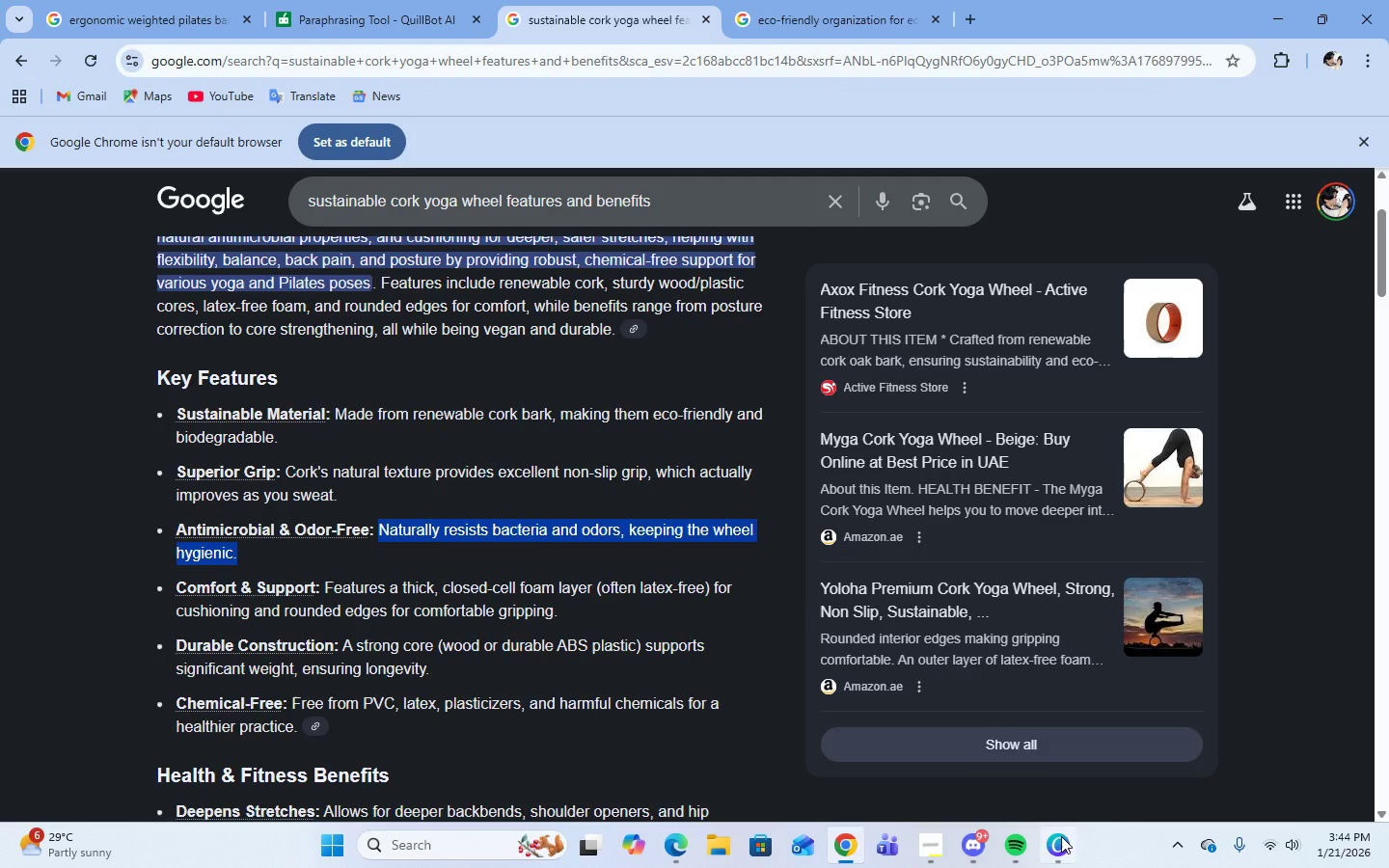 
left_click([1064, 850])
 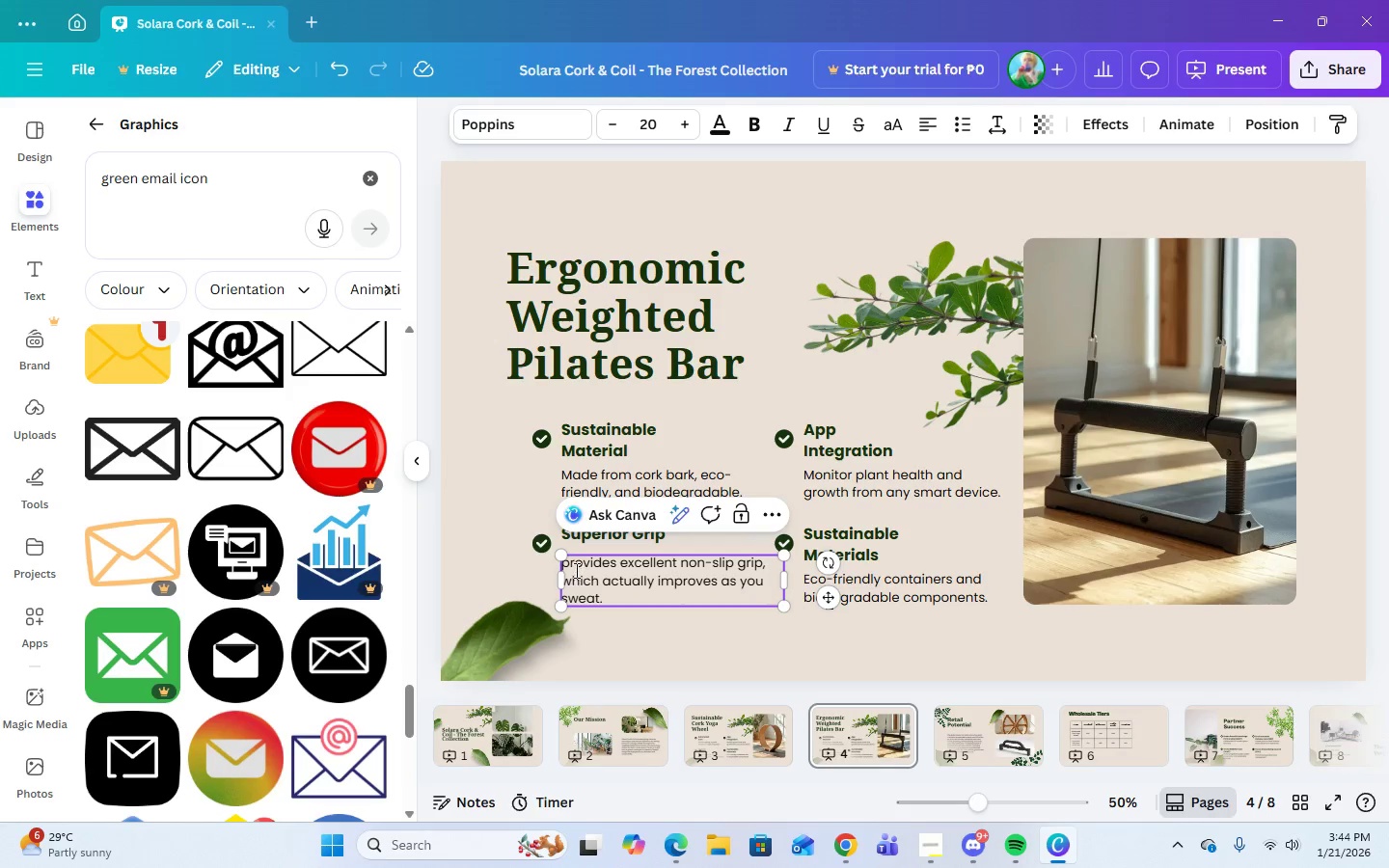 
left_click([570, 565])
 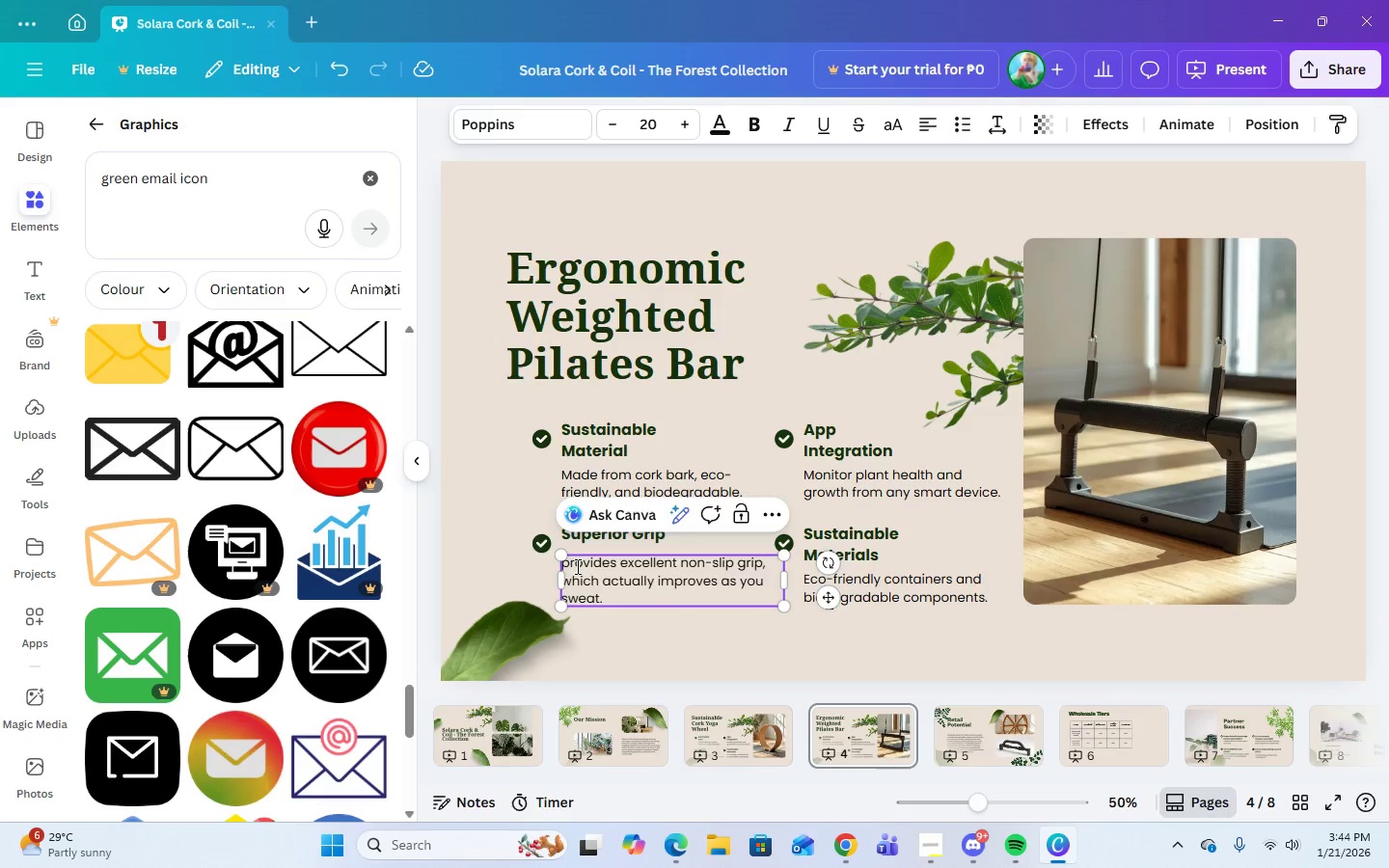 
key(Backspace)
 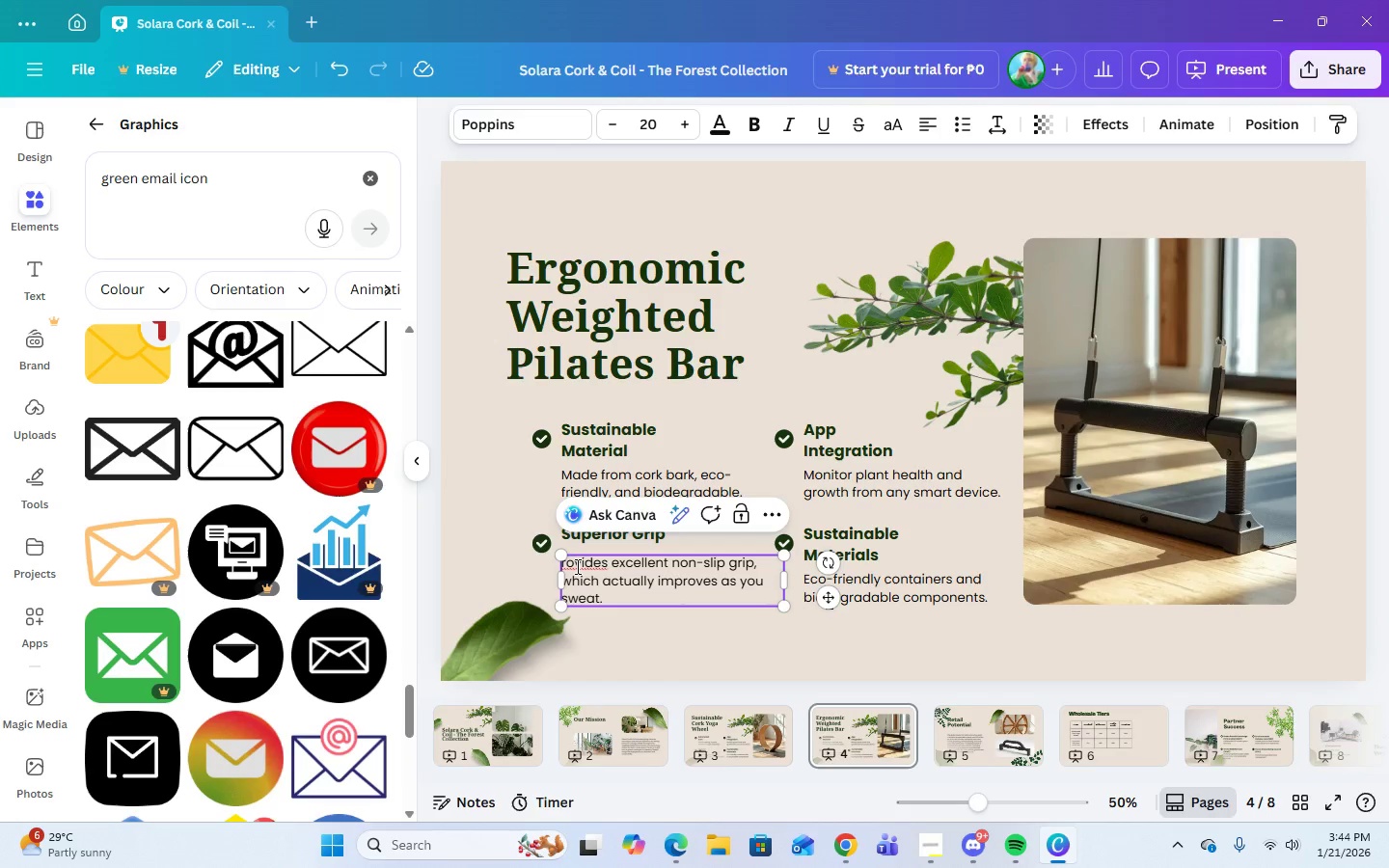 
key(CapsLock)
 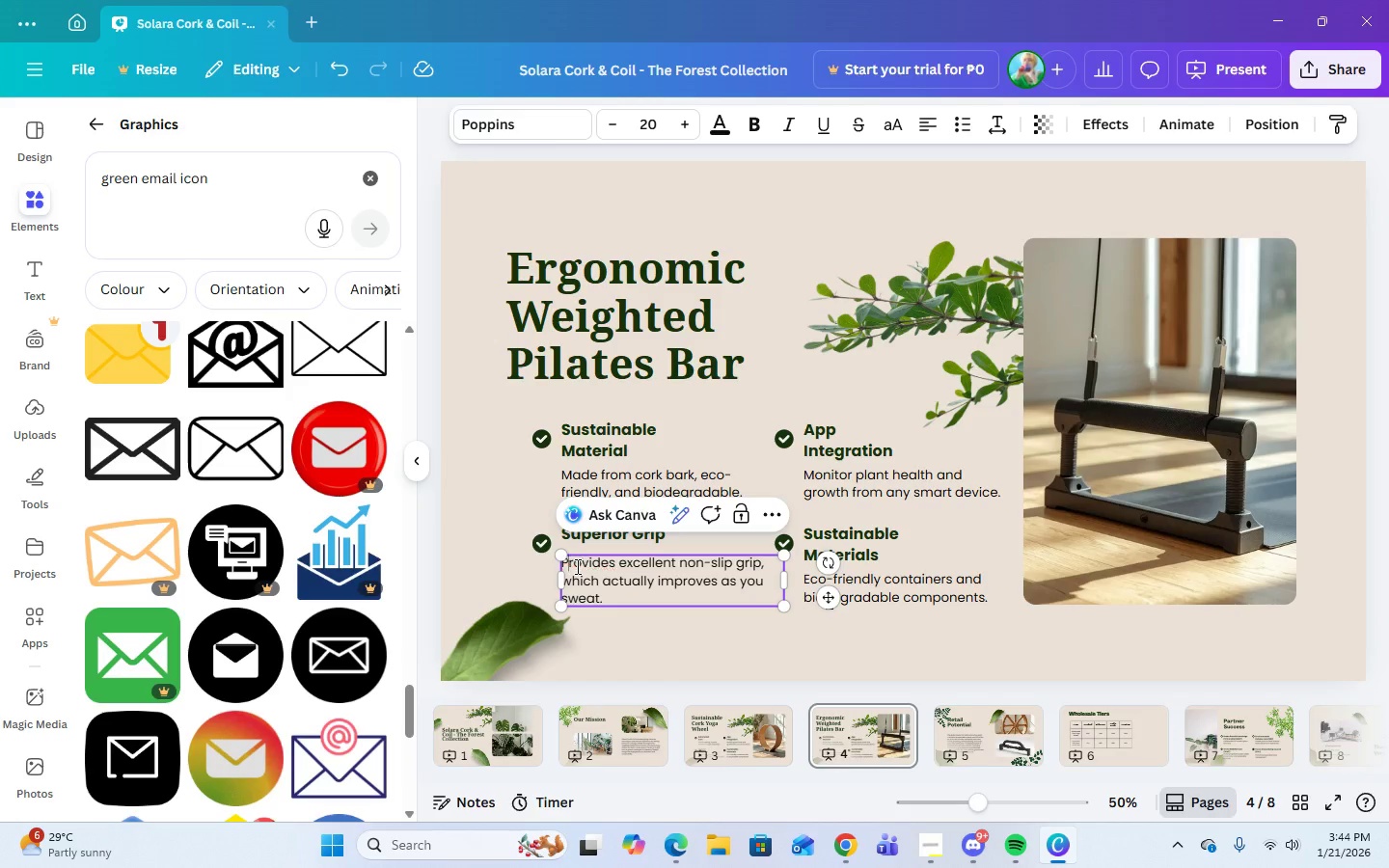 
key(P)
 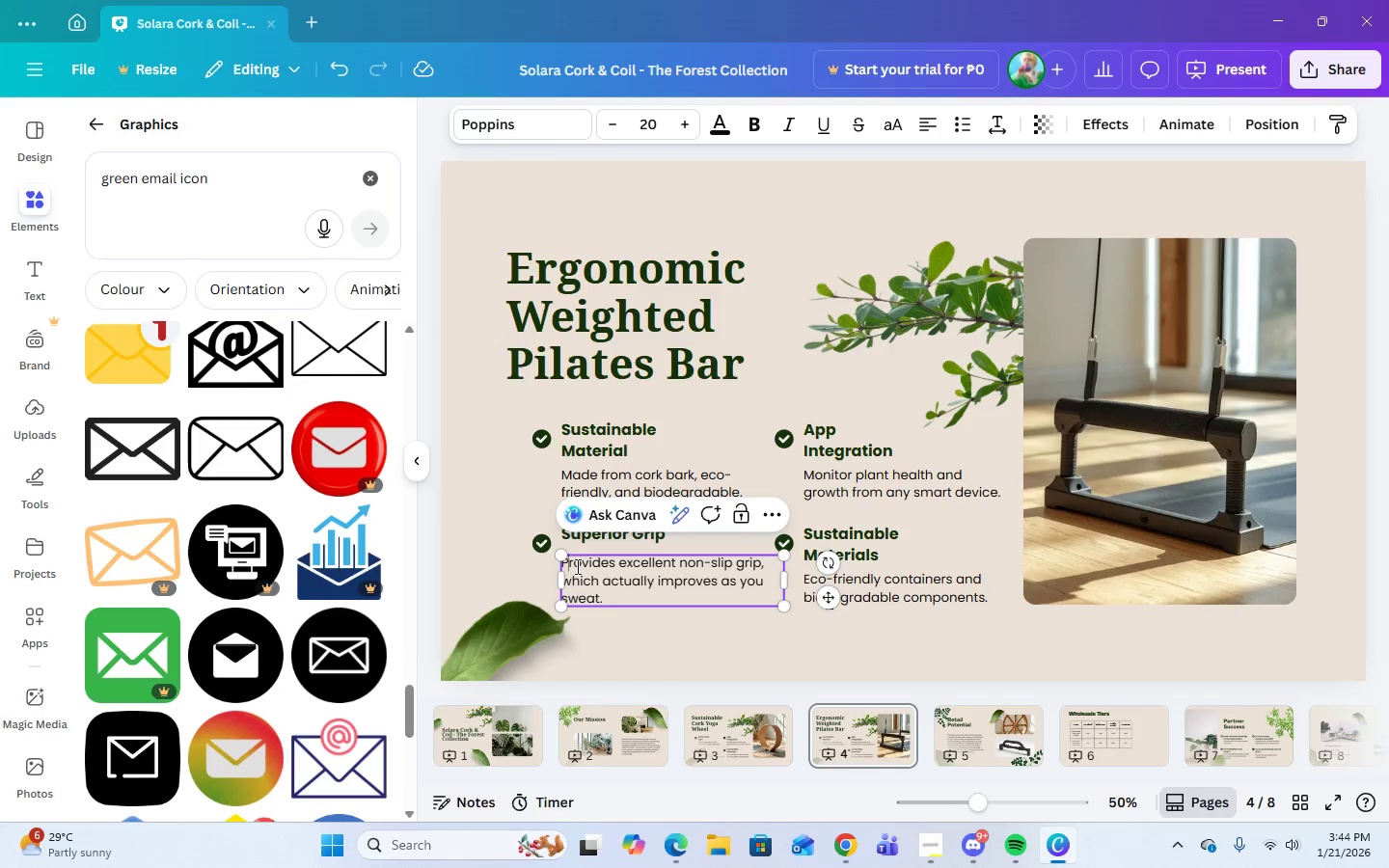 
key(CapsLock)
 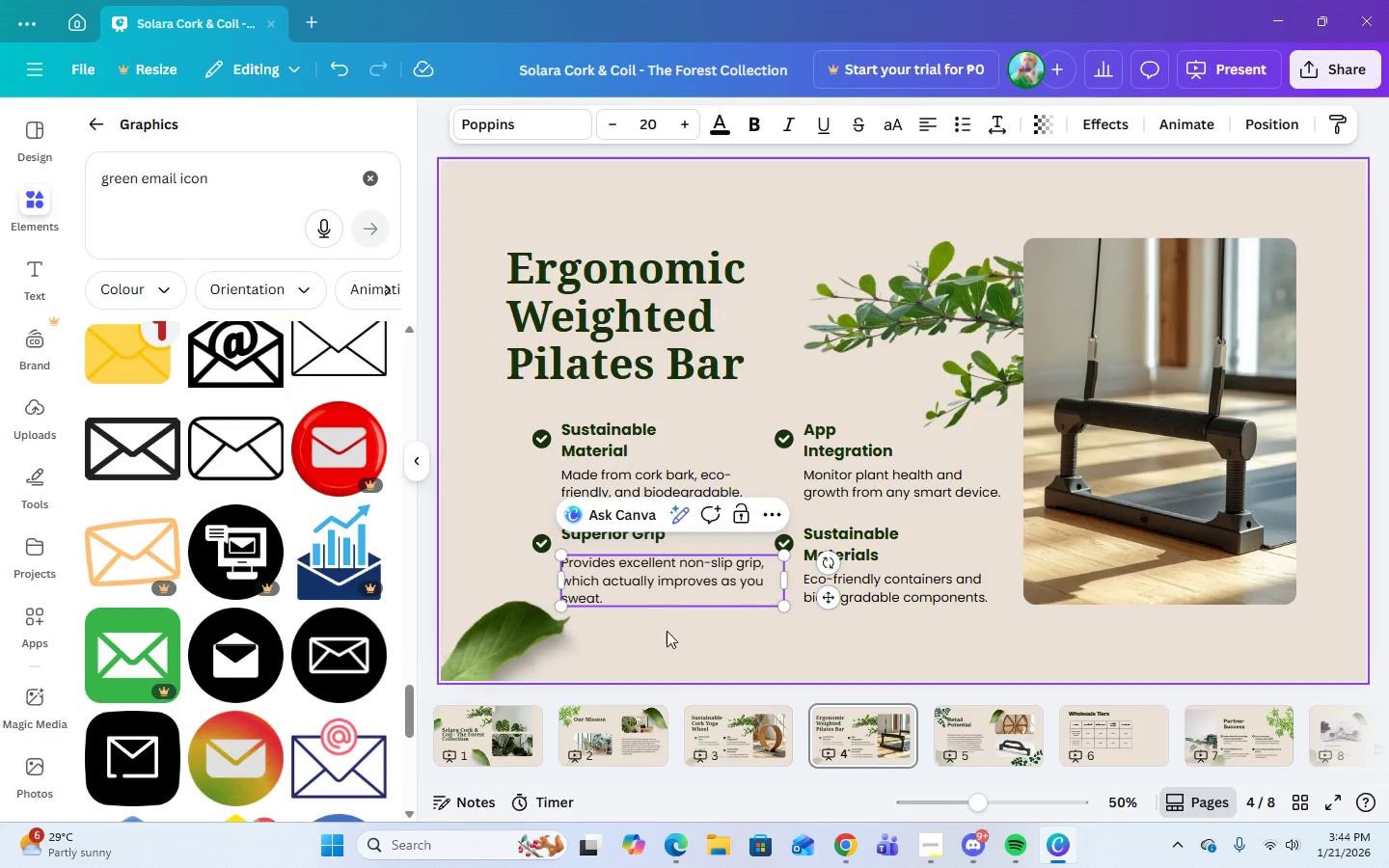 
left_click([685, 658])
 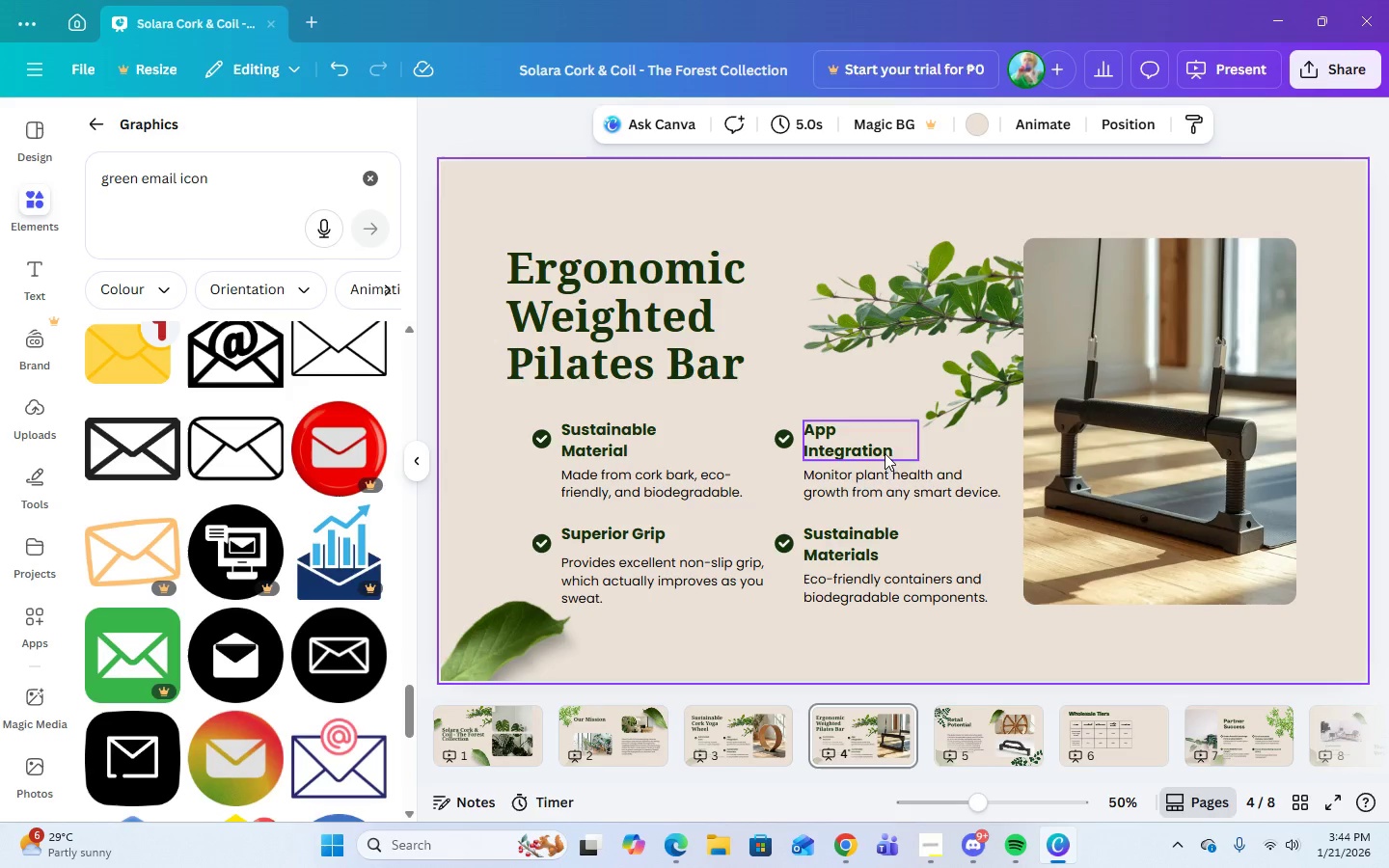 
left_click([904, 471])
 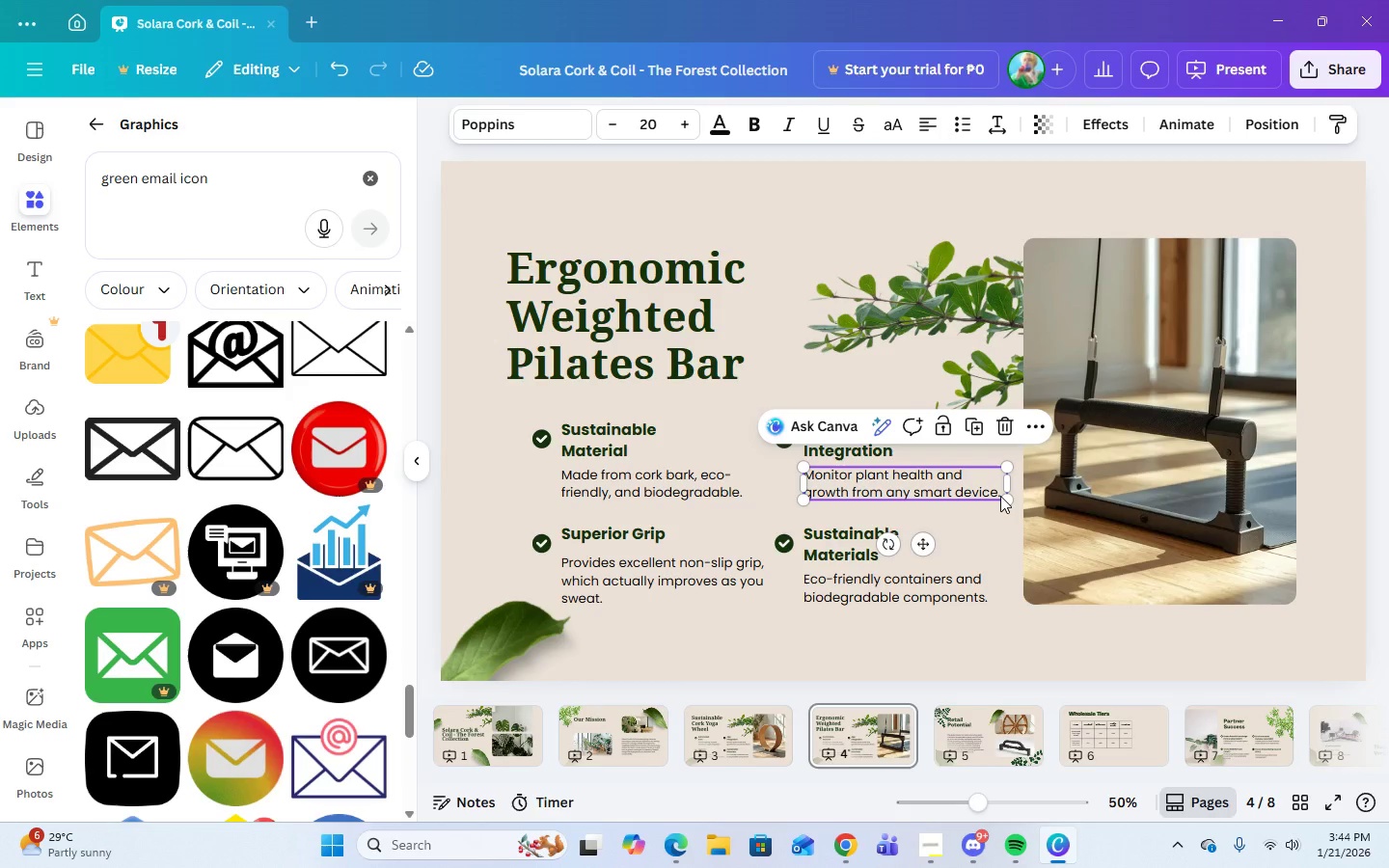 
left_click([1000, 496])
 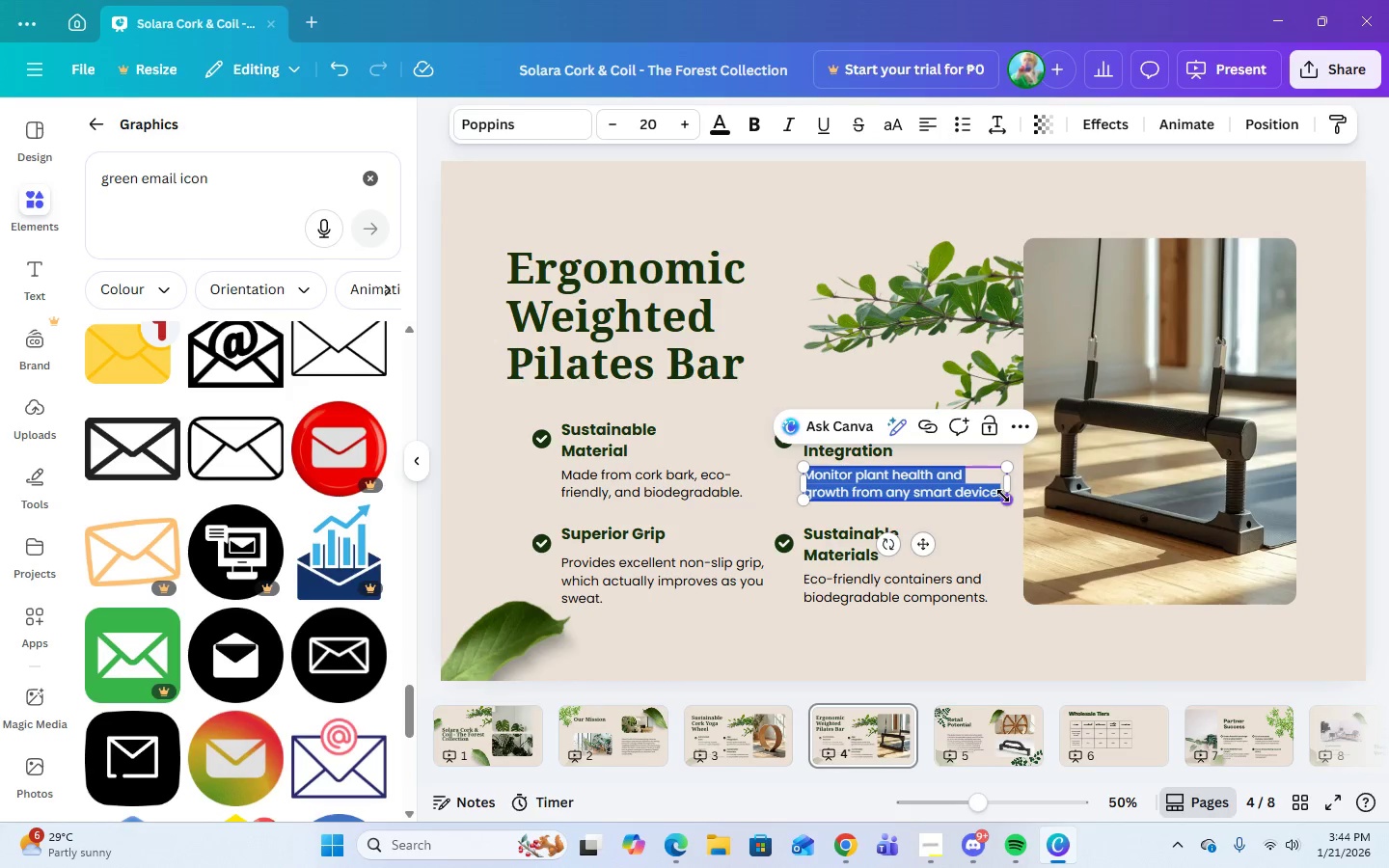 
key(Control+V)
 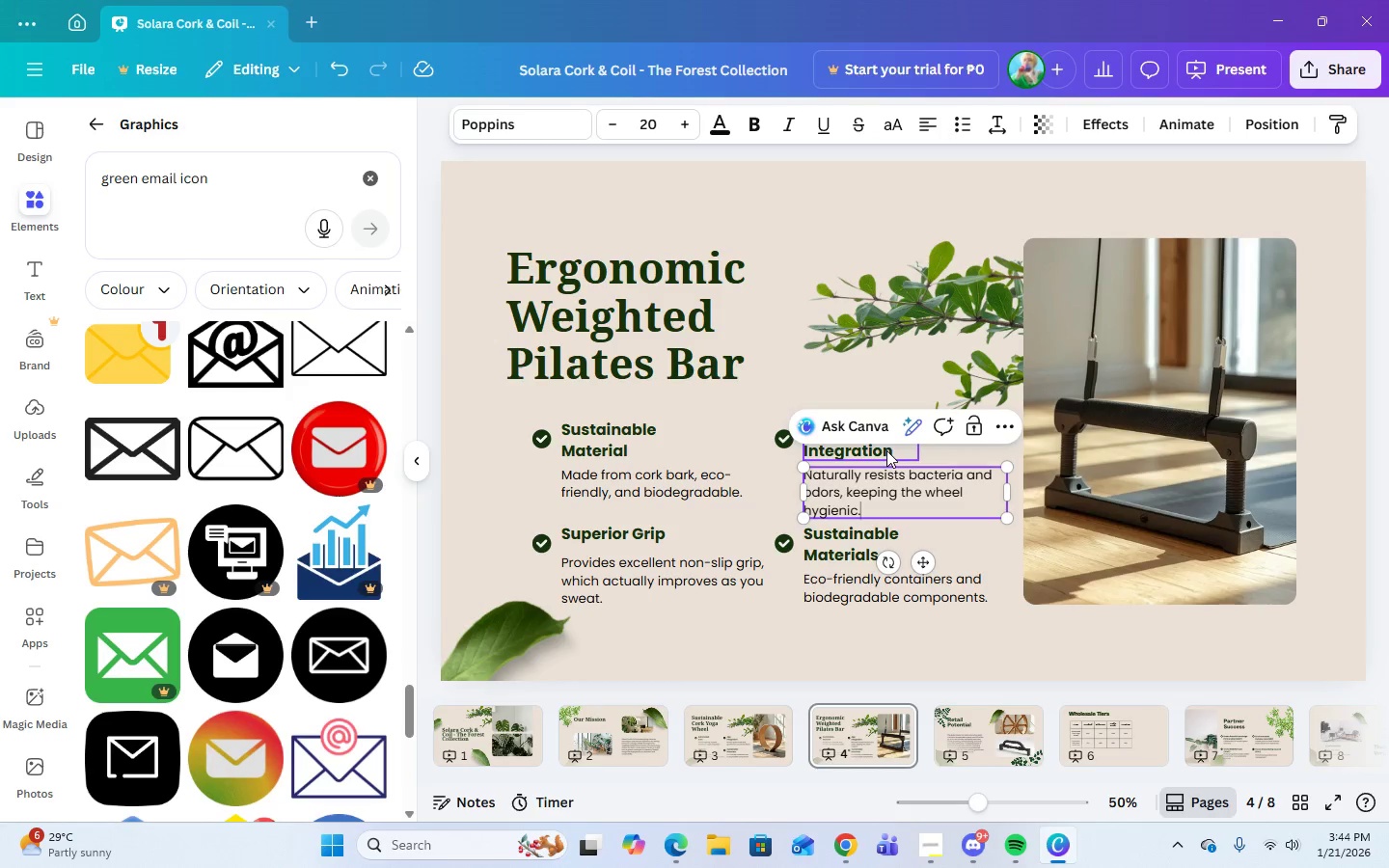 
double_click([886, 450])
 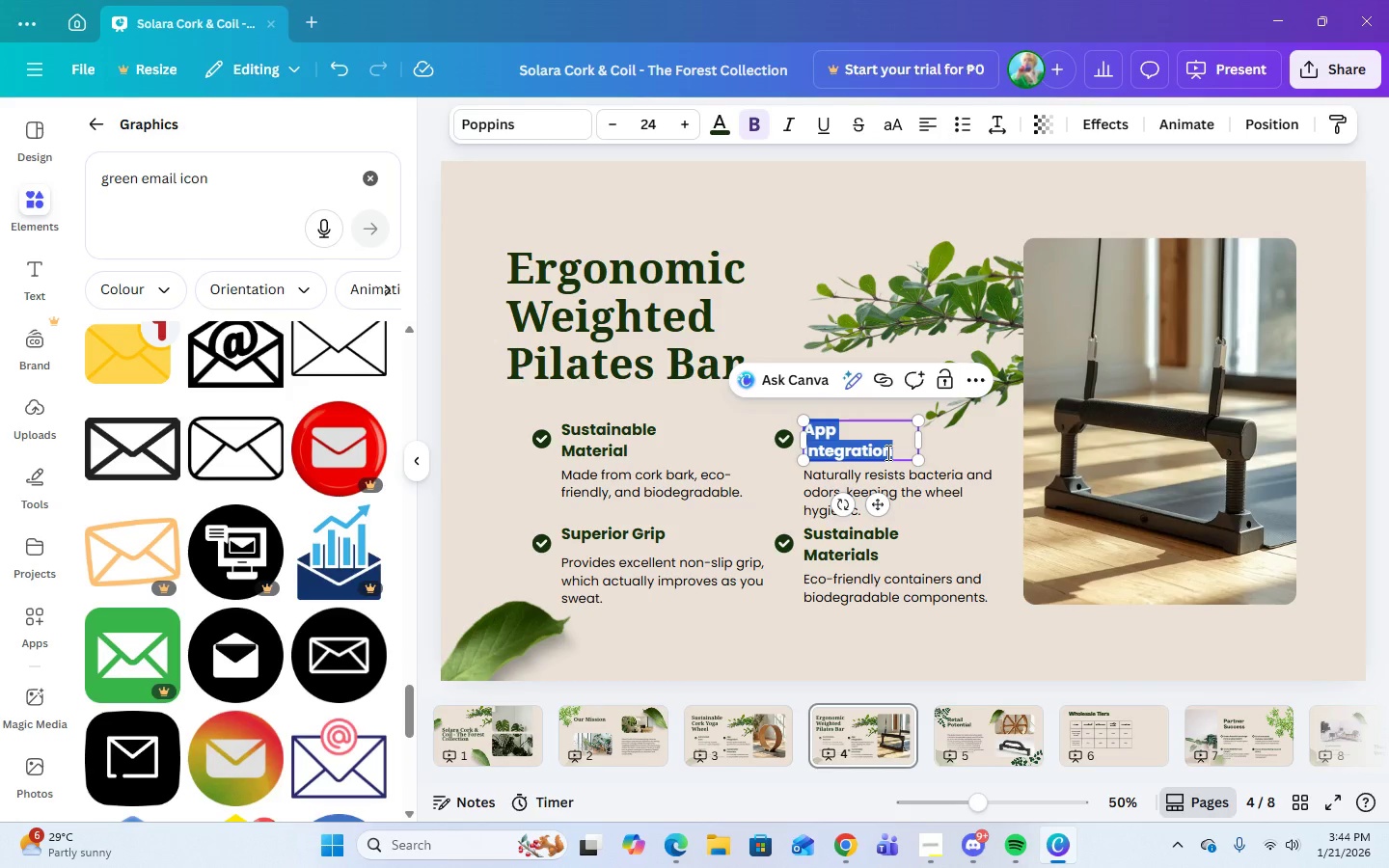 
type(Antimi)
 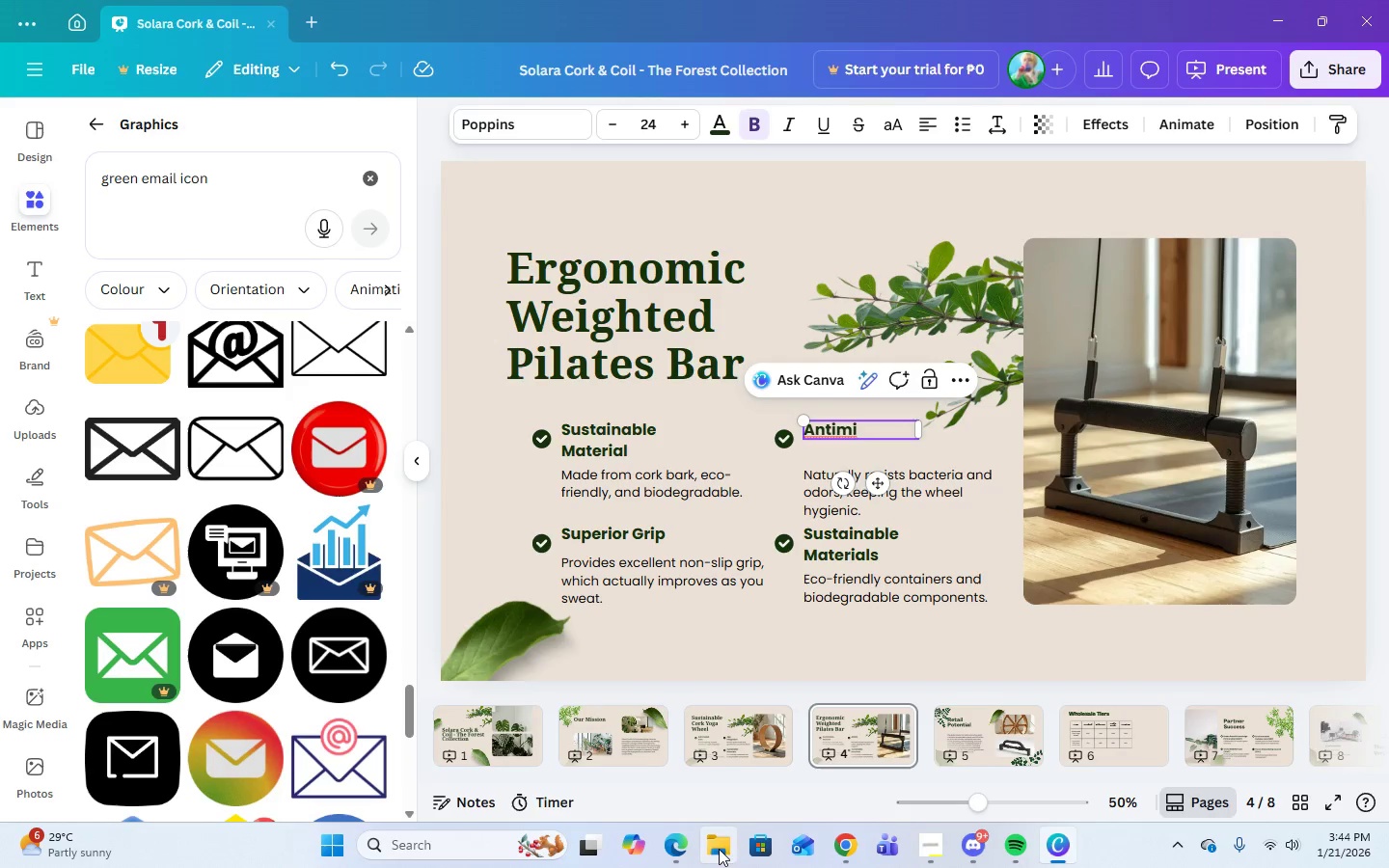 
left_click([850, 842])
 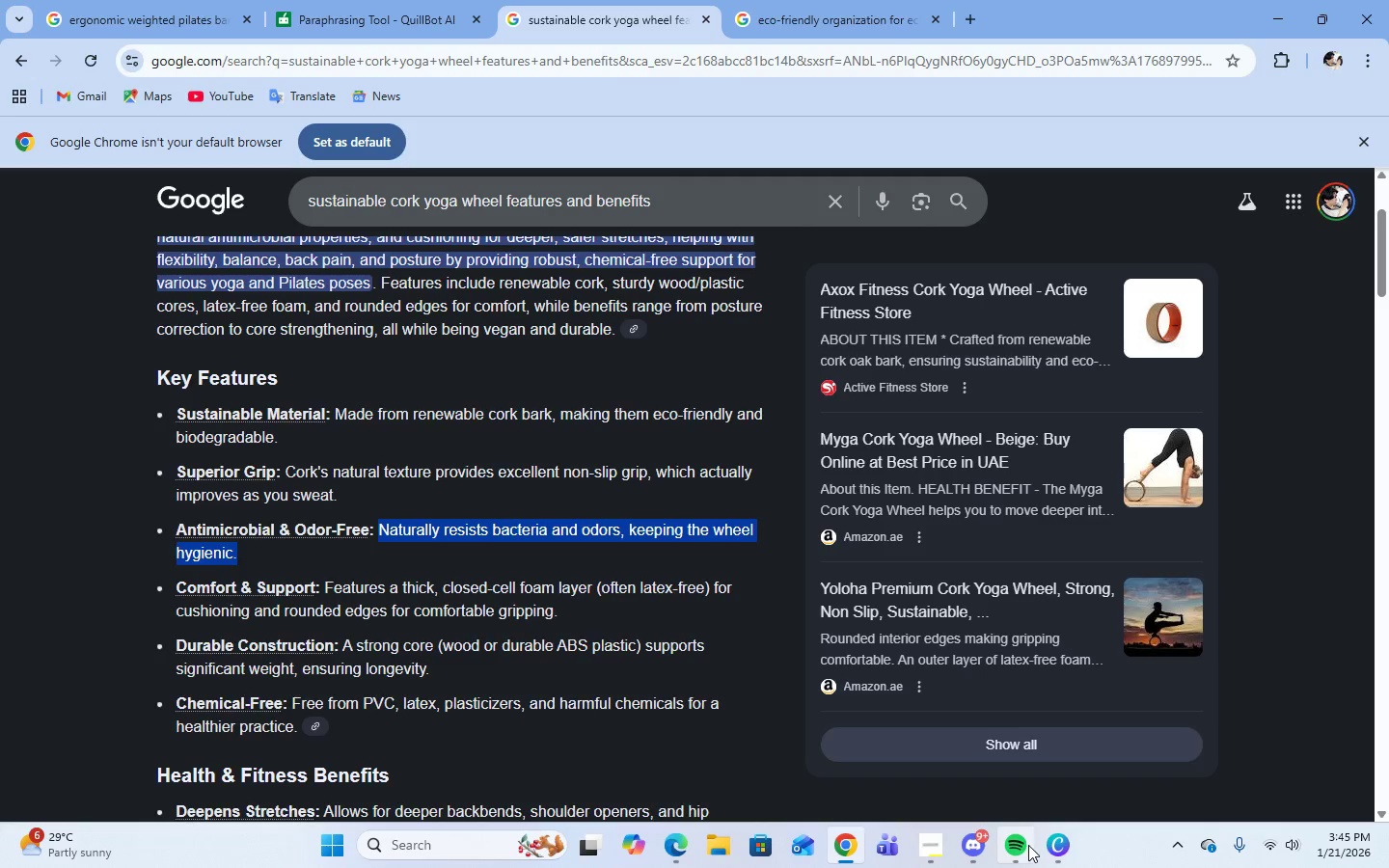 
left_click([1055, 854])
 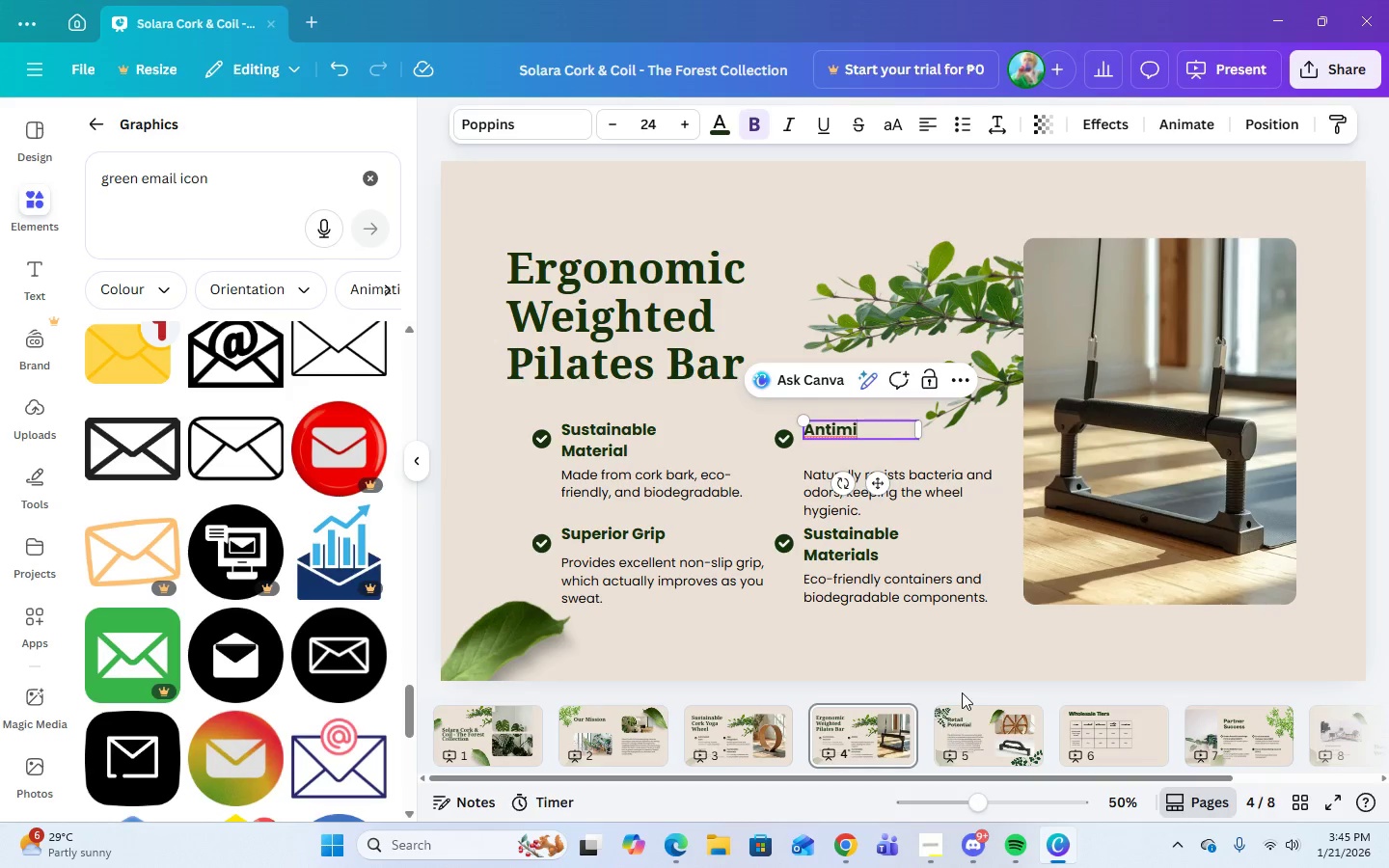 
type(croia)
key(Backspace)
key(Backspace)
type(bial & Odor-Free)
 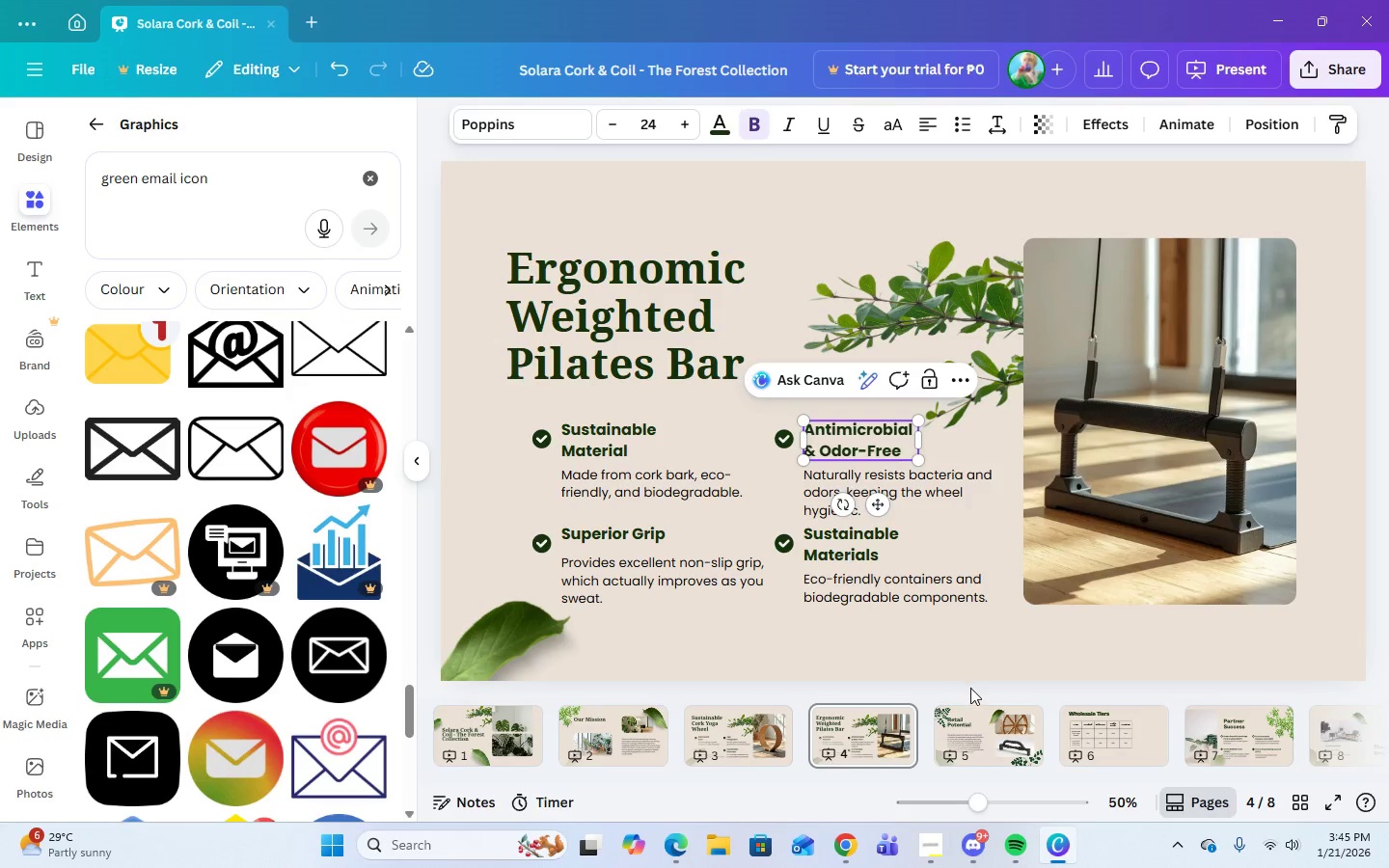 
left_click([897, 548])
 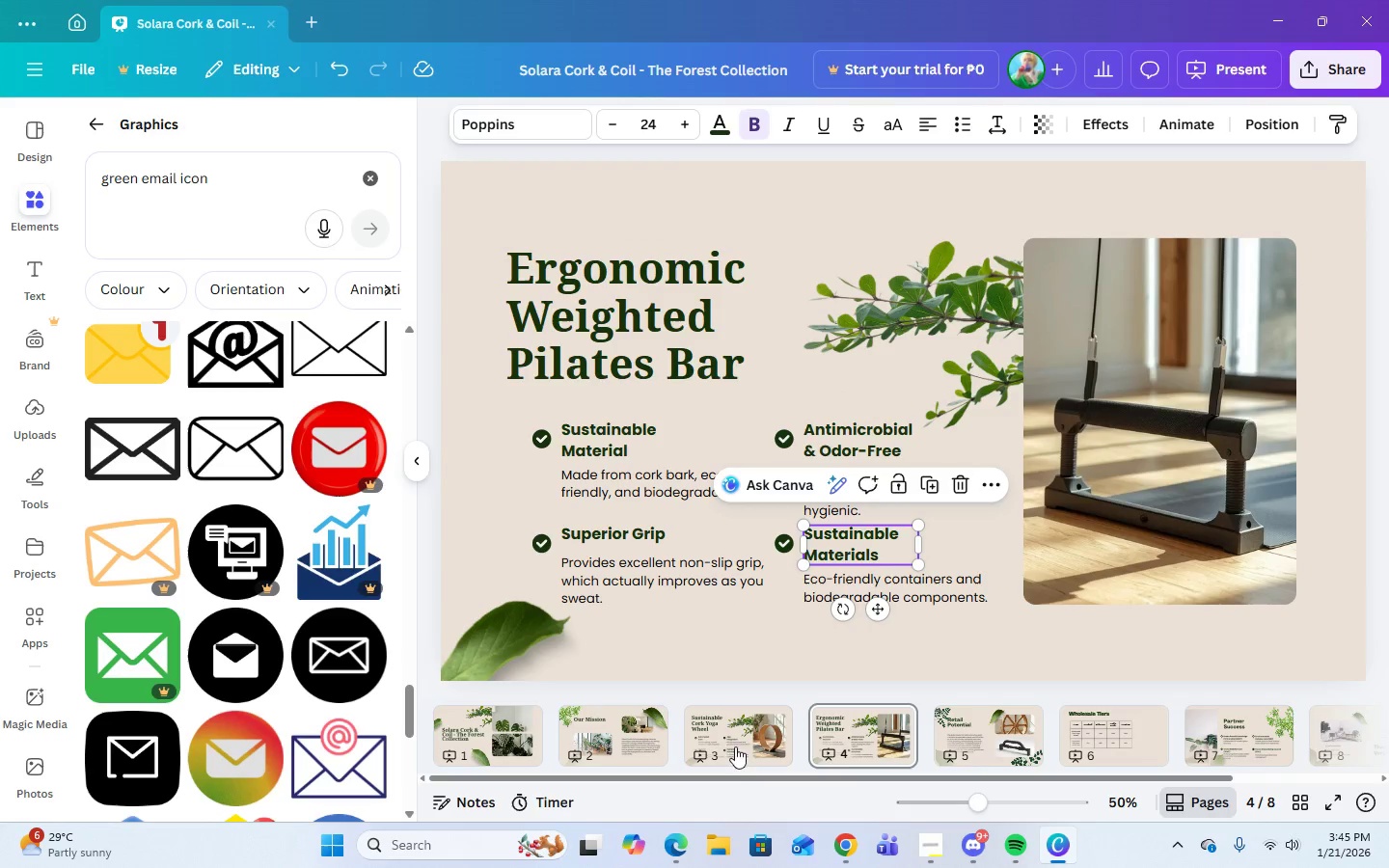 
left_click([837, 844])
 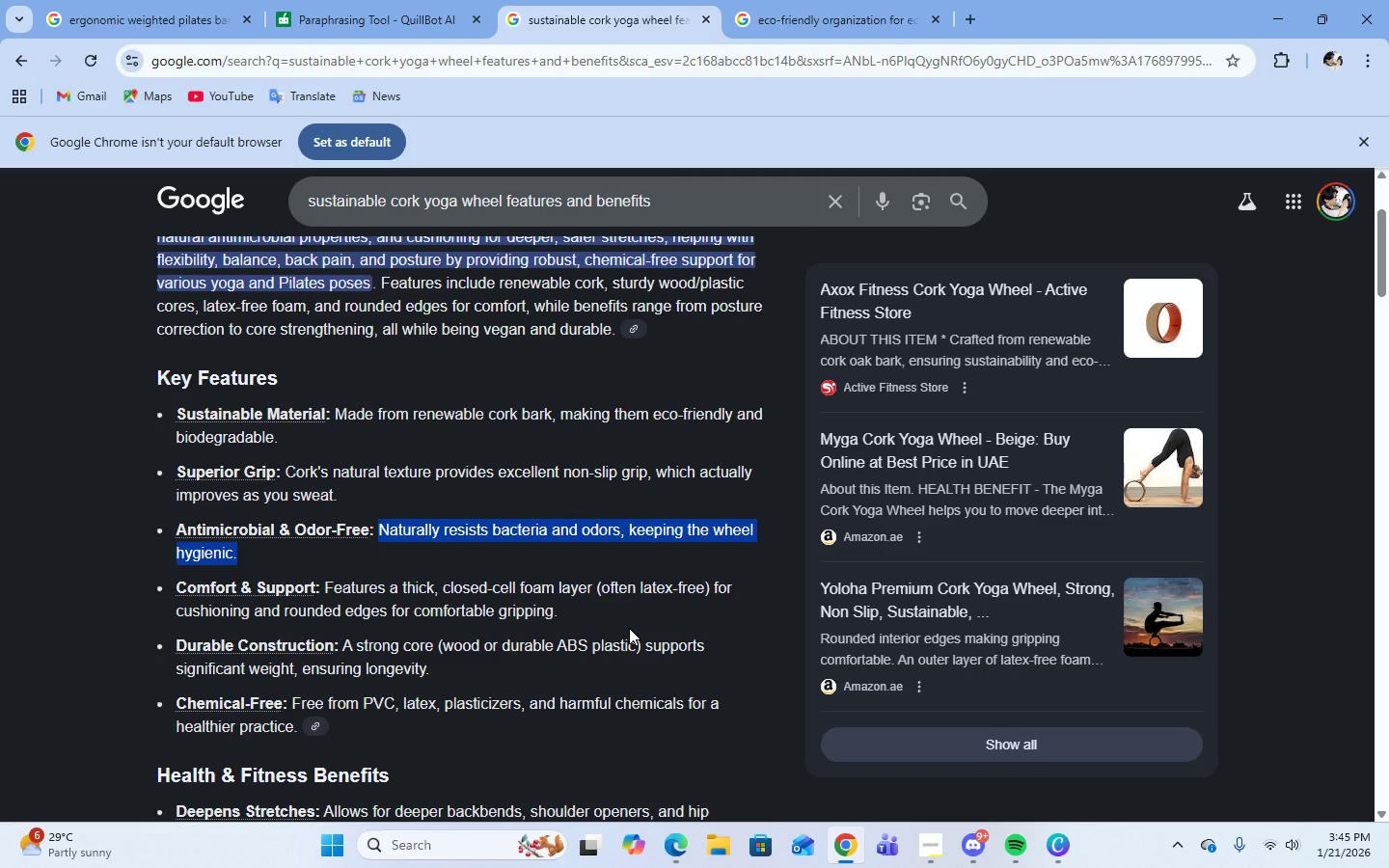 
scroll: coordinate [630, 627], scroll_direction: down, amount: 1.0
 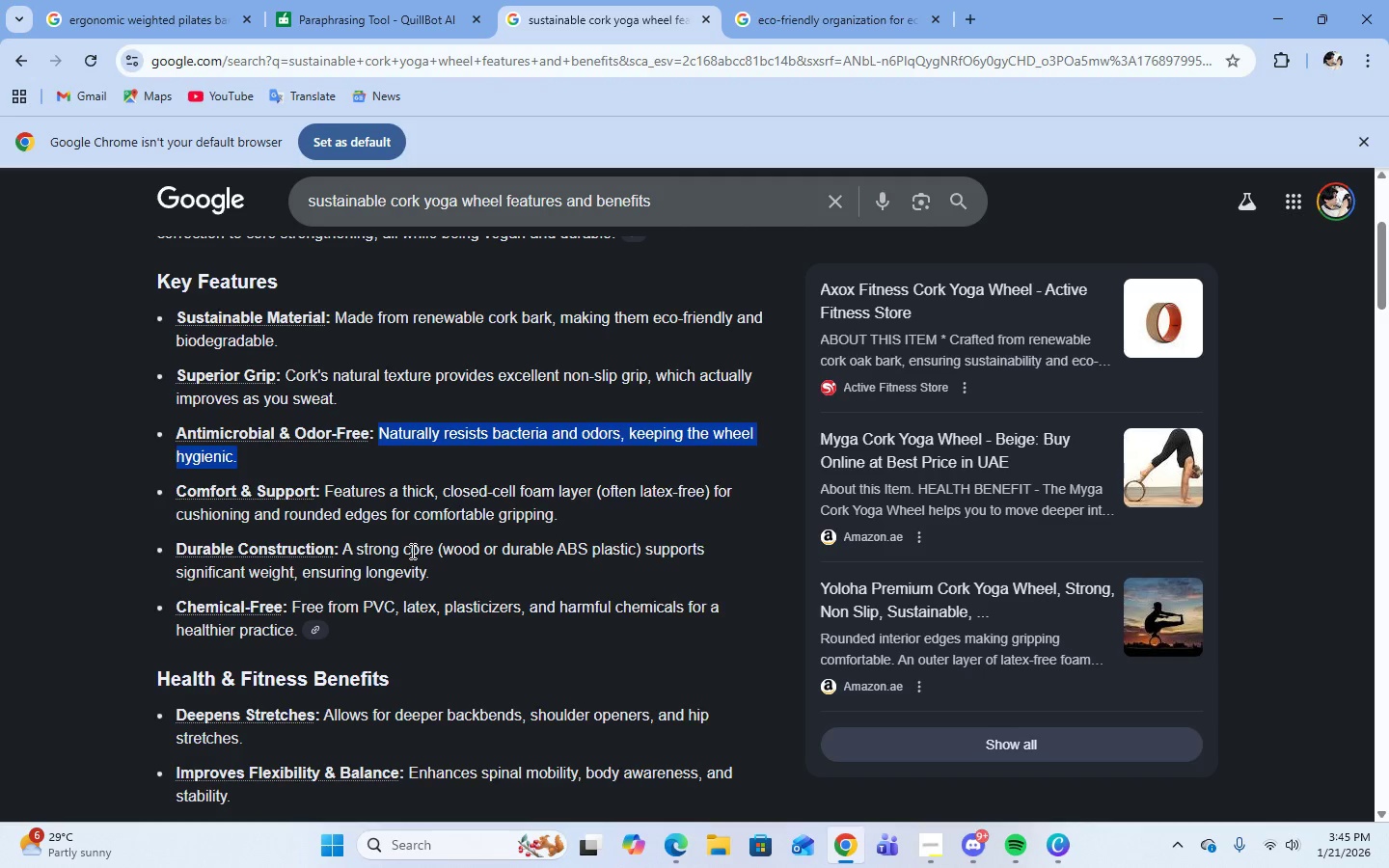 
wait(11.32)
 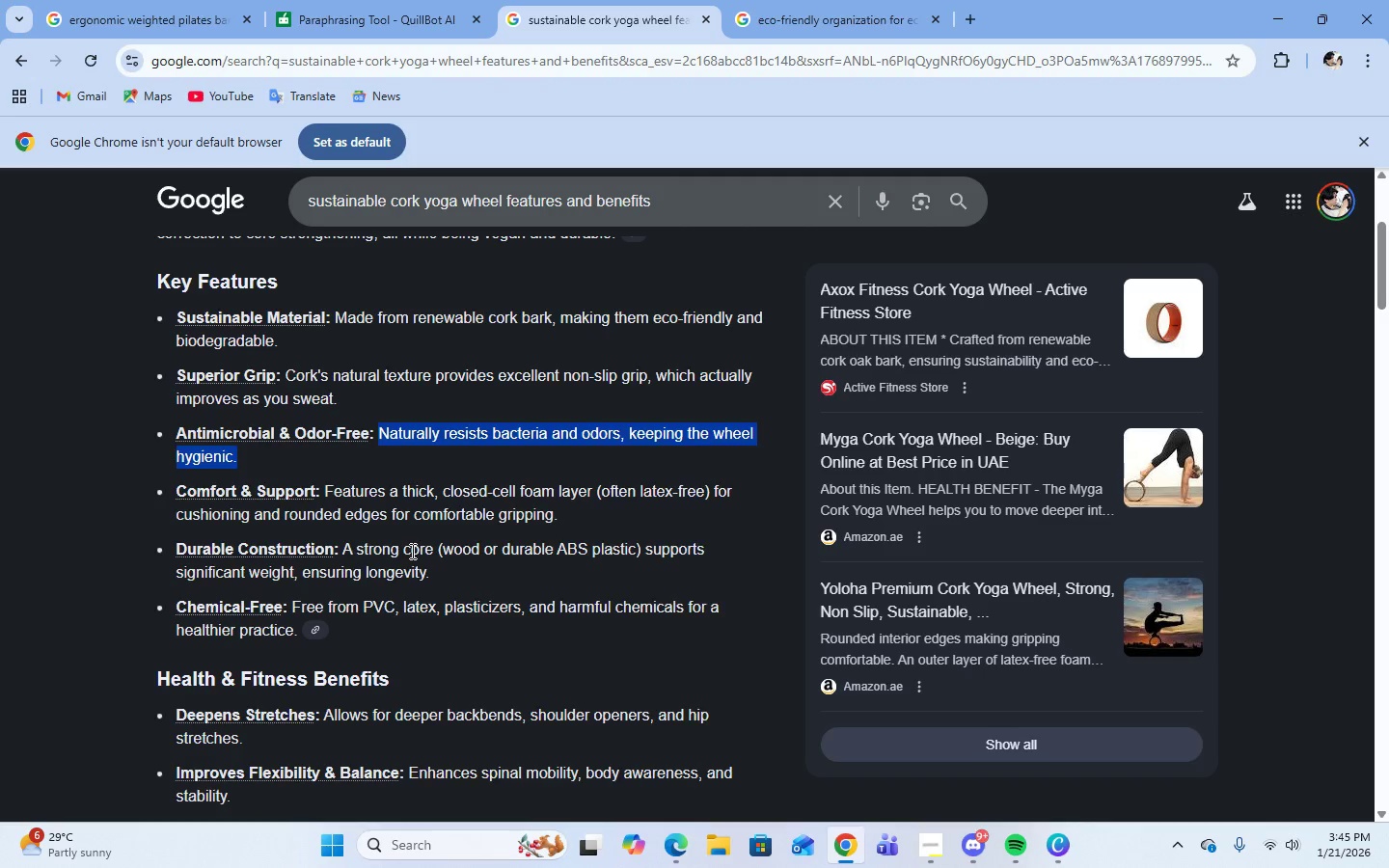 
left_click_drag(start_coordinate=[322, 493], to_coordinate=[561, 520])
 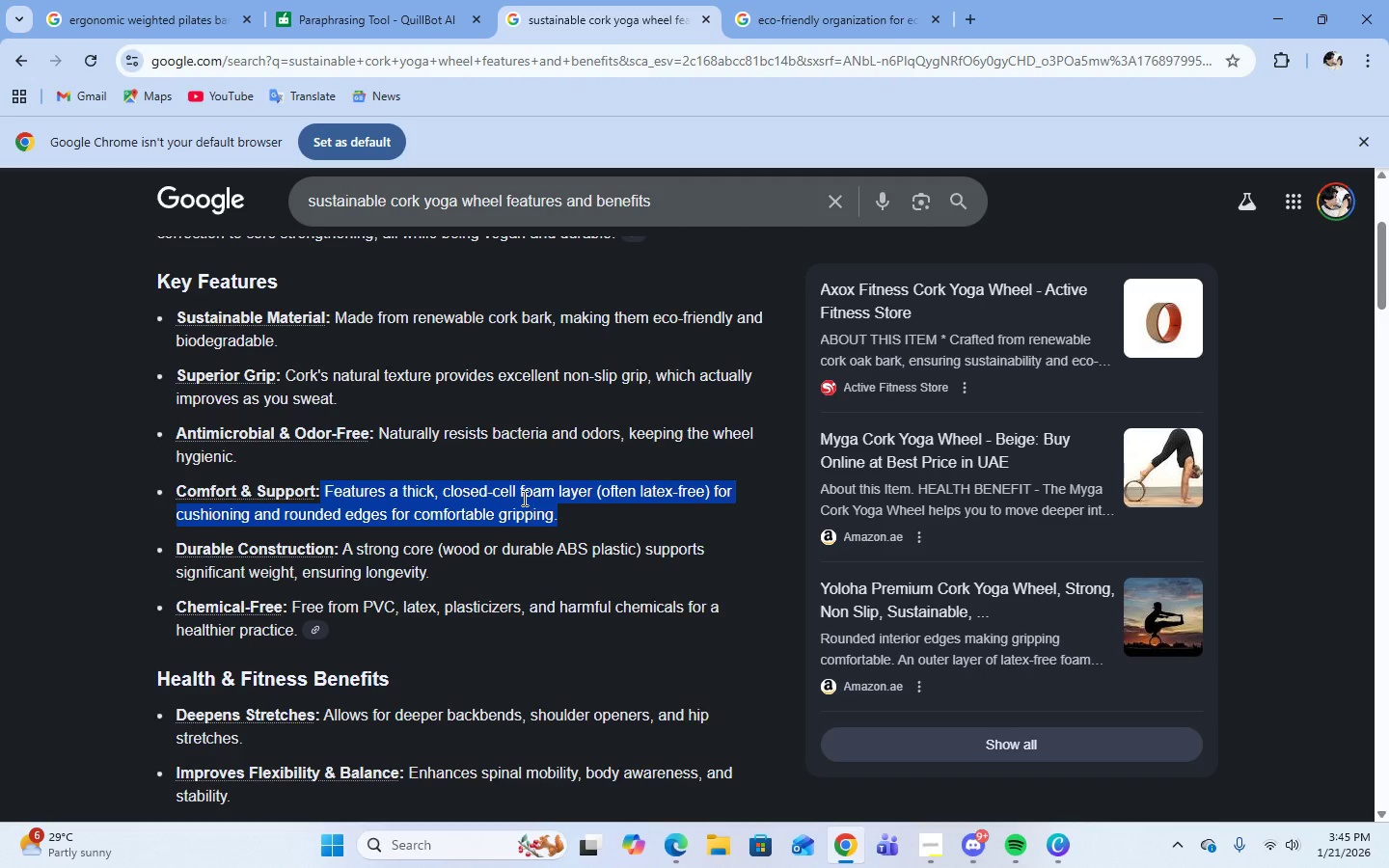 
right_click([523, 498])
 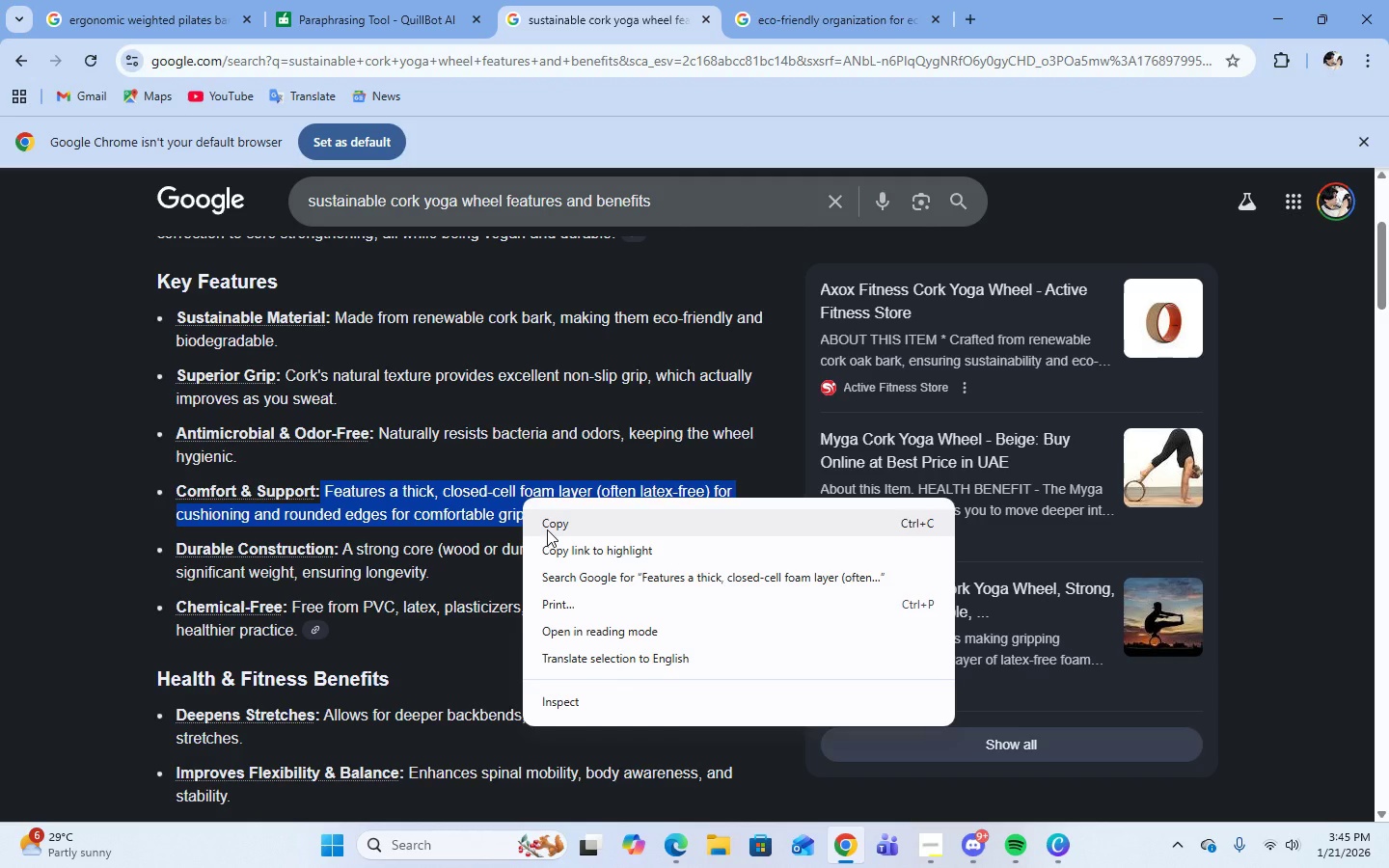 
left_click([547, 529])
 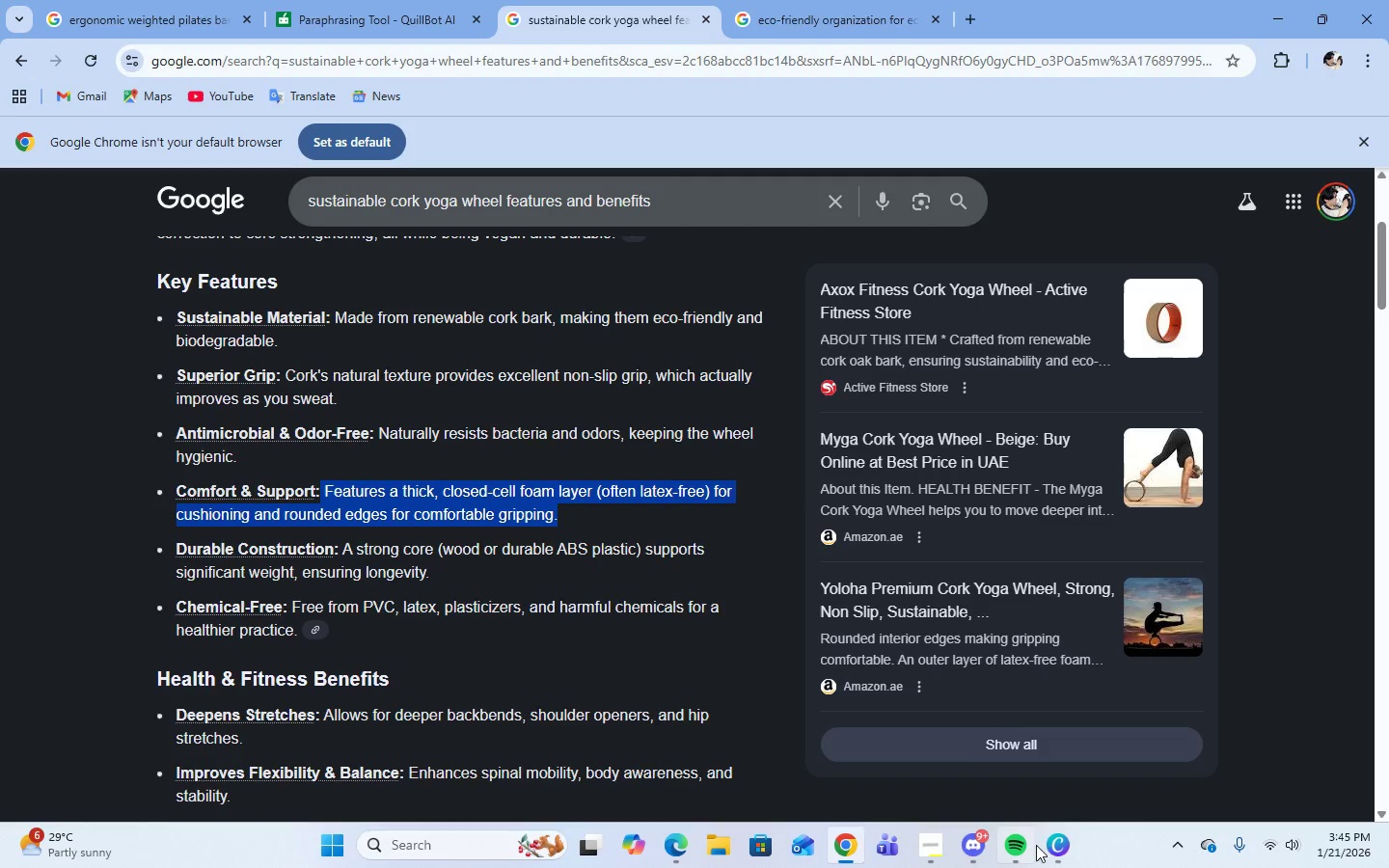 
left_click([1049, 849])
 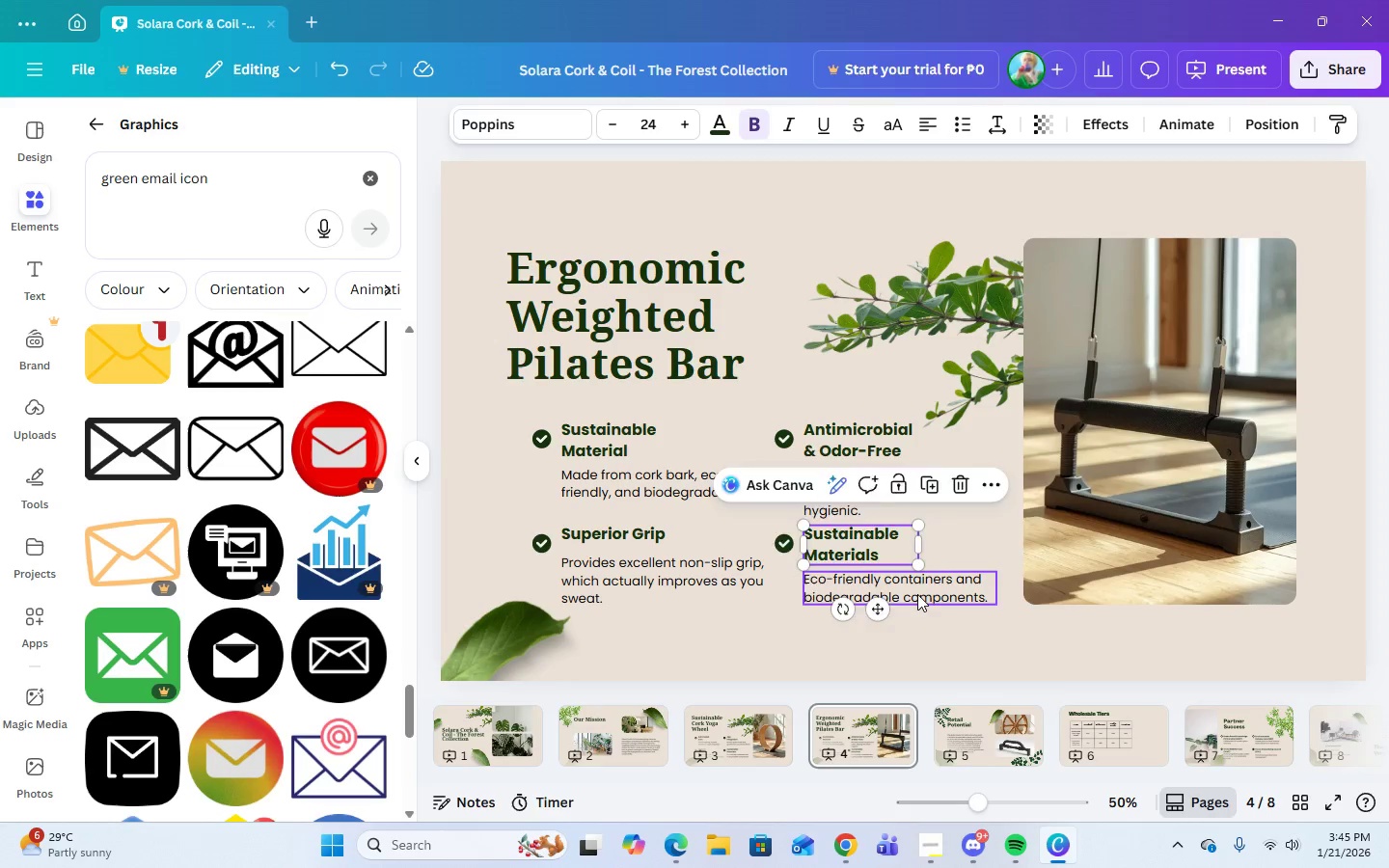 
double_click([917, 594])
 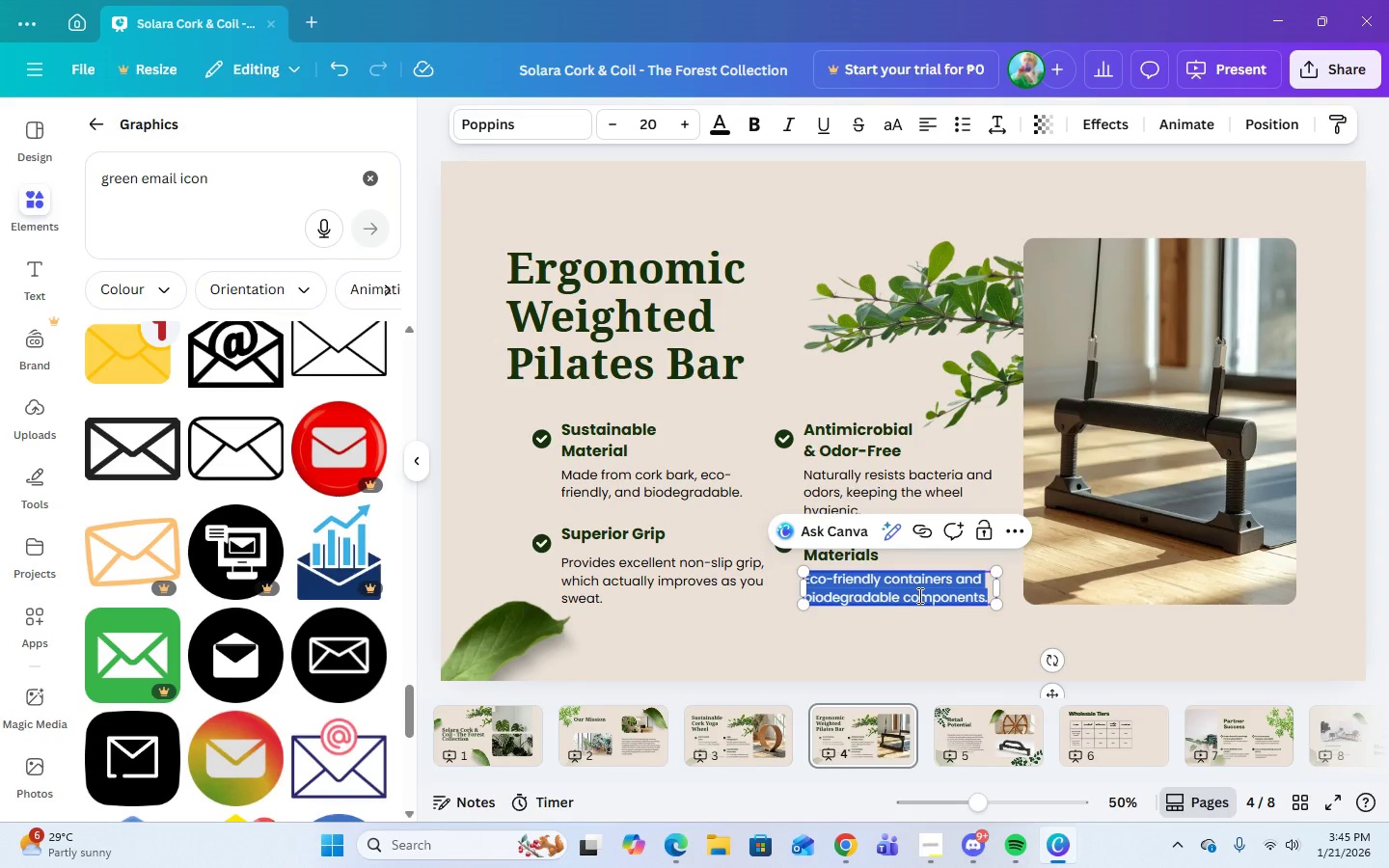 
key(Control+V)
 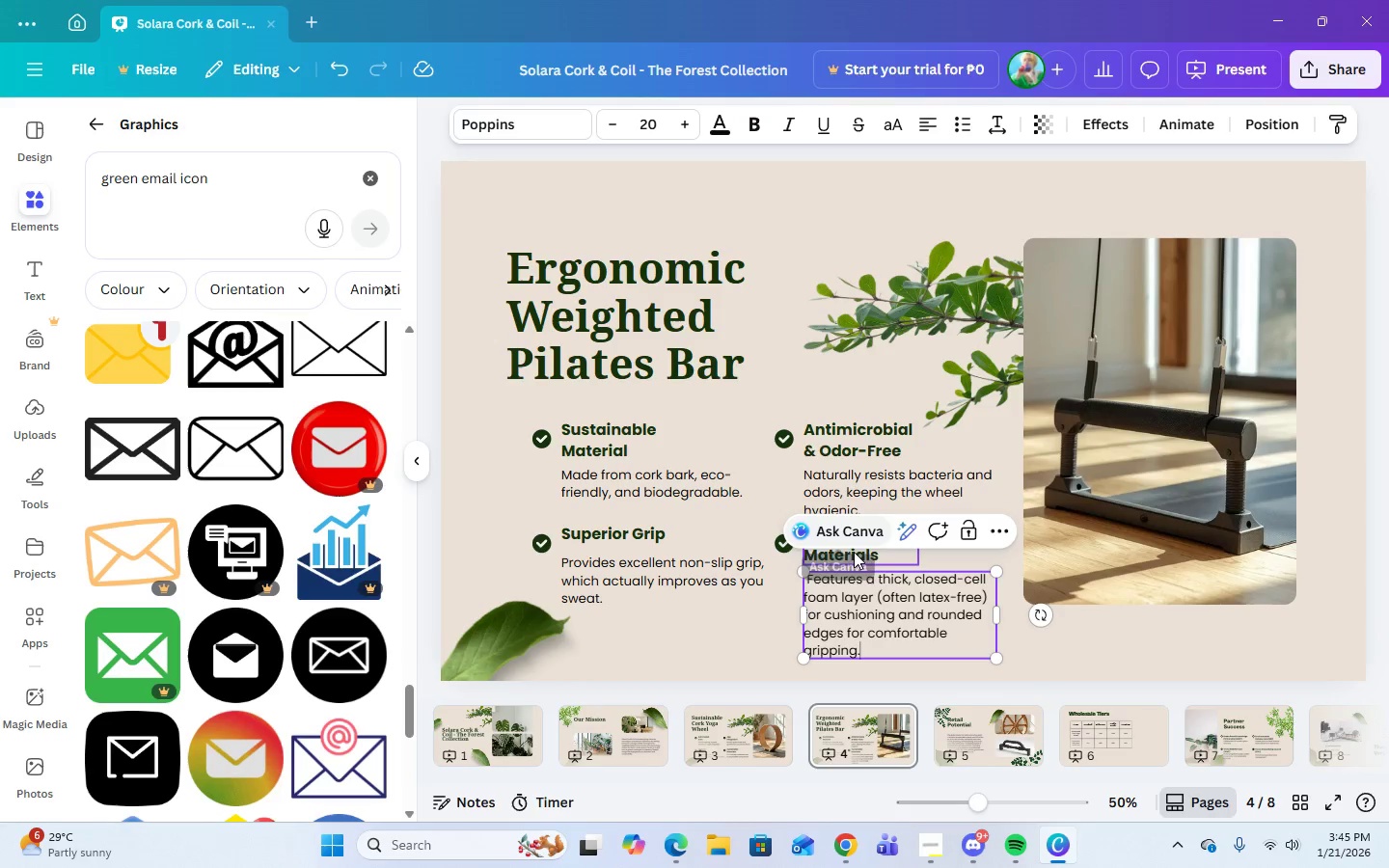 
left_click([855, 553])
 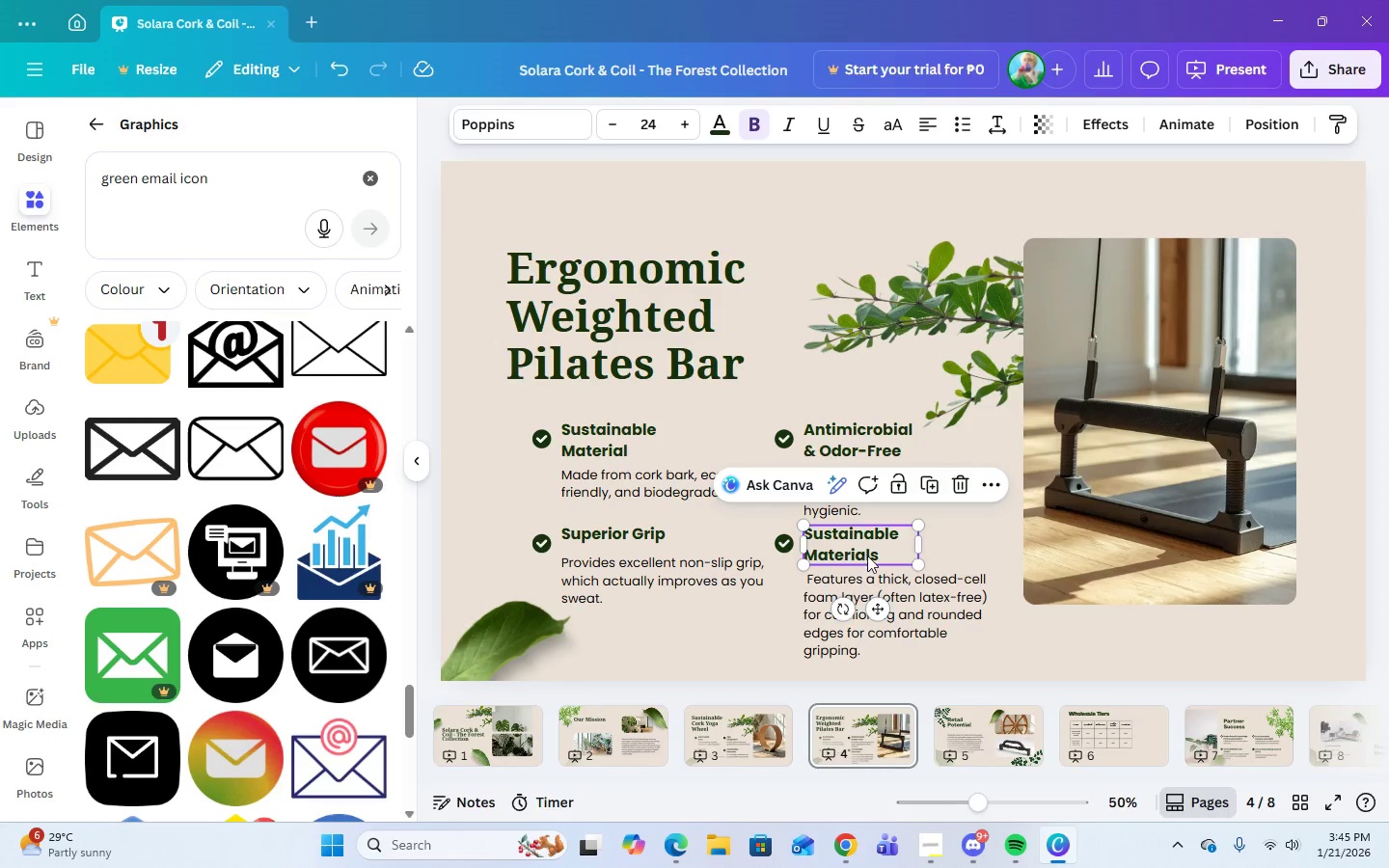 
left_click([869, 556])
 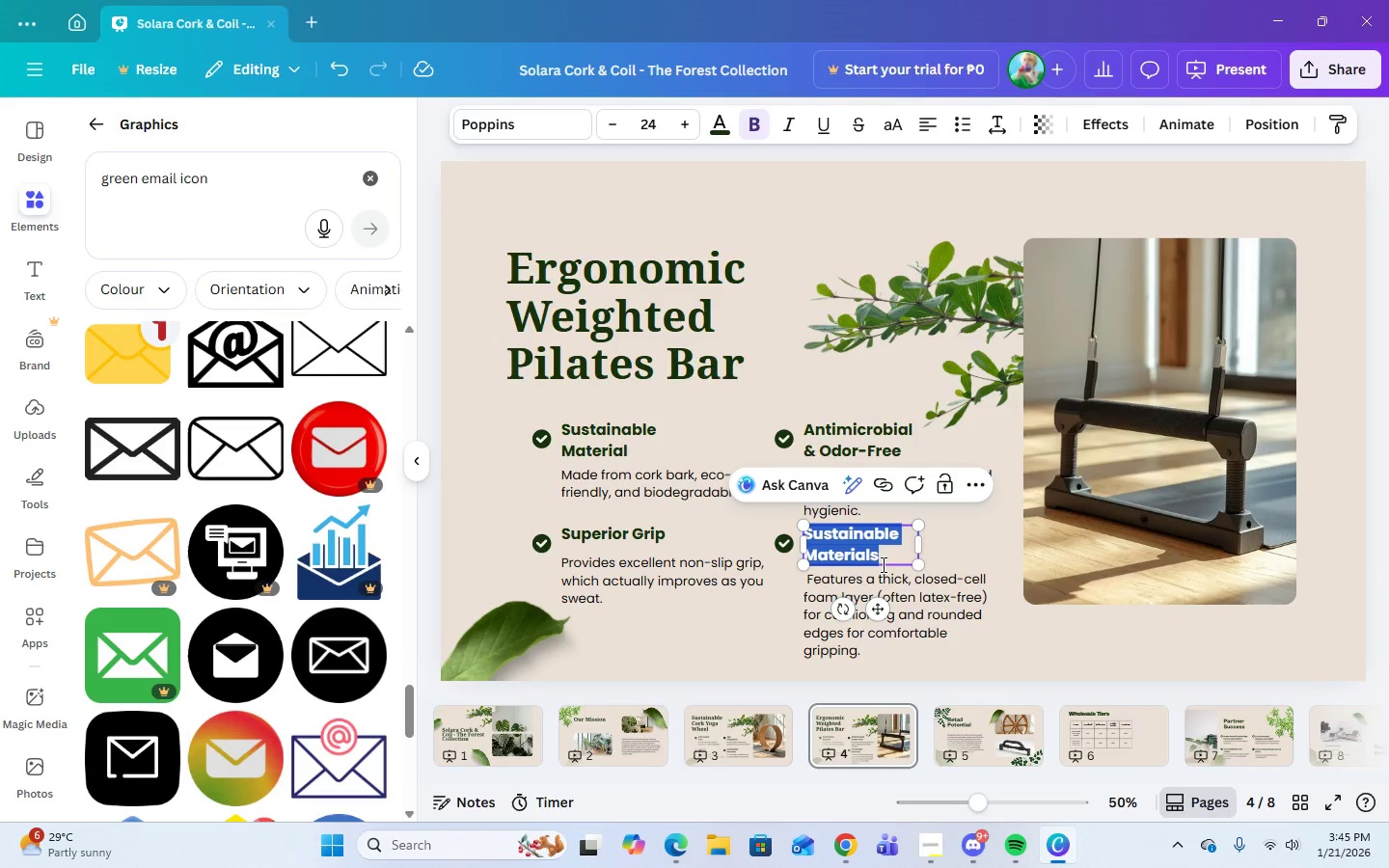 
type(Comfort & sU)
key(Backspace)
key(Backspace)
type(s)
key(Backspace)
type(s)
key(Backspace)
type(Support)
 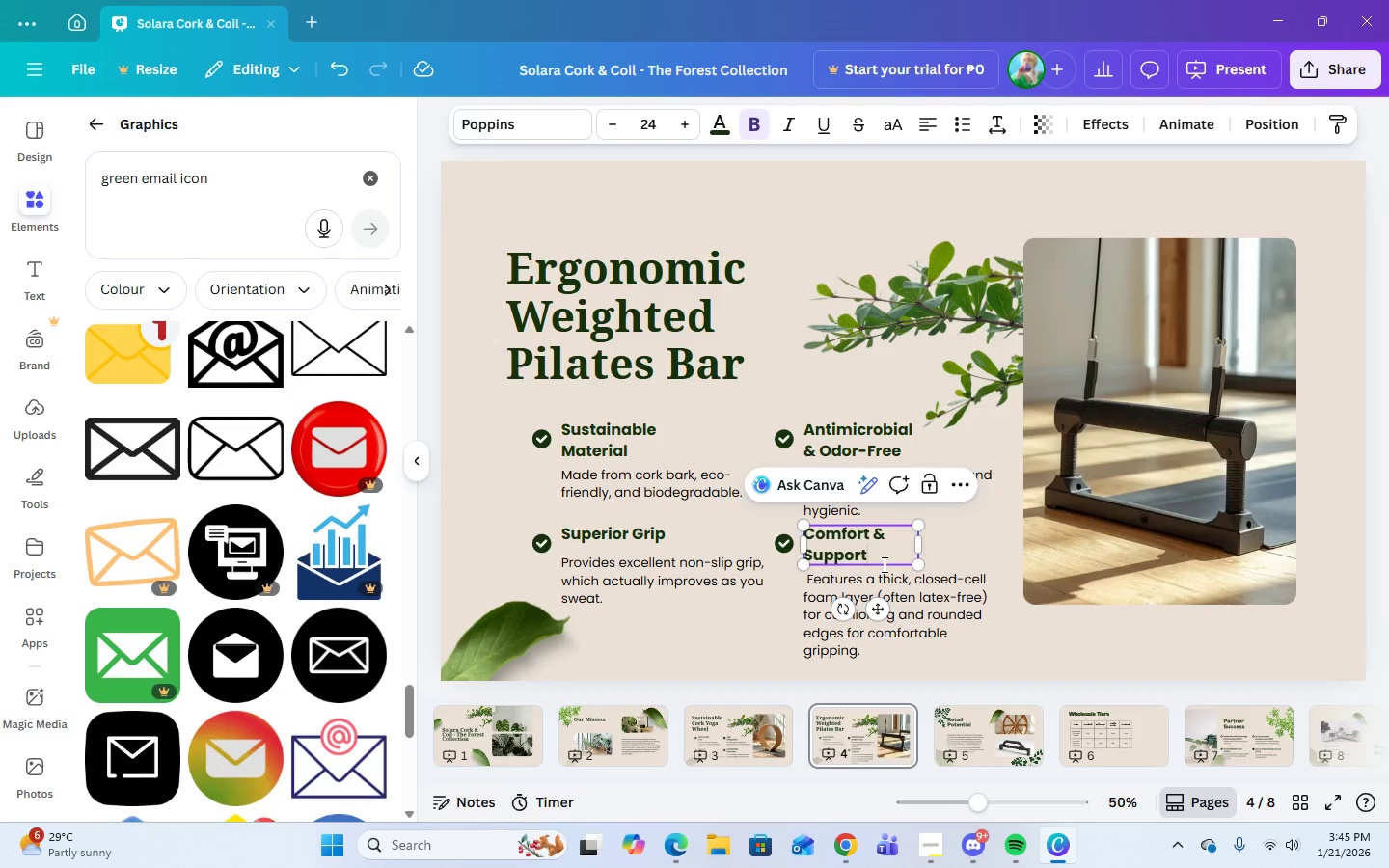 
left_click([987, 649])
 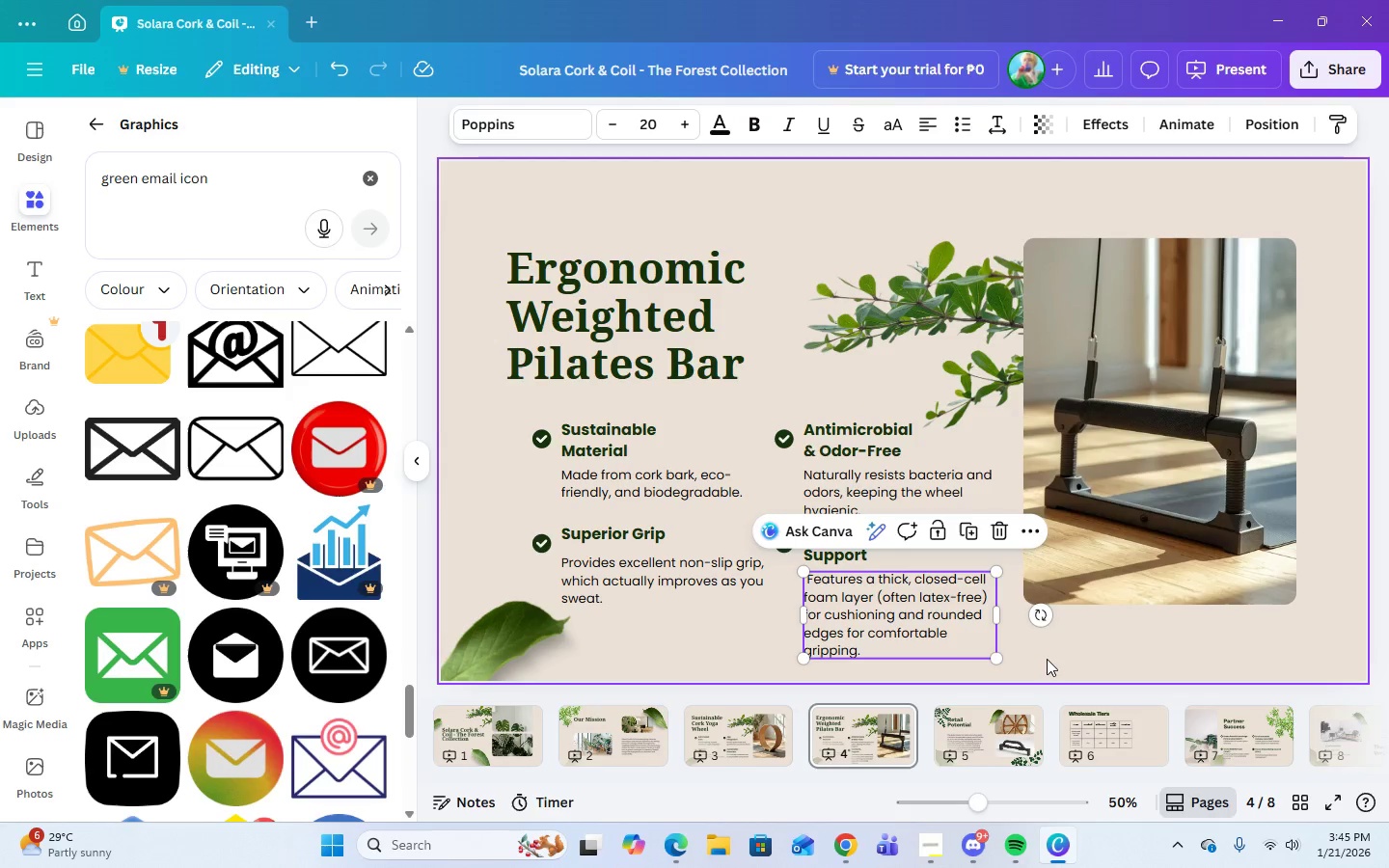 
left_click([1047, 659])
 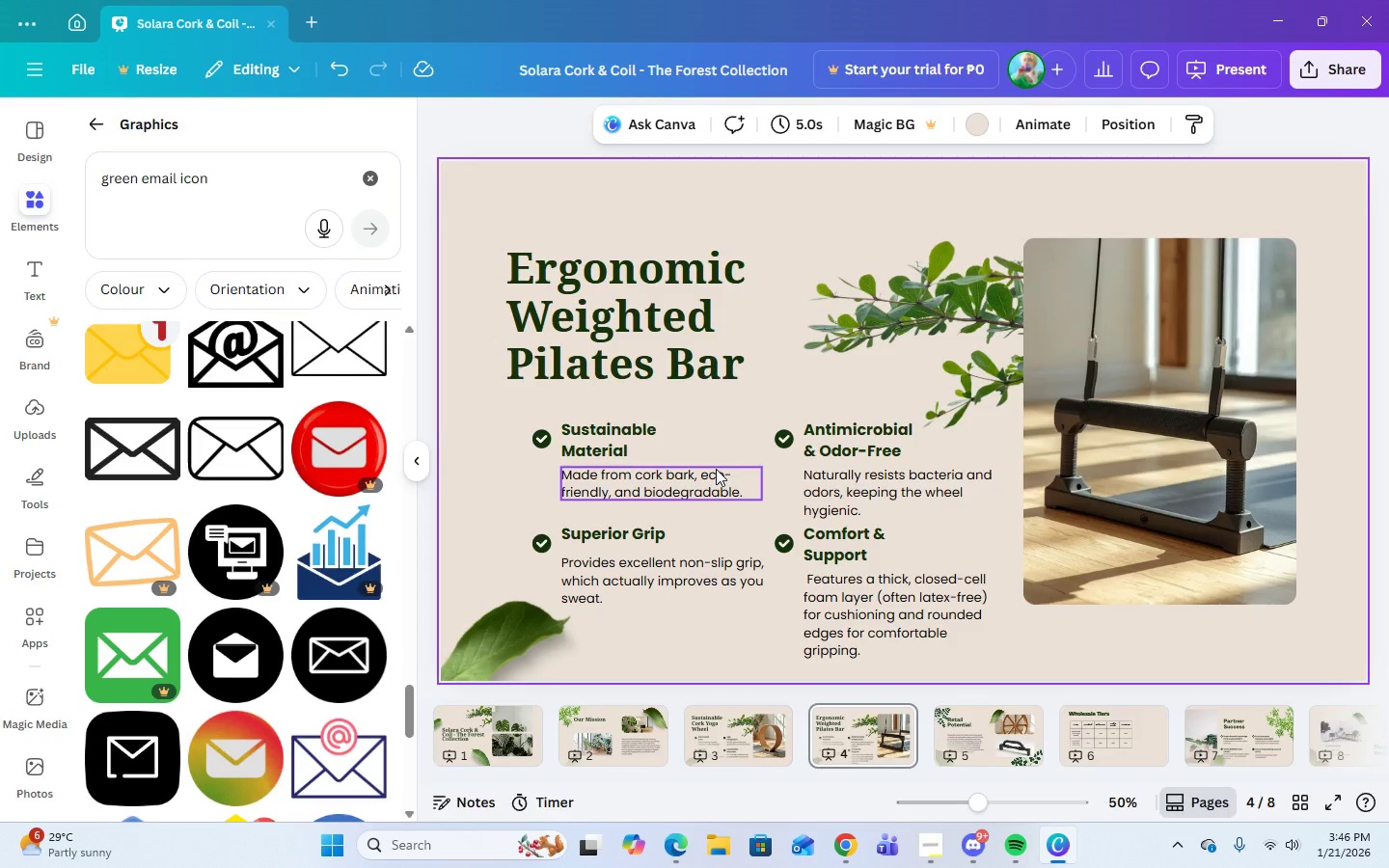 
mouse_move([744, 747])
 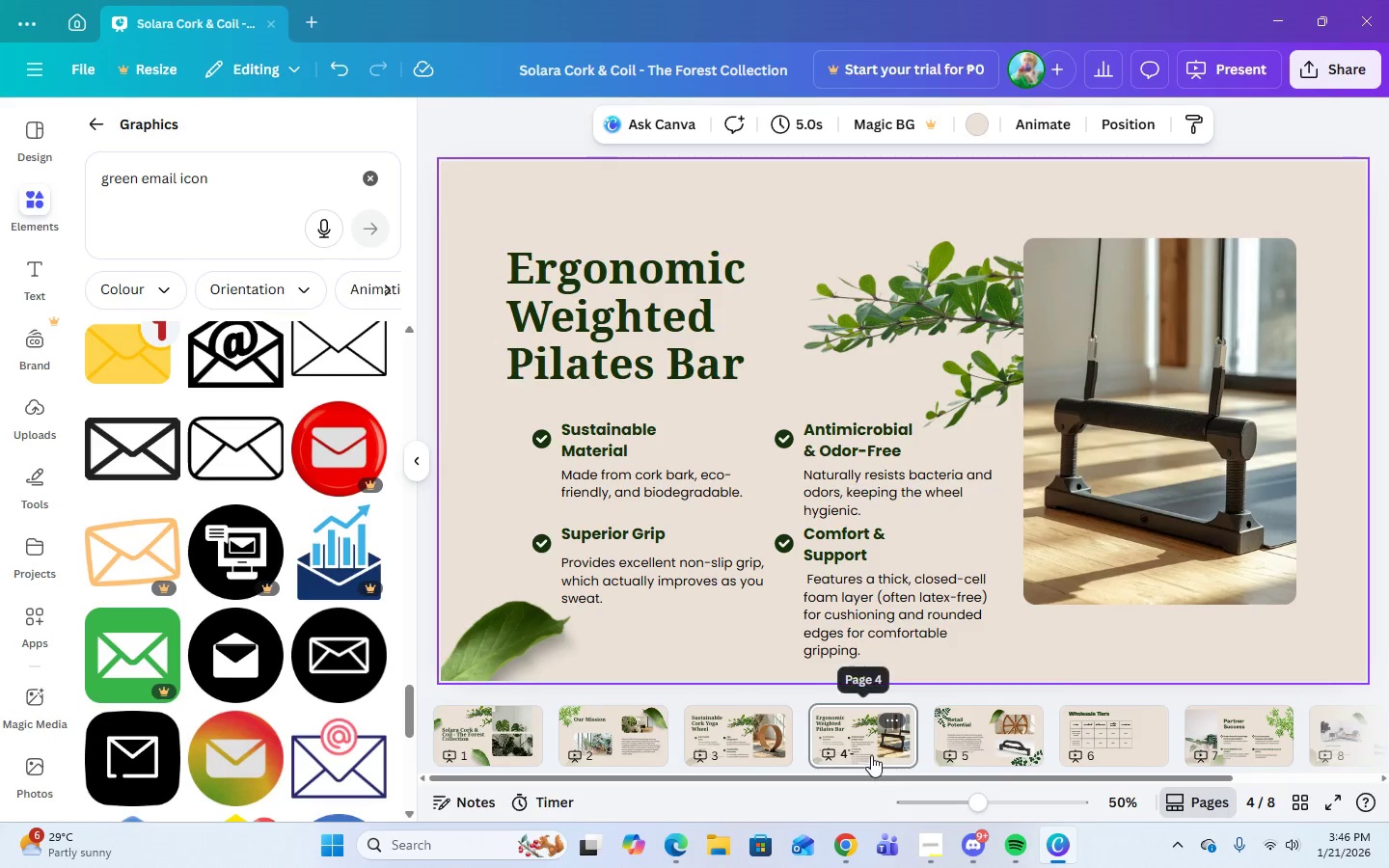 
left_click([869, 749])
 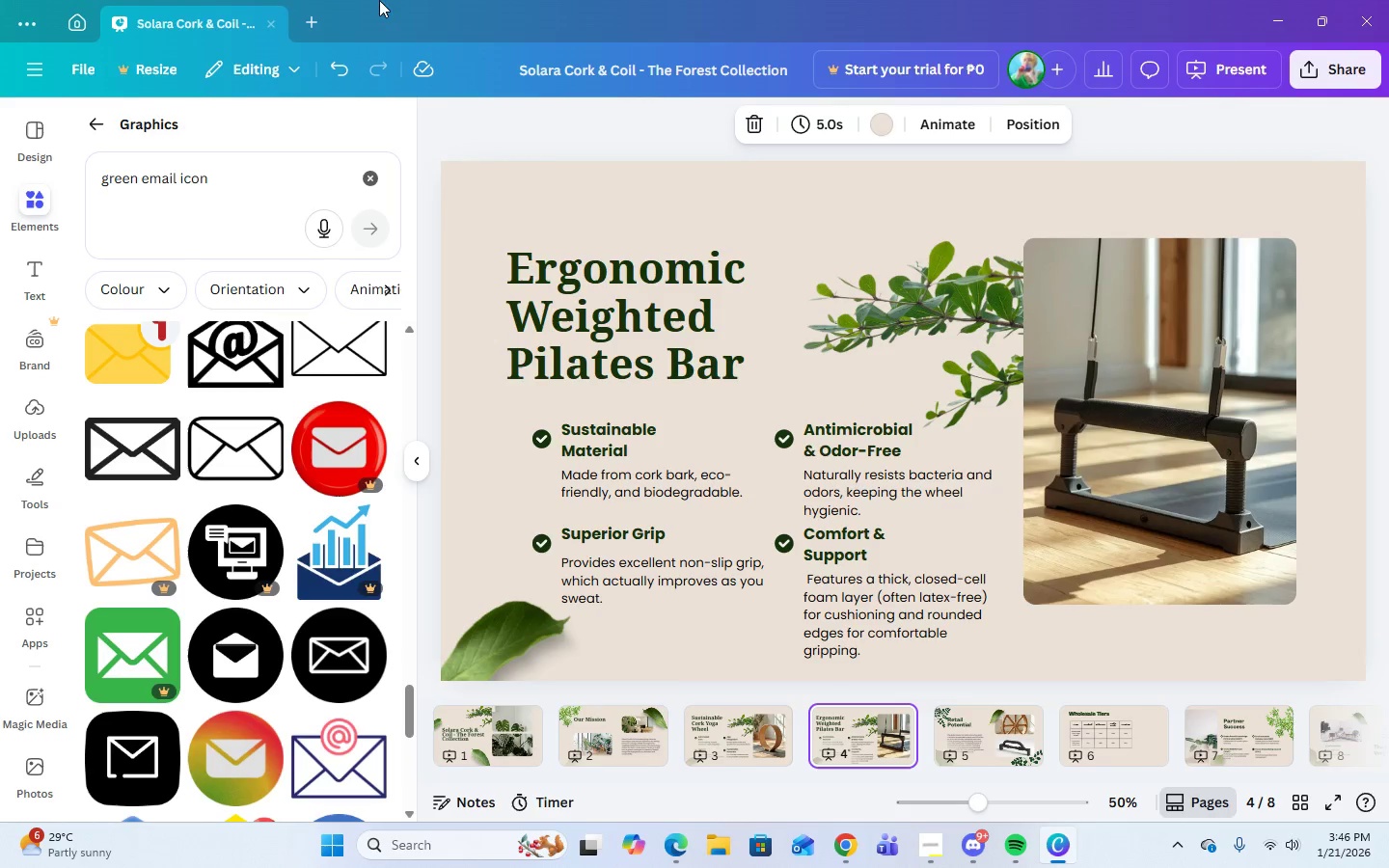 
left_click_drag(start_coordinate=[842, 746], to_coordinate=[715, 748])
 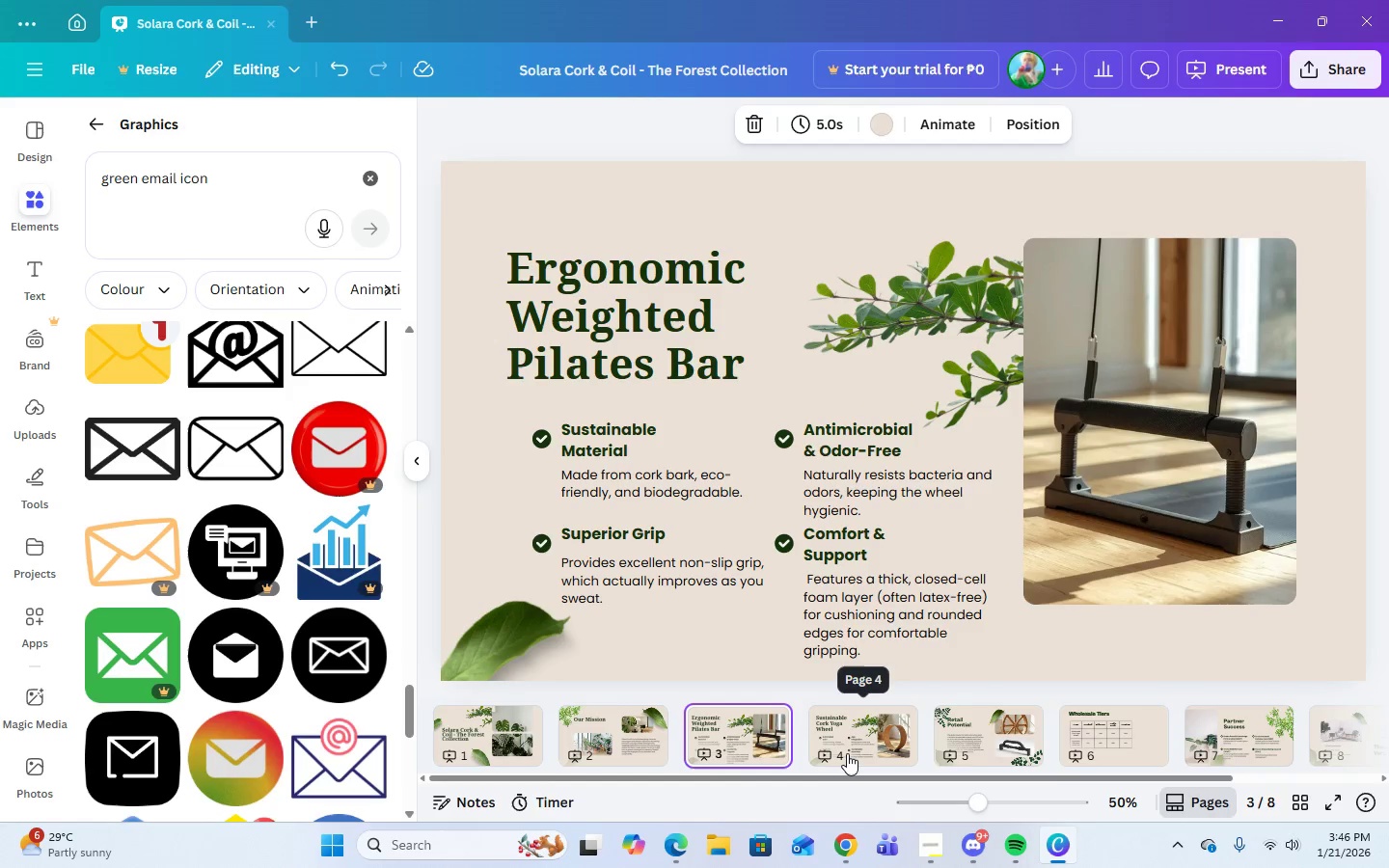 
left_click([847, 753])
 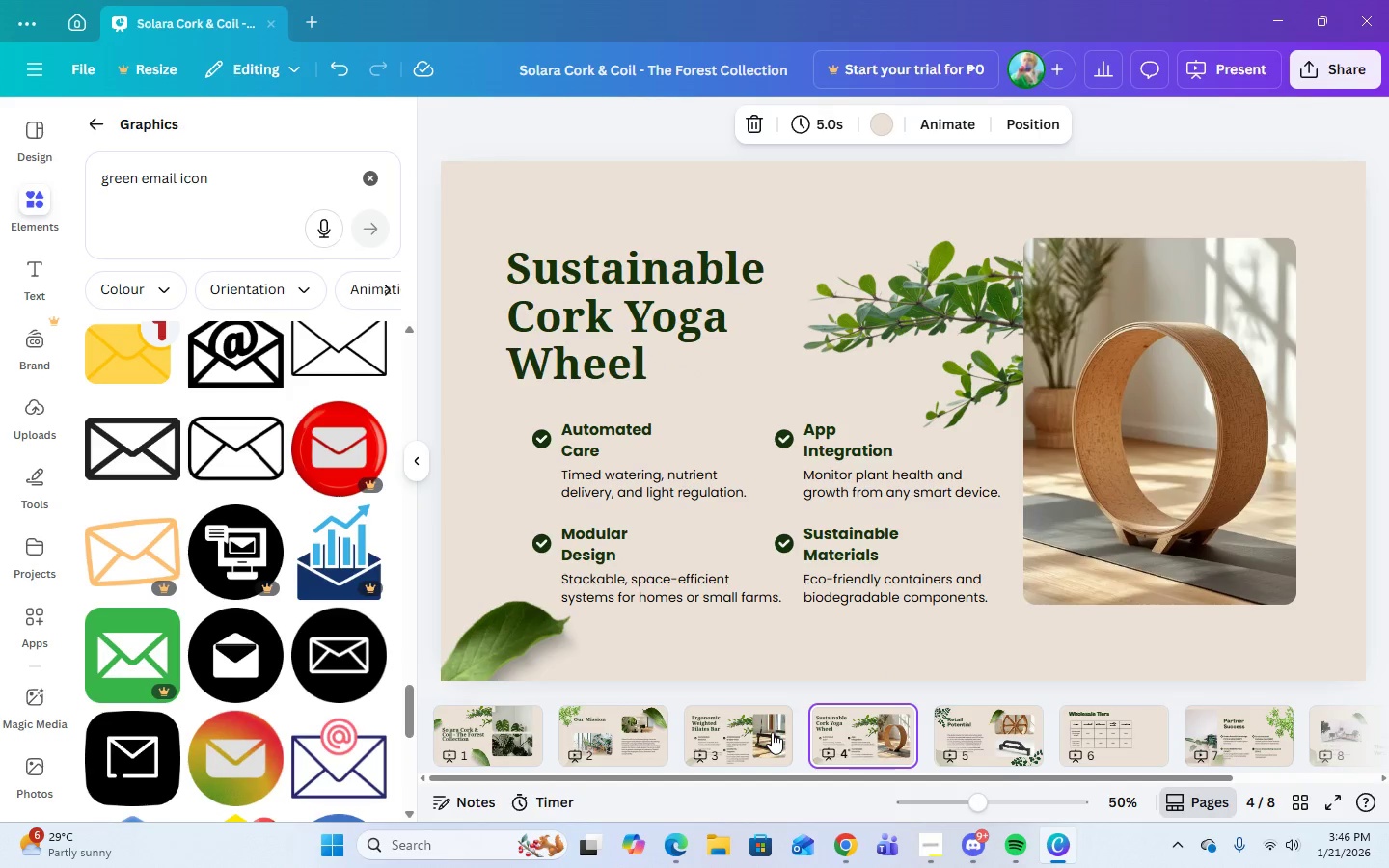 
left_click([772, 732])
 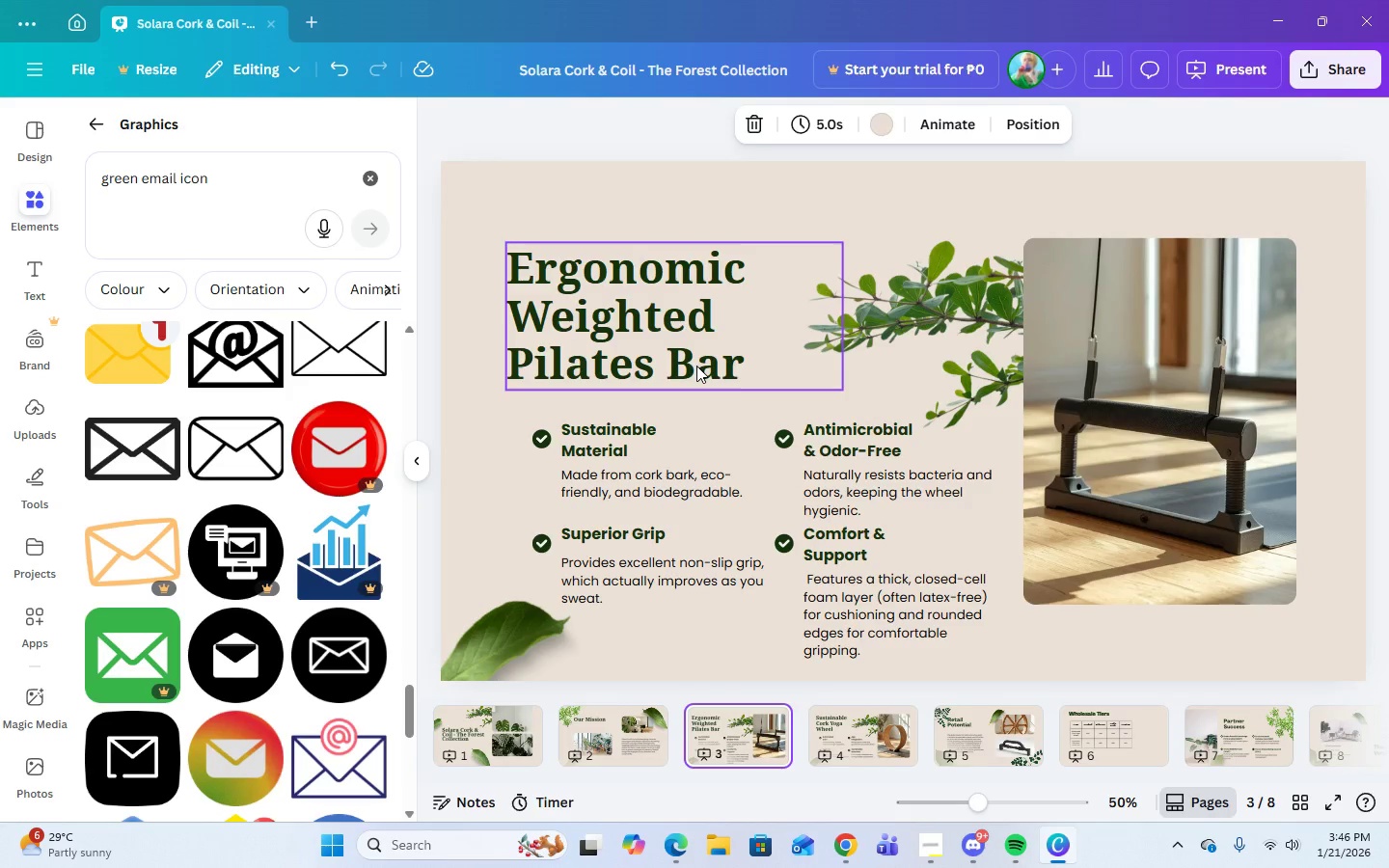 
double_click([748, 377])
 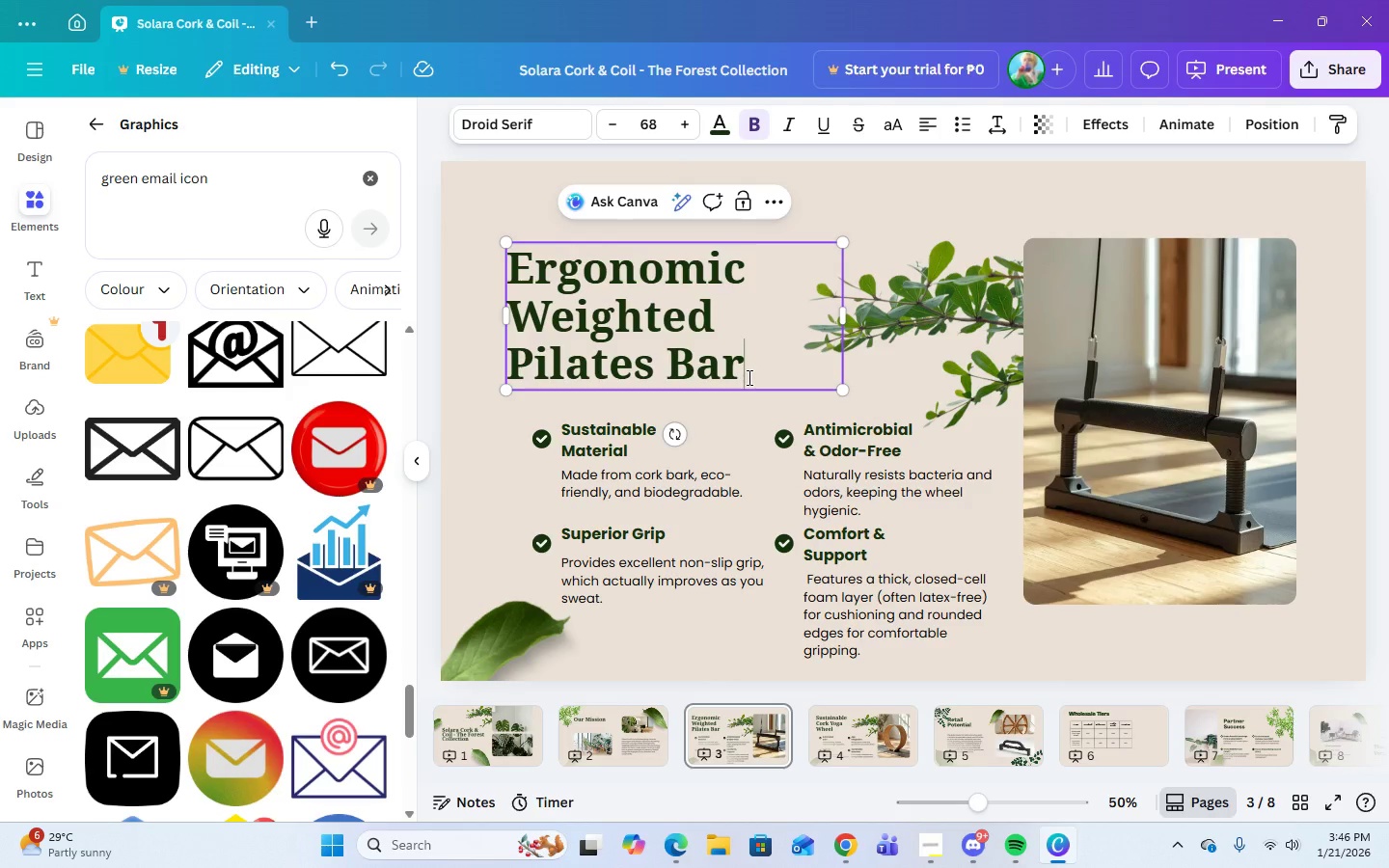 
left_click_drag(start_coordinate=[743, 373], to_coordinate=[688, 344])
 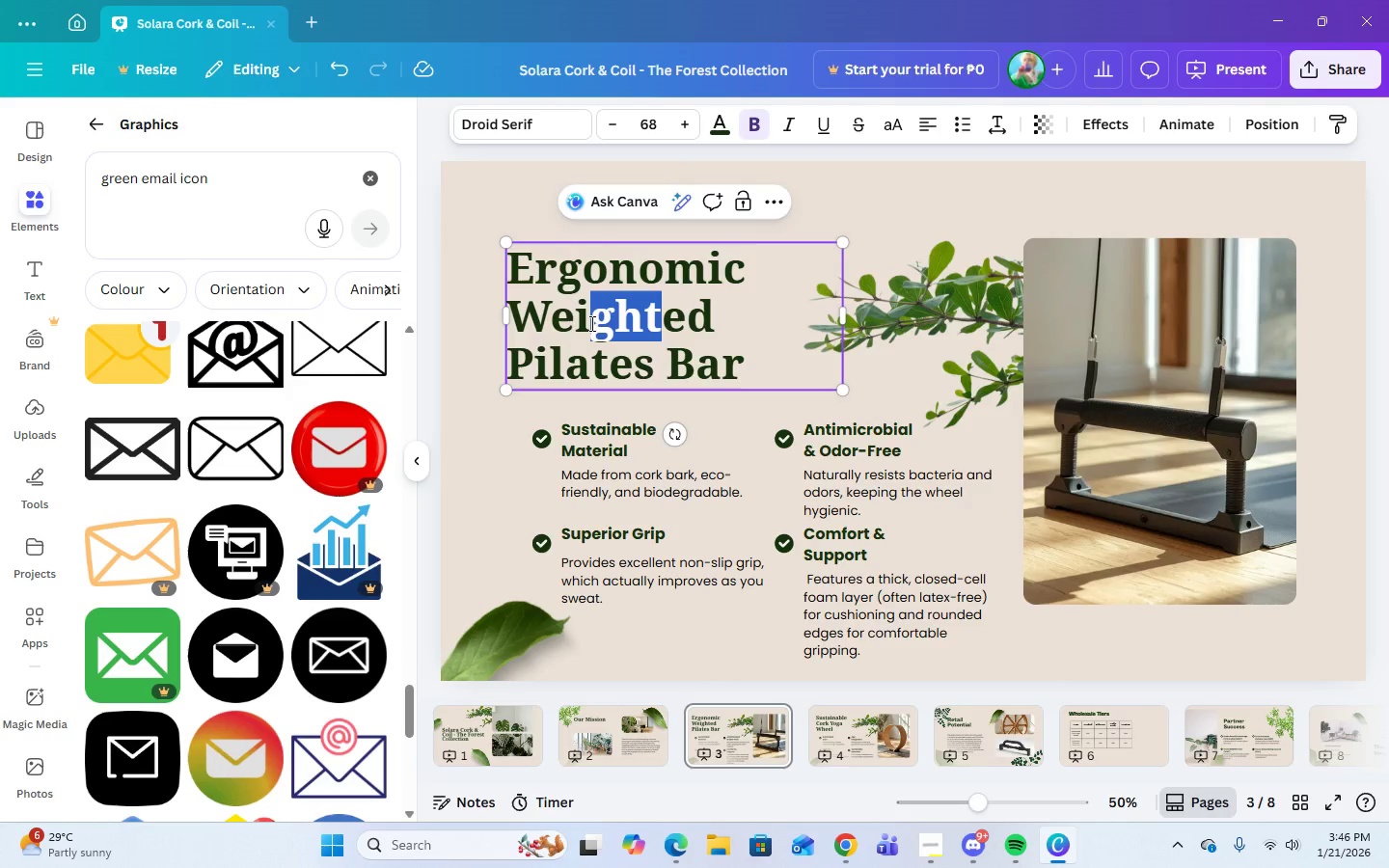 
left_click_drag(start_coordinate=[664, 332], to_coordinate=[551, 306])
 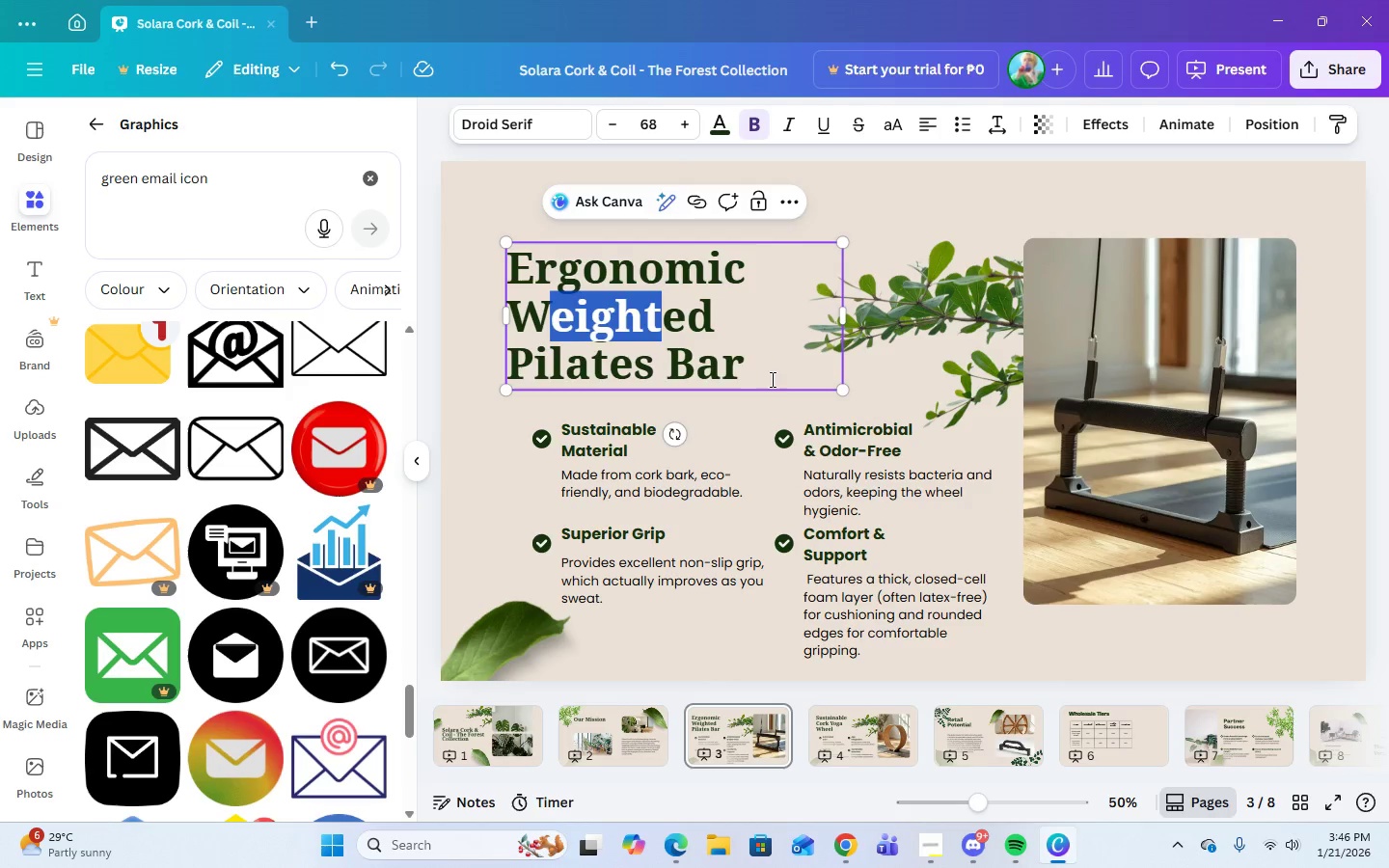 
left_click([772, 378])
 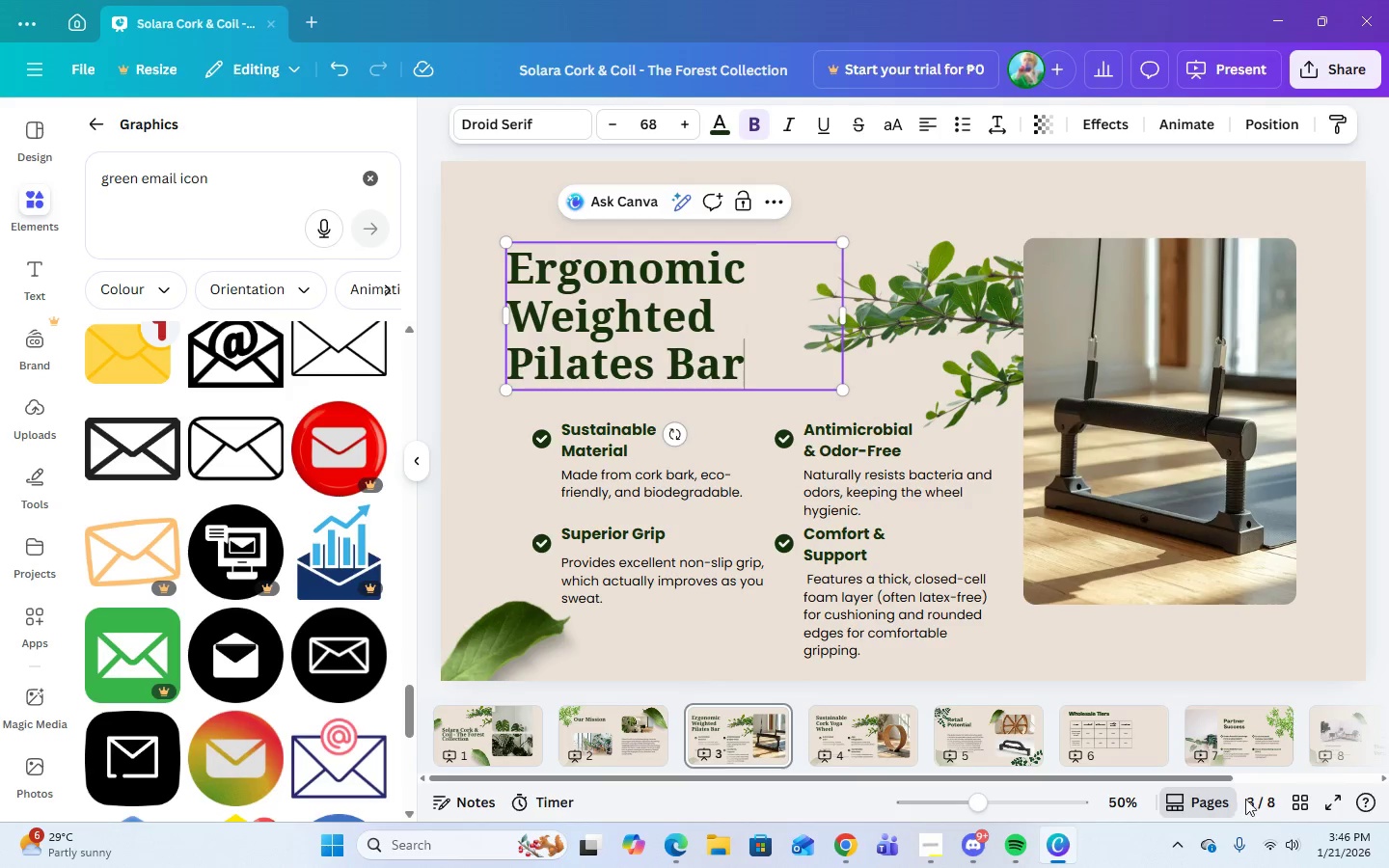 
left_click([886, 741])
 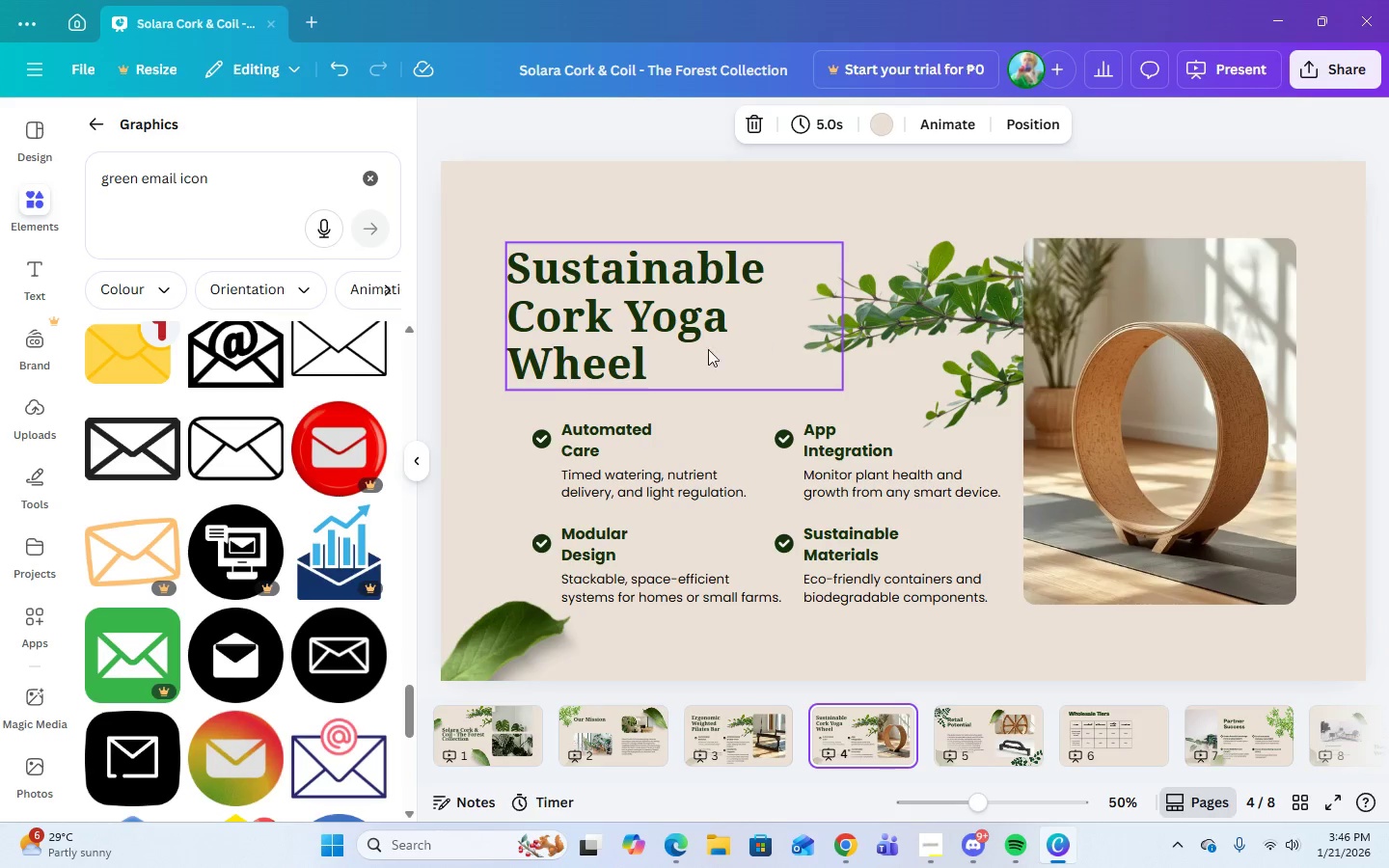 
left_click([612, 373])
 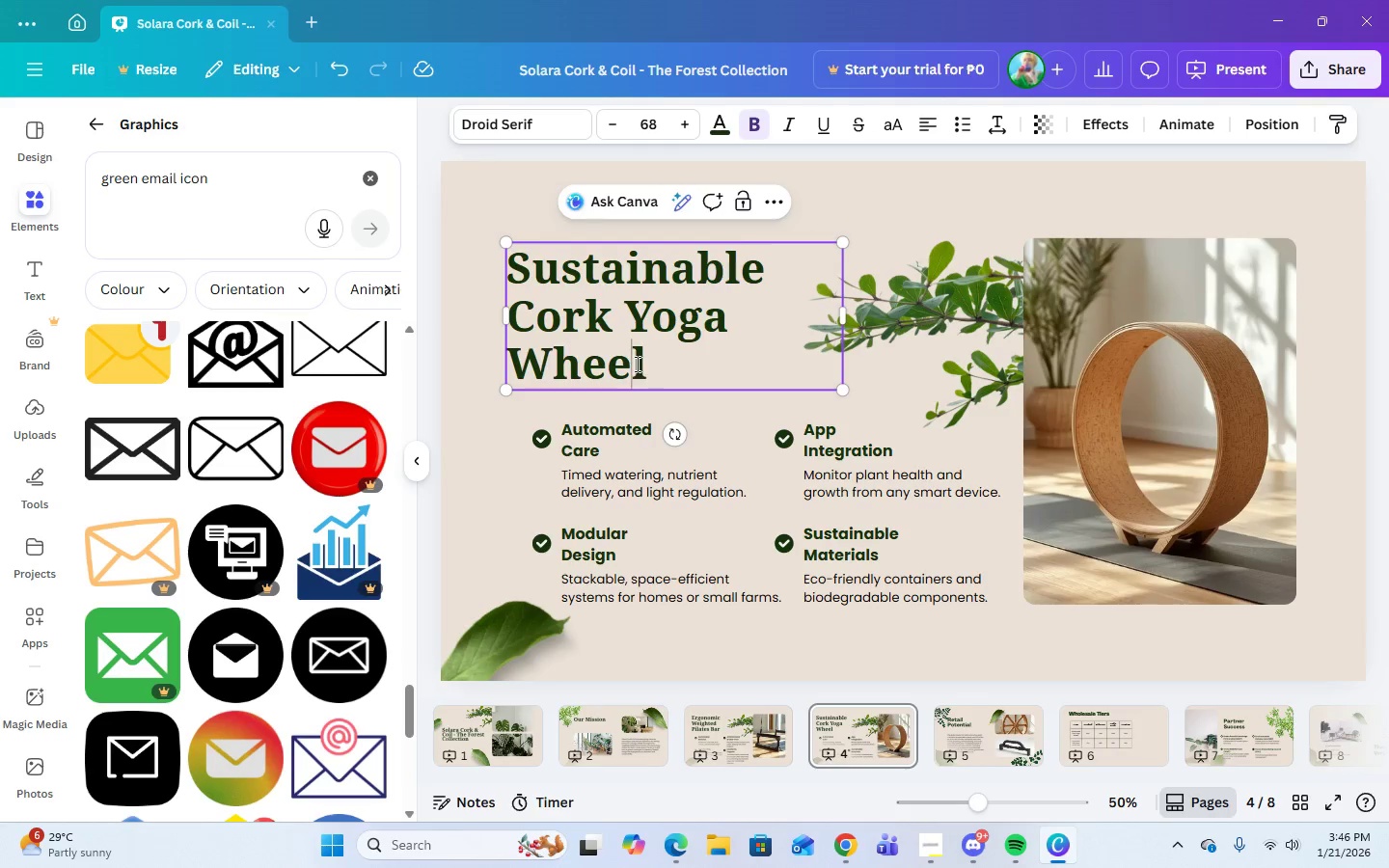 
double_click([636, 364])
 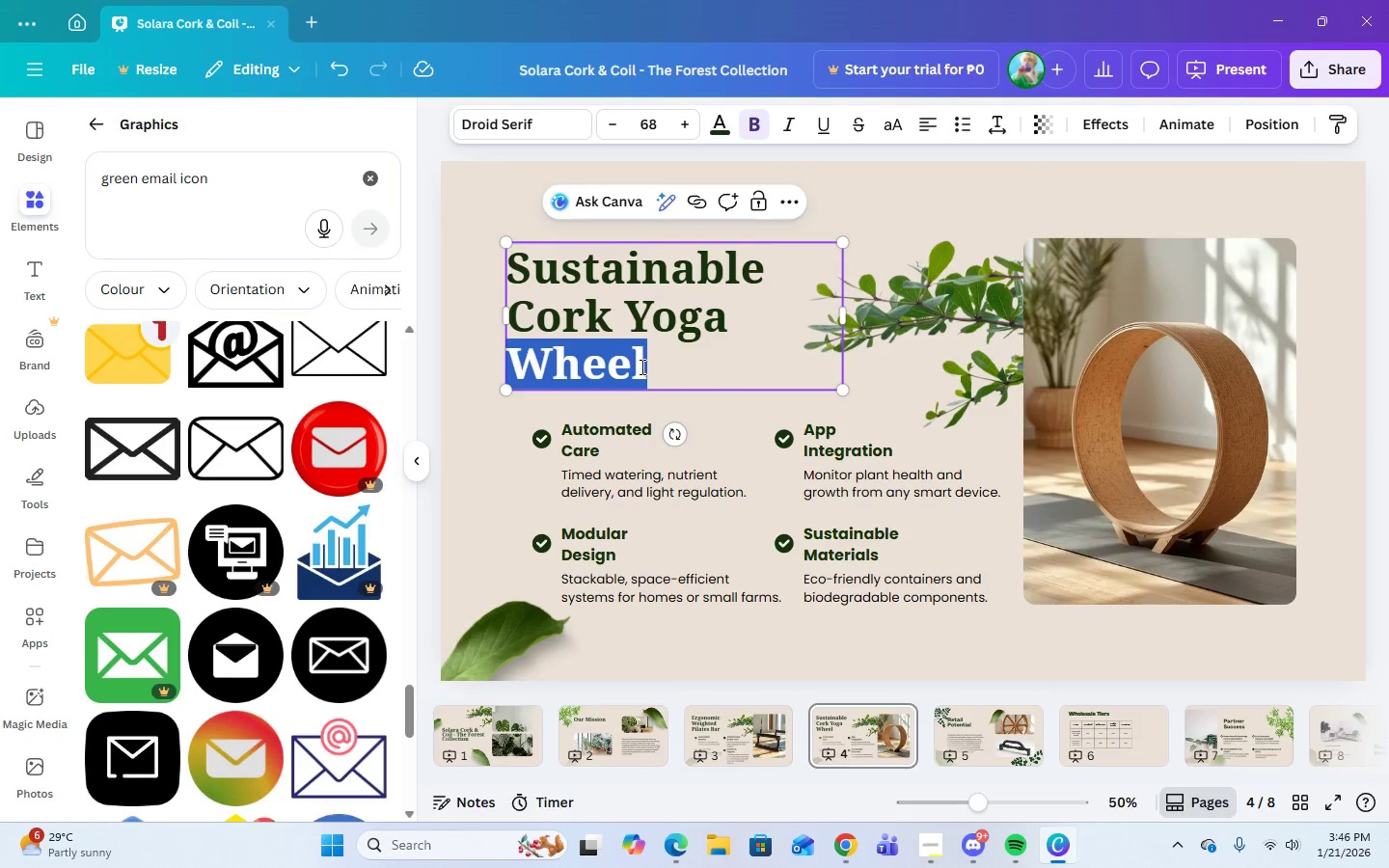 
left_click_drag(start_coordinate=[640, 366], to_coordinate=[615, 318])
 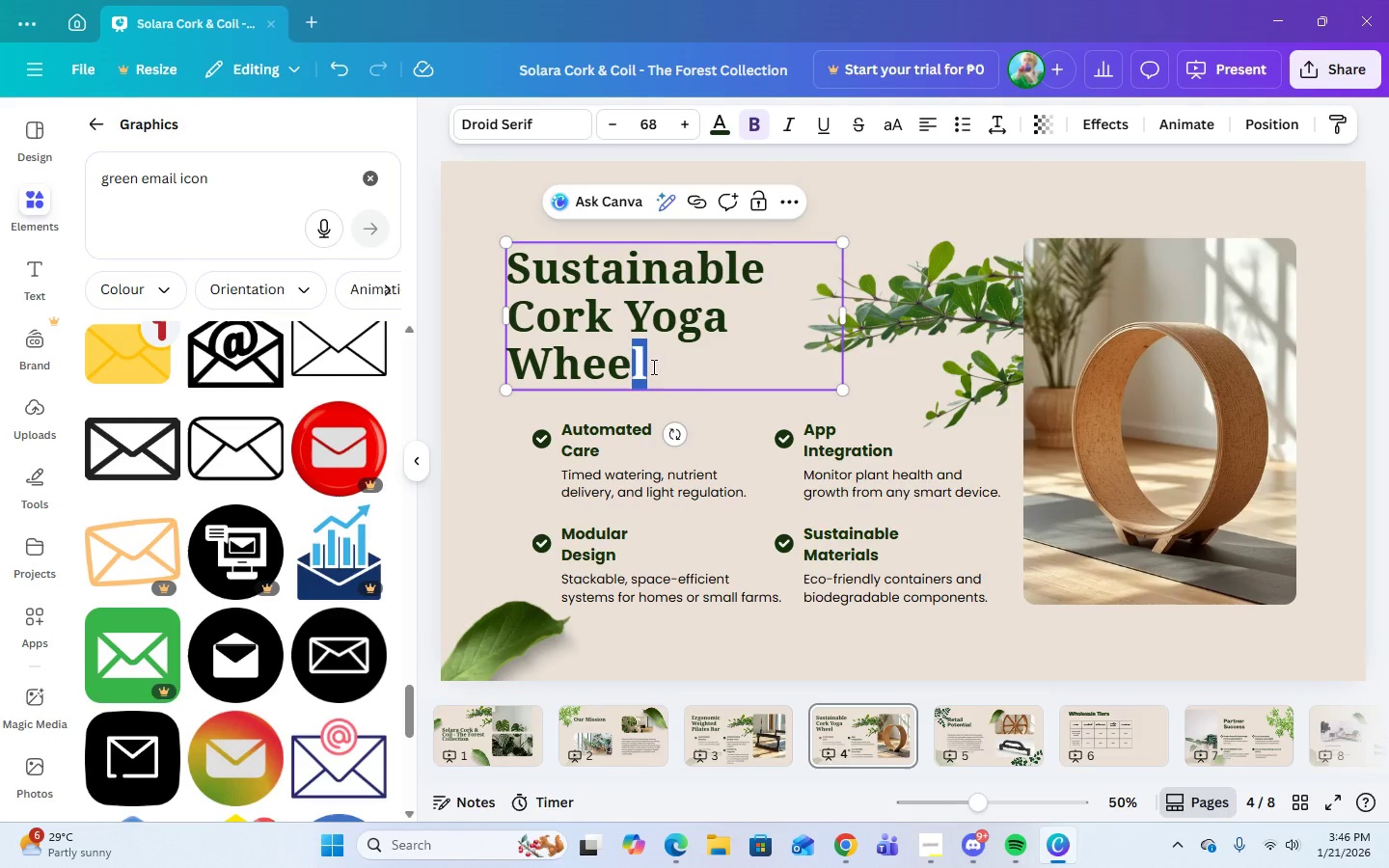 
left_click([654, 364])
 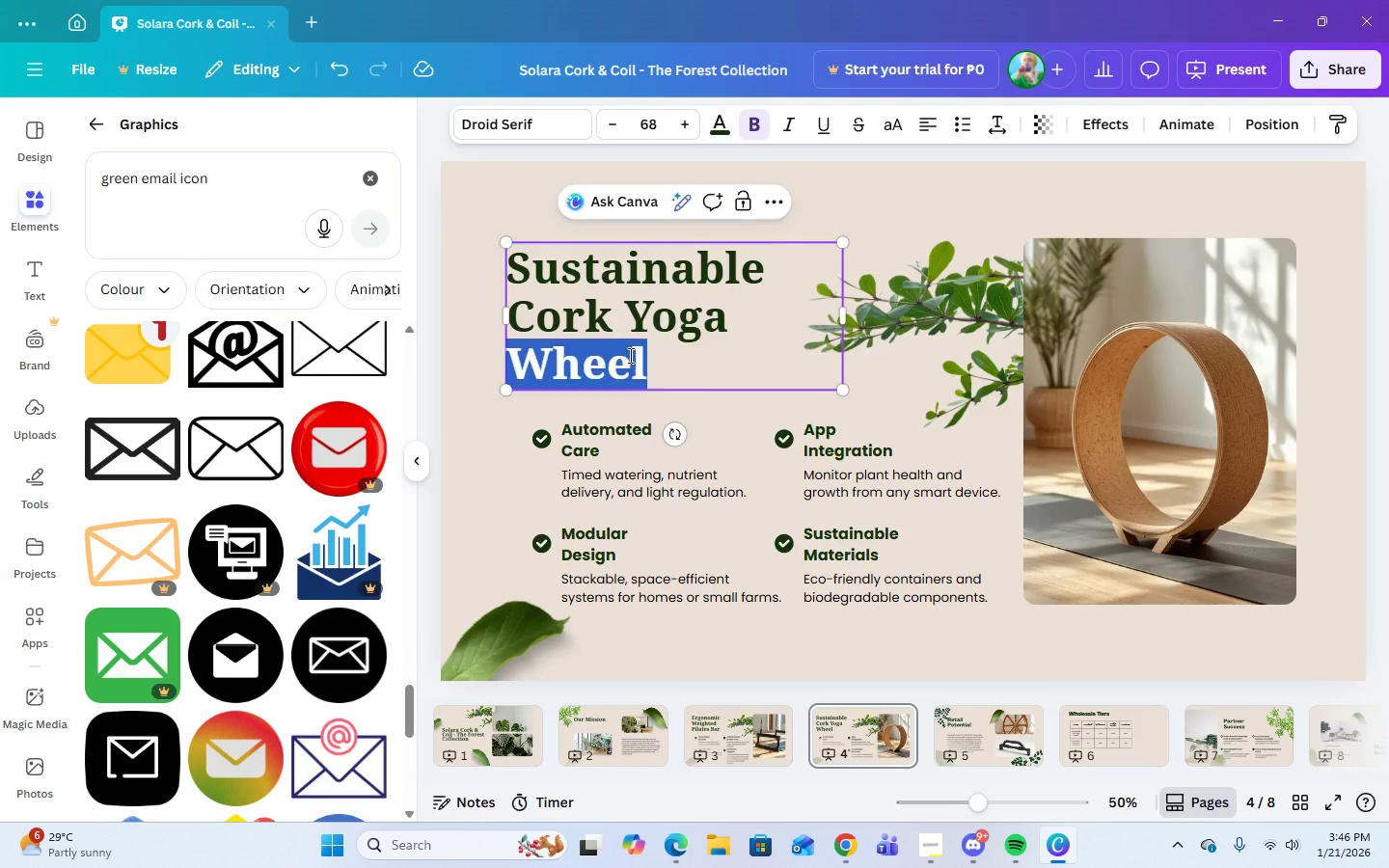 
left_click_drag(start_coordinate=[654, 364], to_coordinate=[519, 263])
 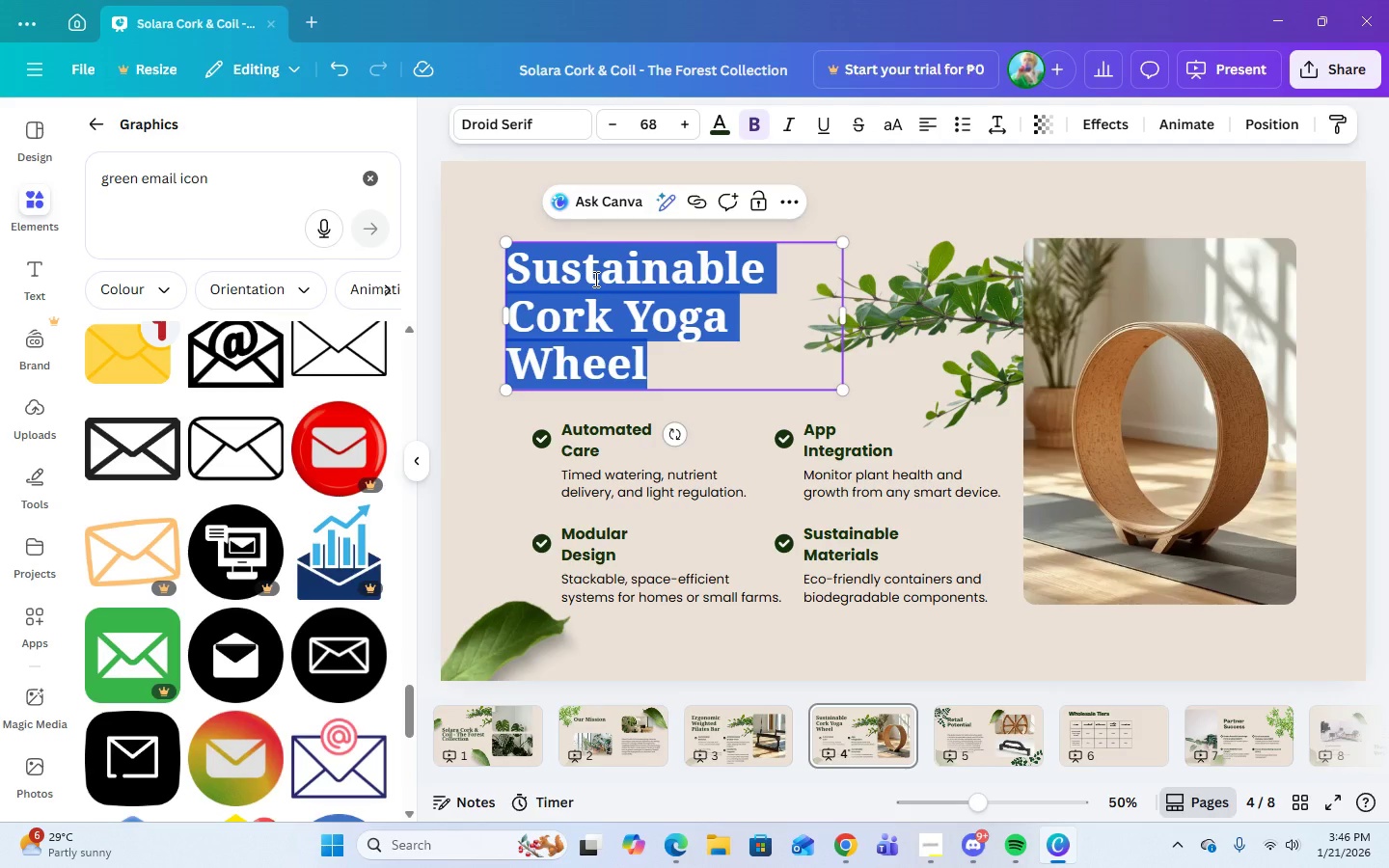 
key(Control+C)
 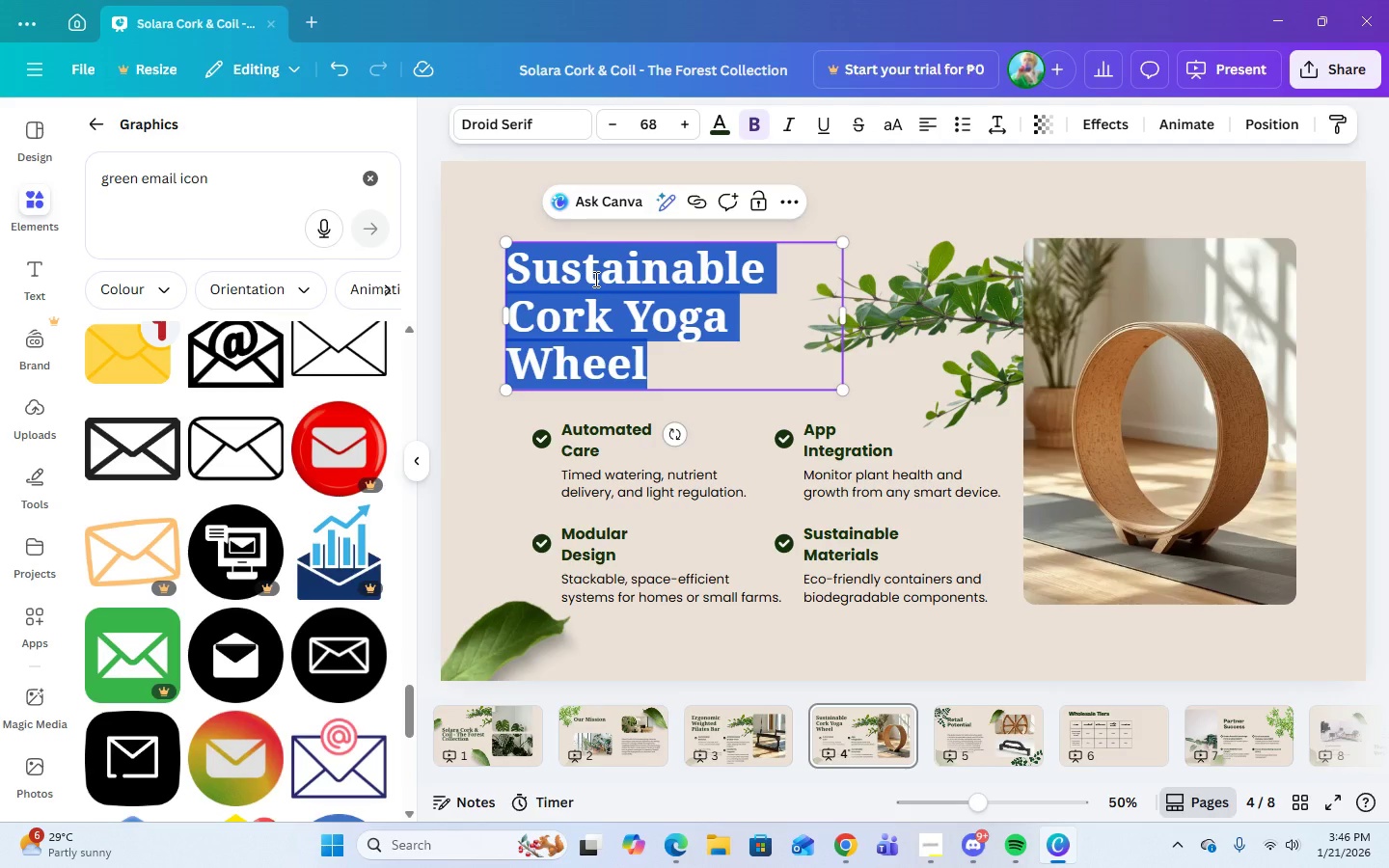 
key(Control+C)
 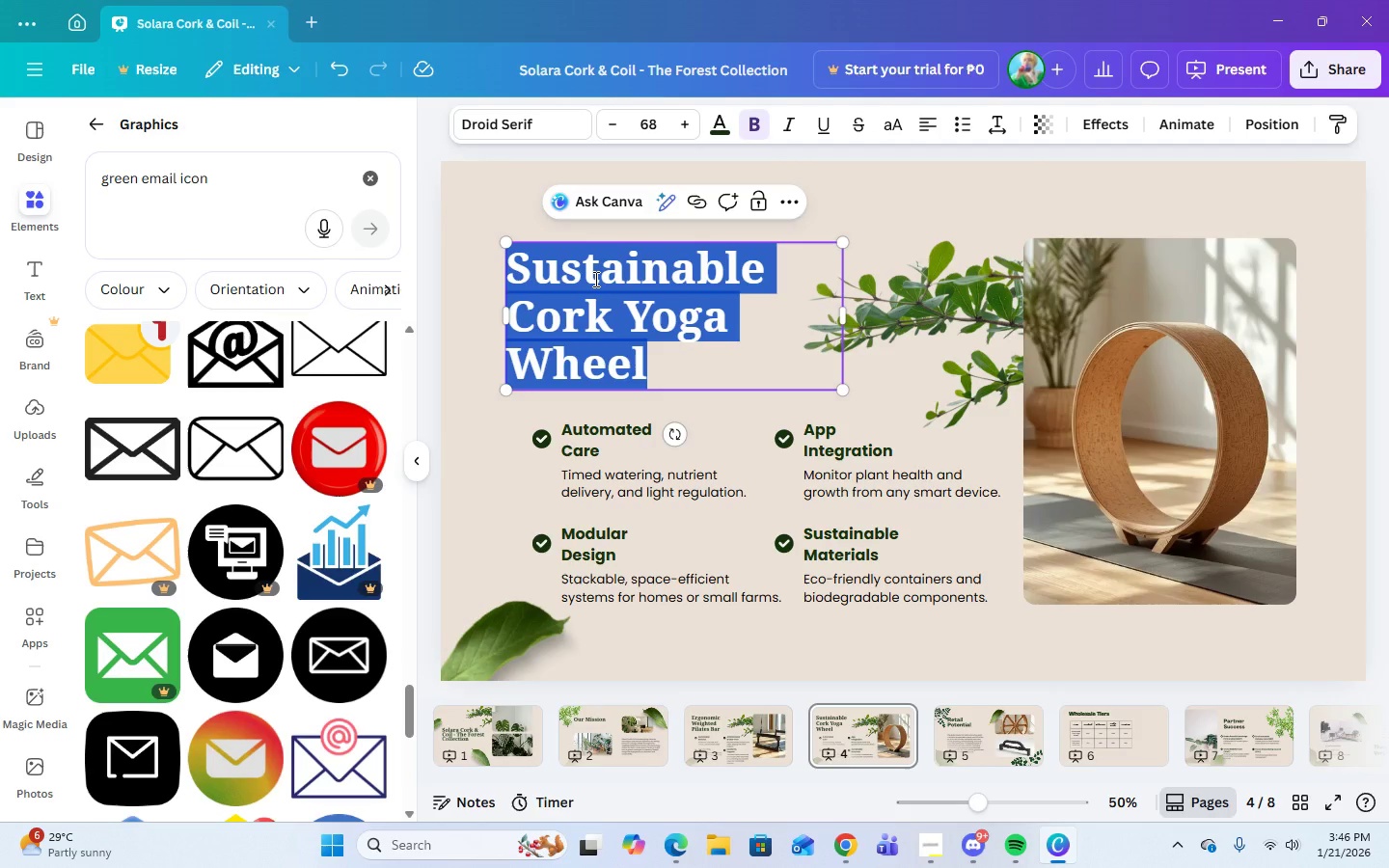 
key(Control+C)
 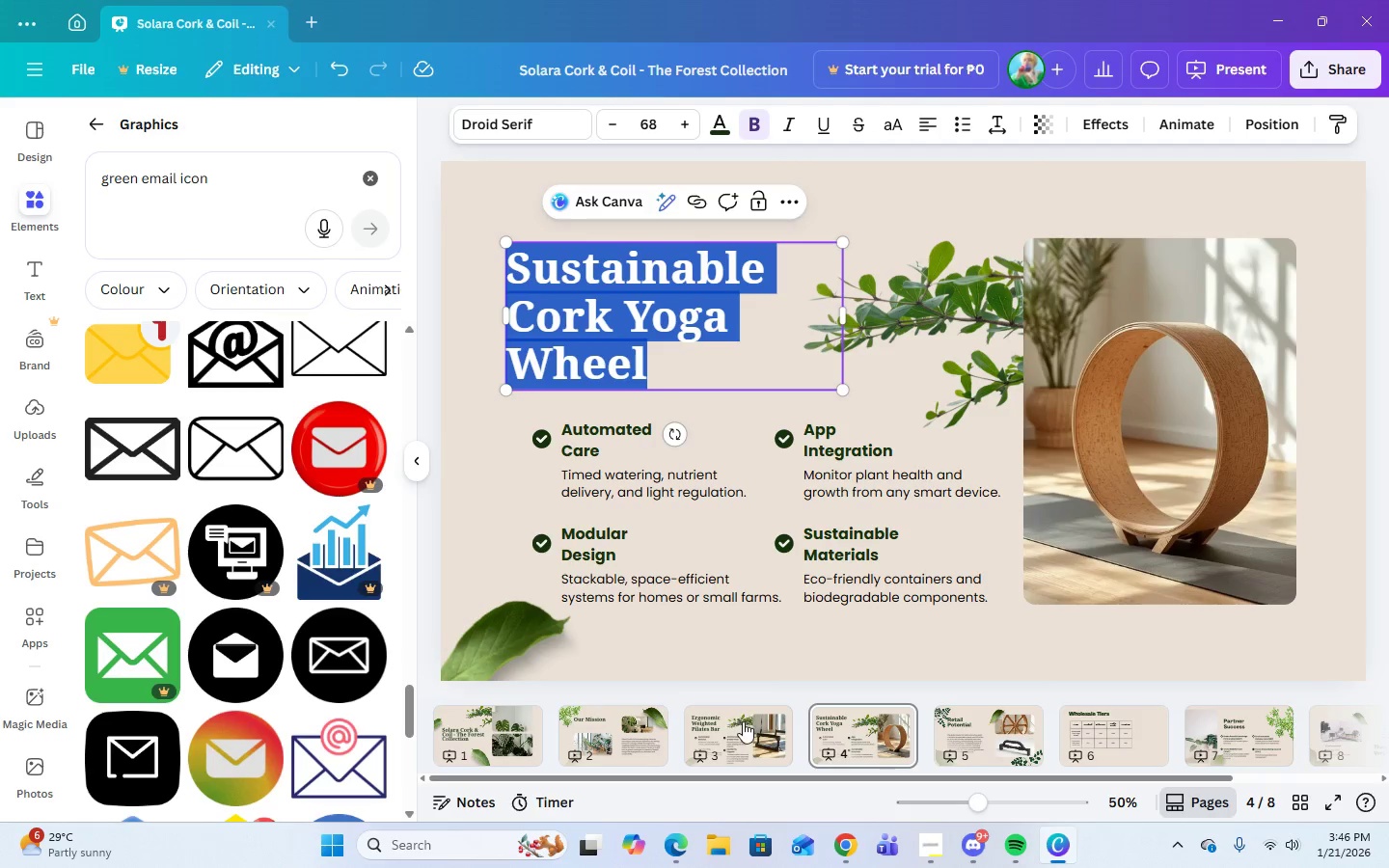 
left_click([743, 745])
 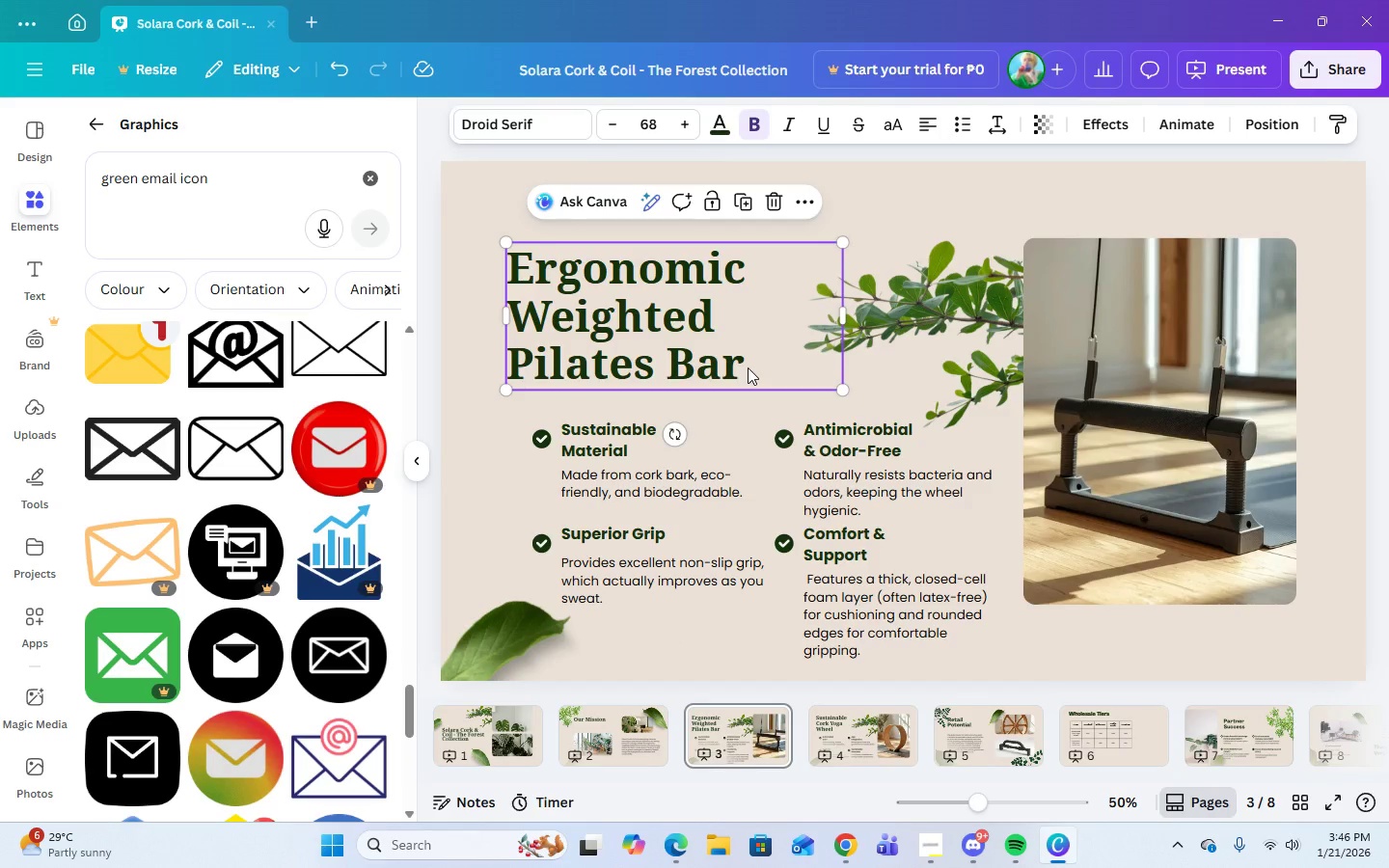 
double_click([741, 369])
 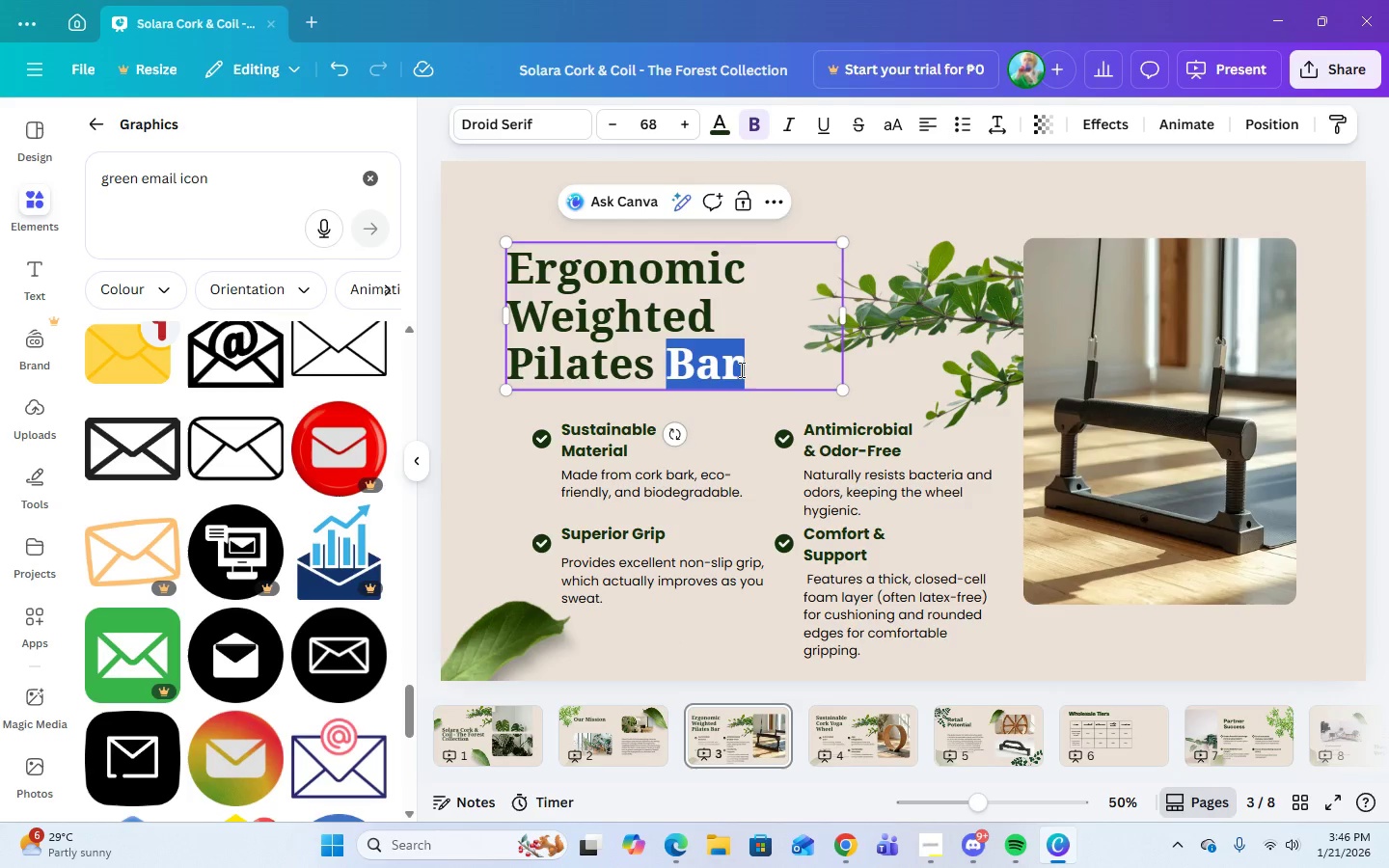 
left_click_drag(start_coordinate=[740, 369], to_coordinate=[575, 276])
 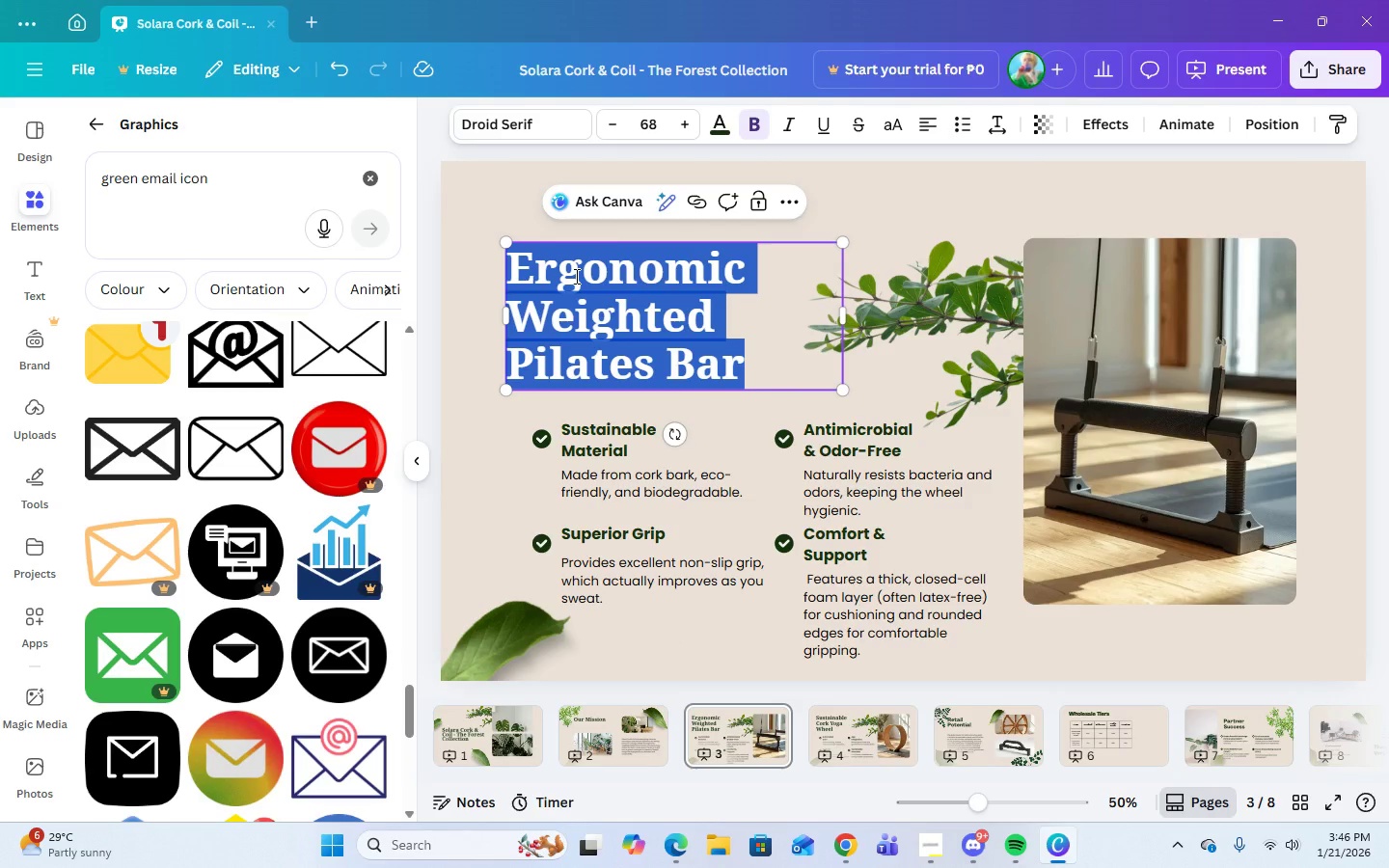 
key(Control+V)
 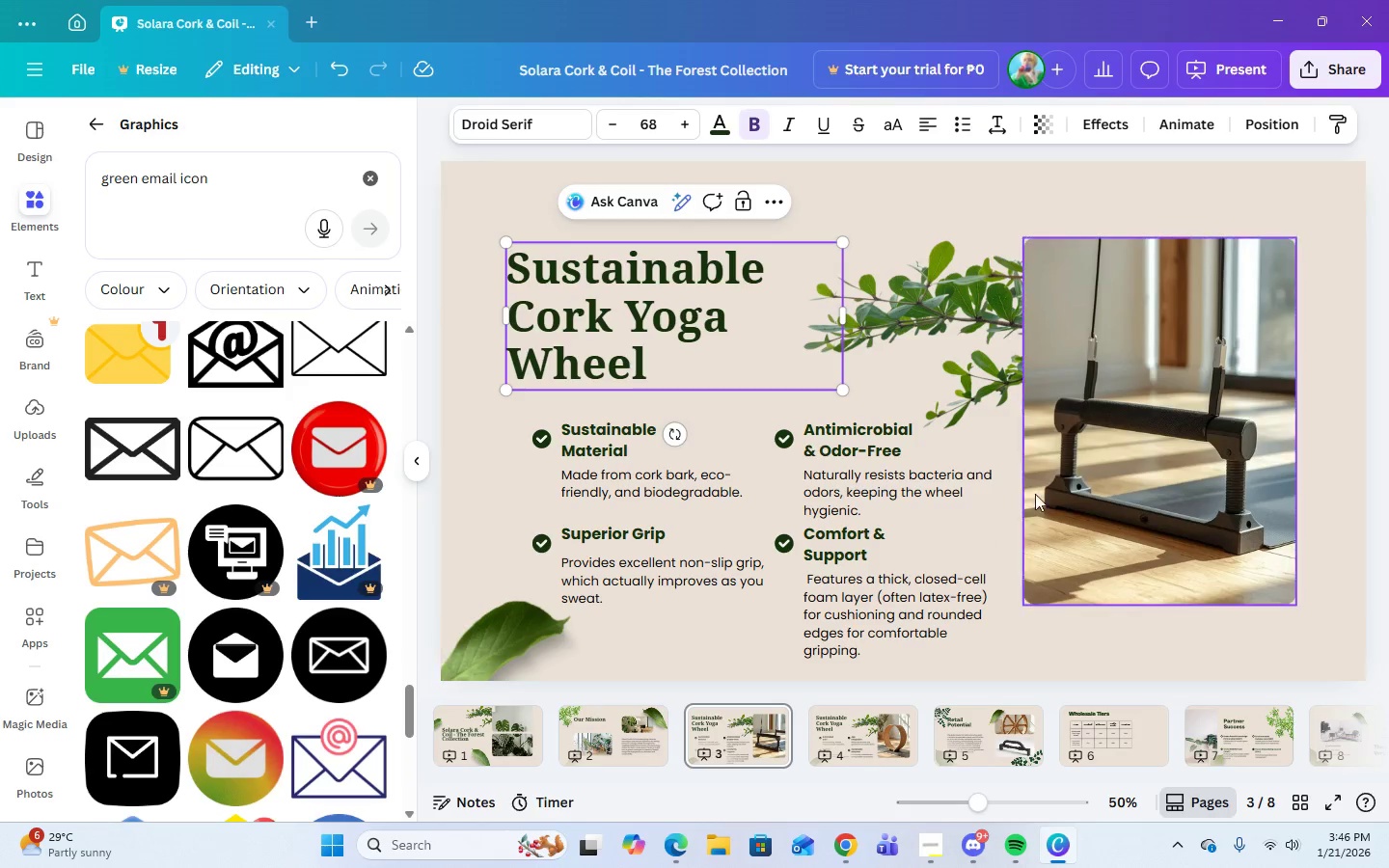 
left_click([832, 743])
 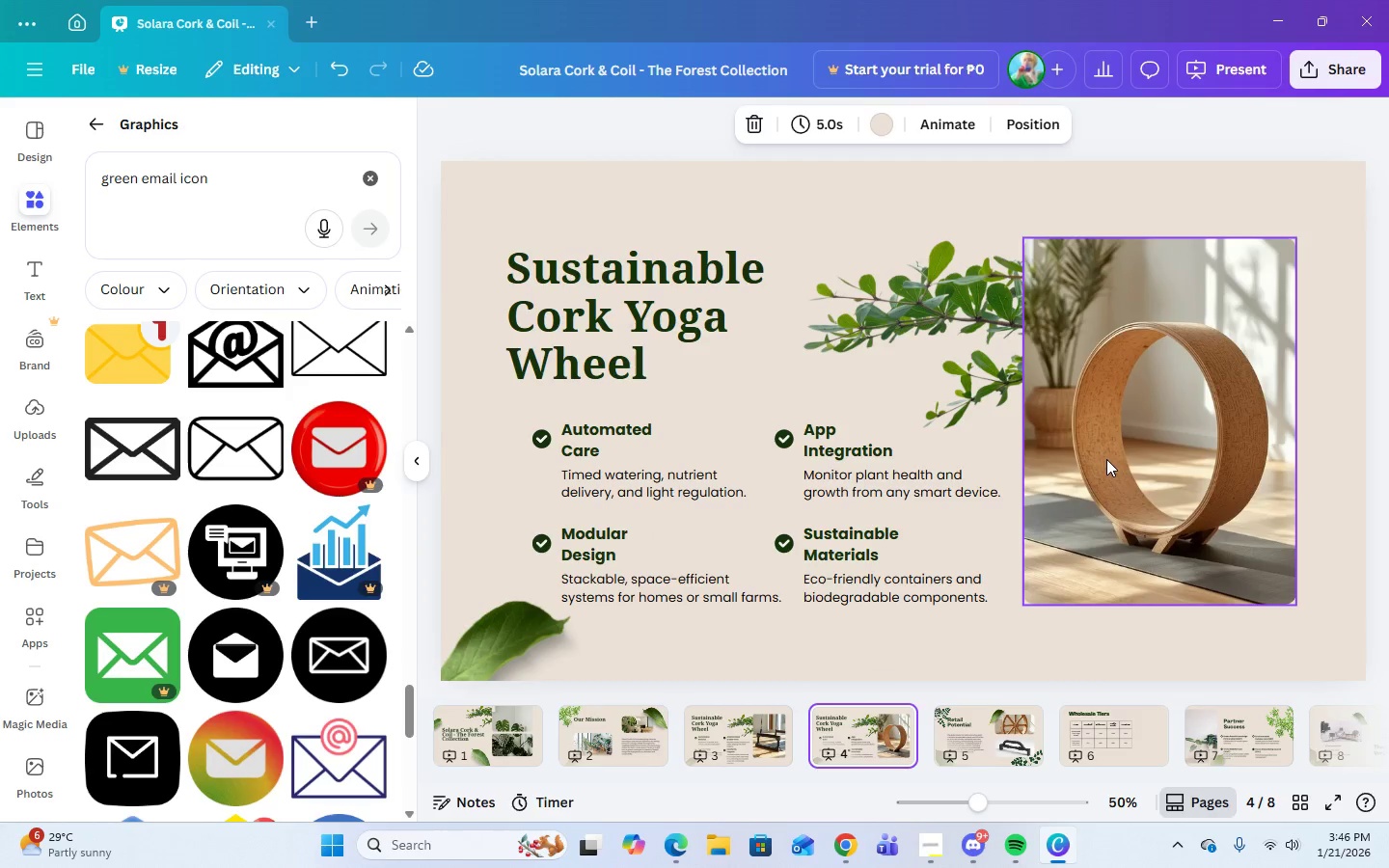 
left_click([1106, 459])
 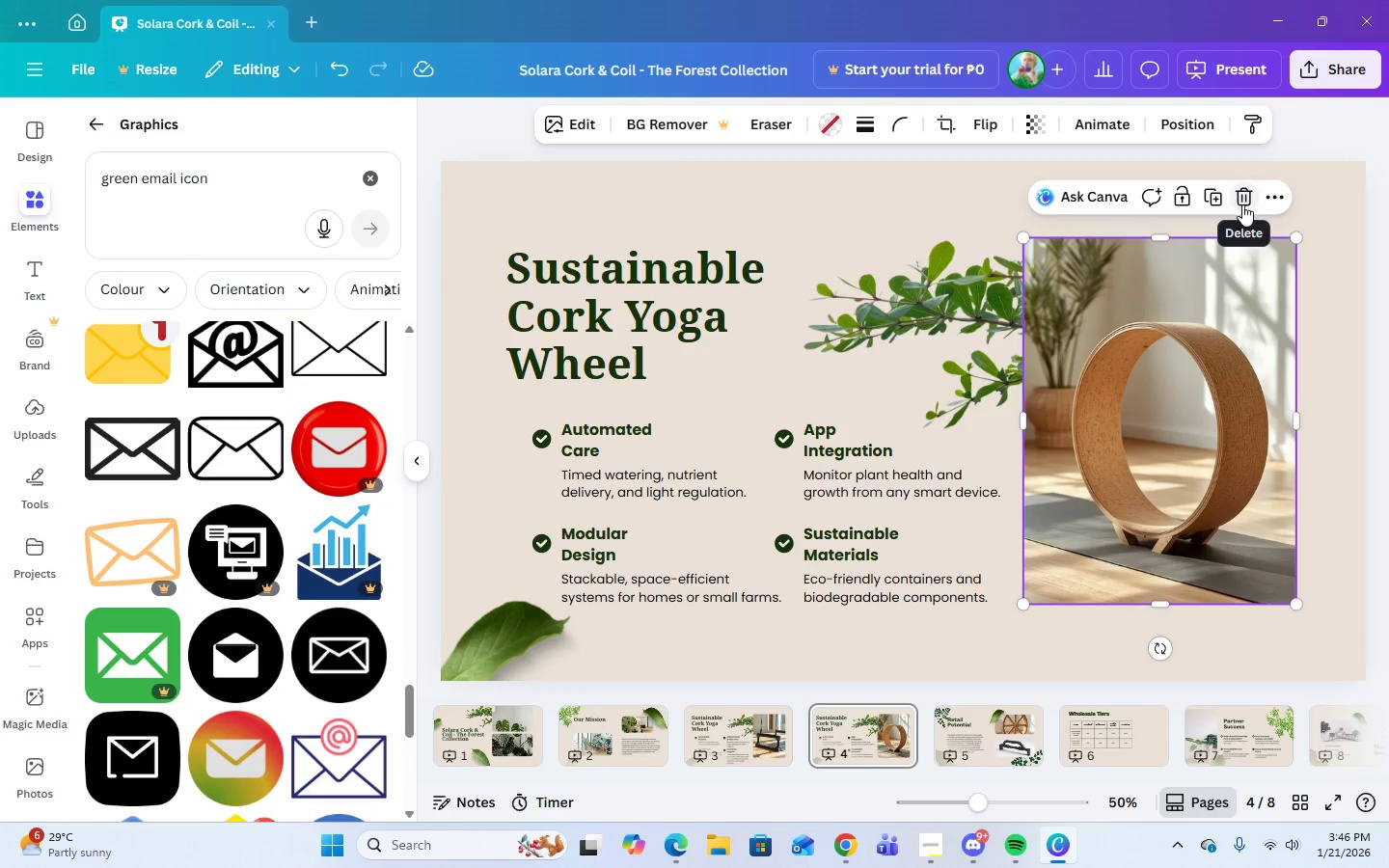 
left_click([1266, 199])
 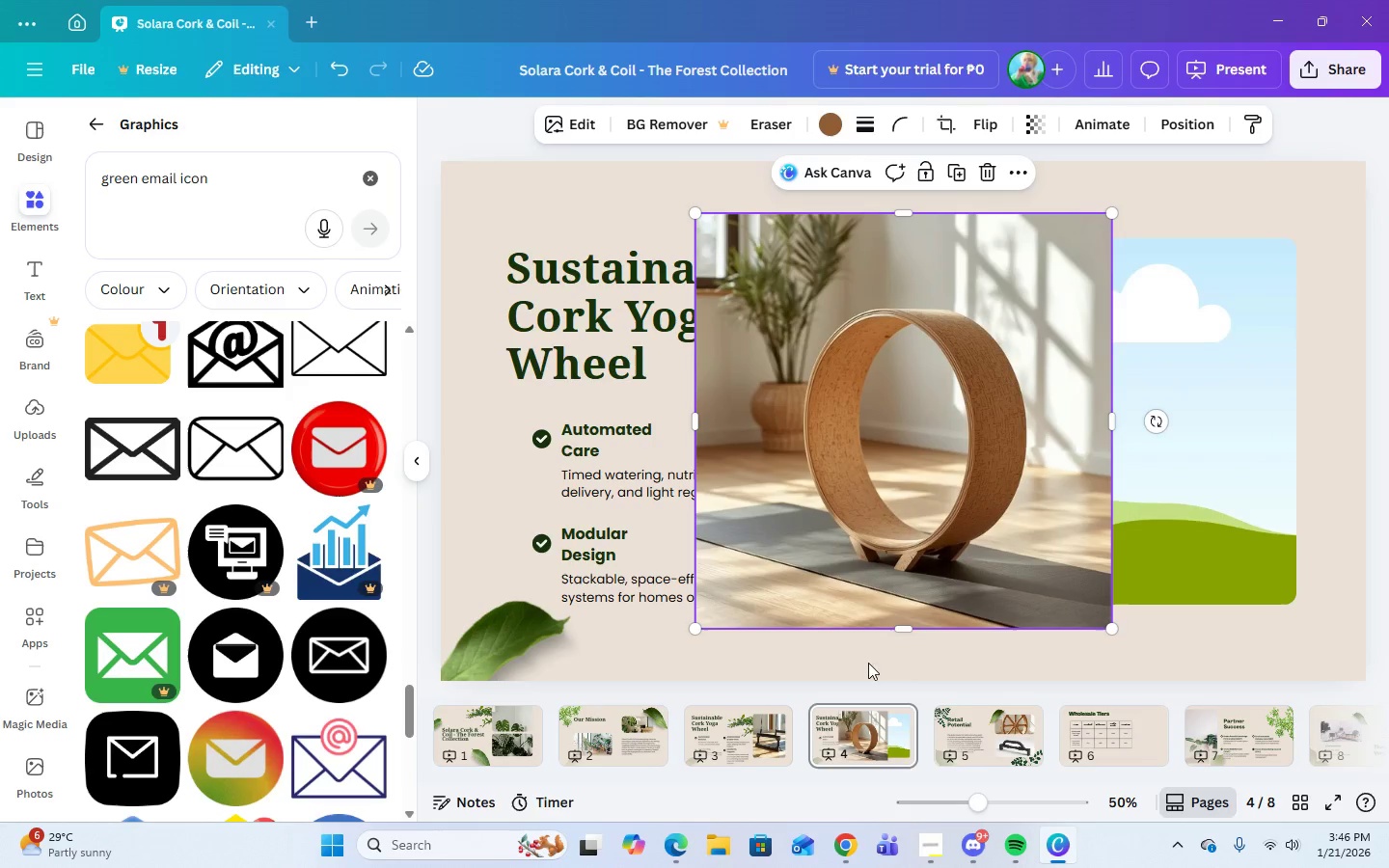 
left_click_drag(start_coordinate=[883, 527], to_coordinate=[743, 741])
 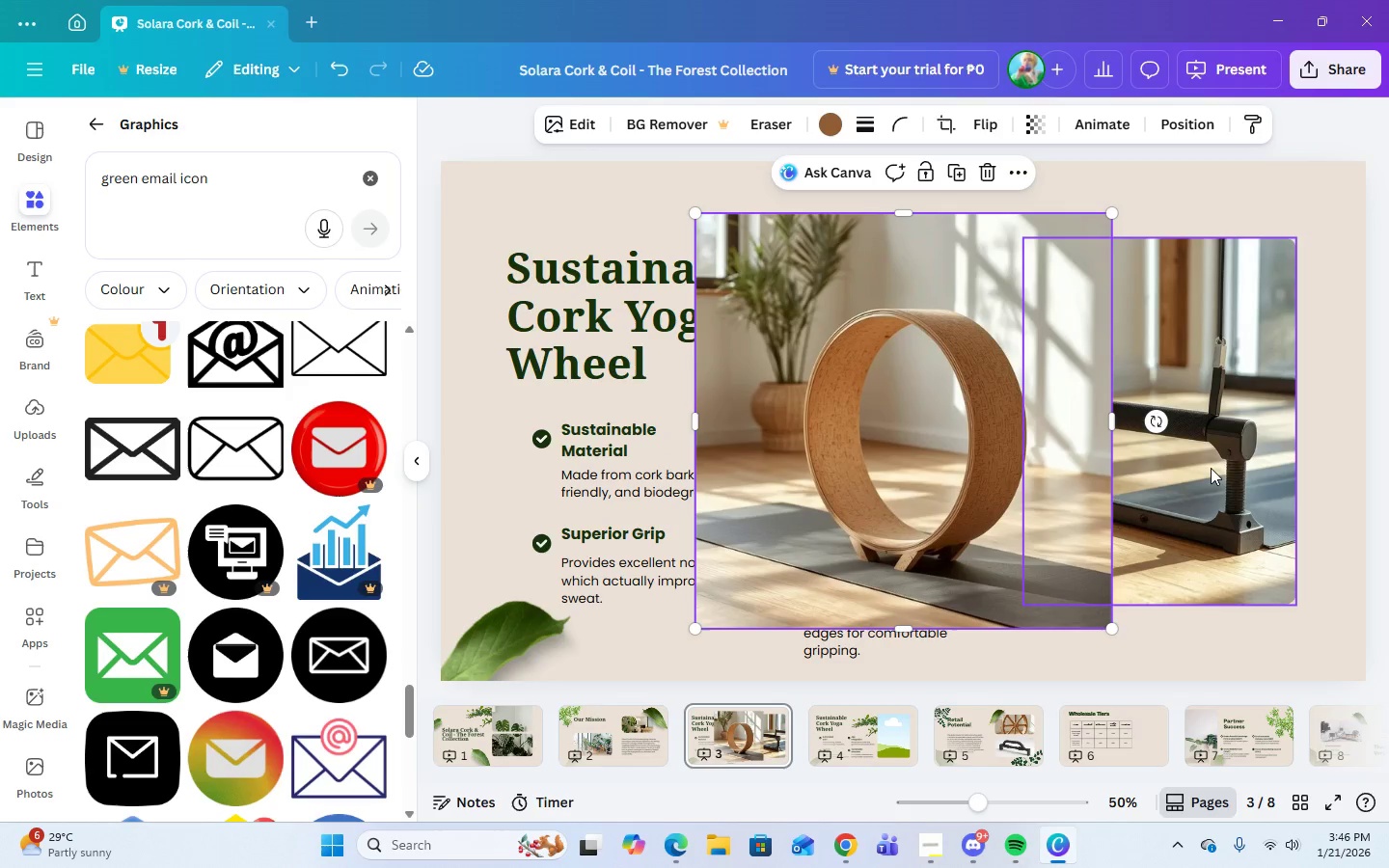 
left_click([1216, 463])
 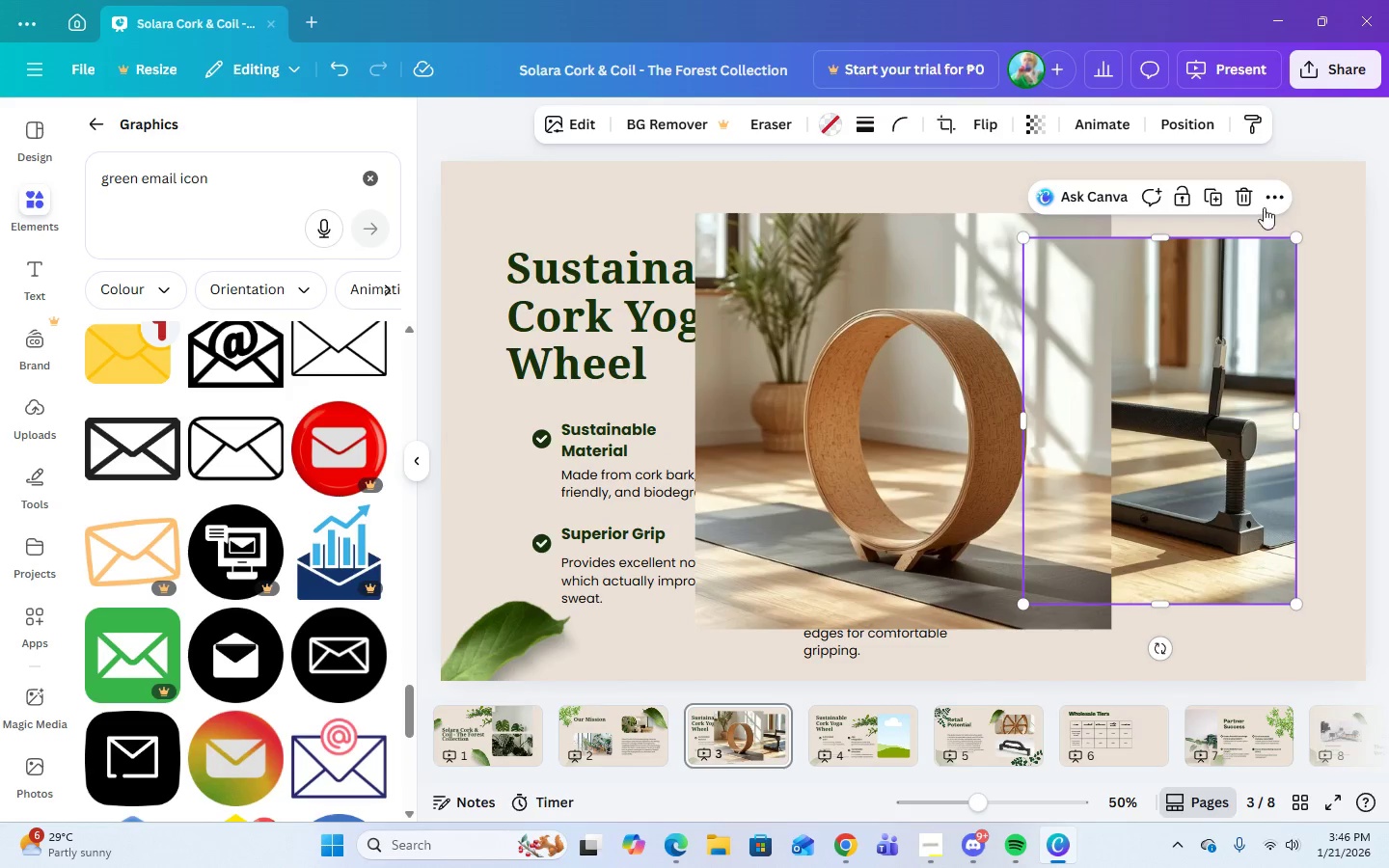 
left_click([1267, 201])
 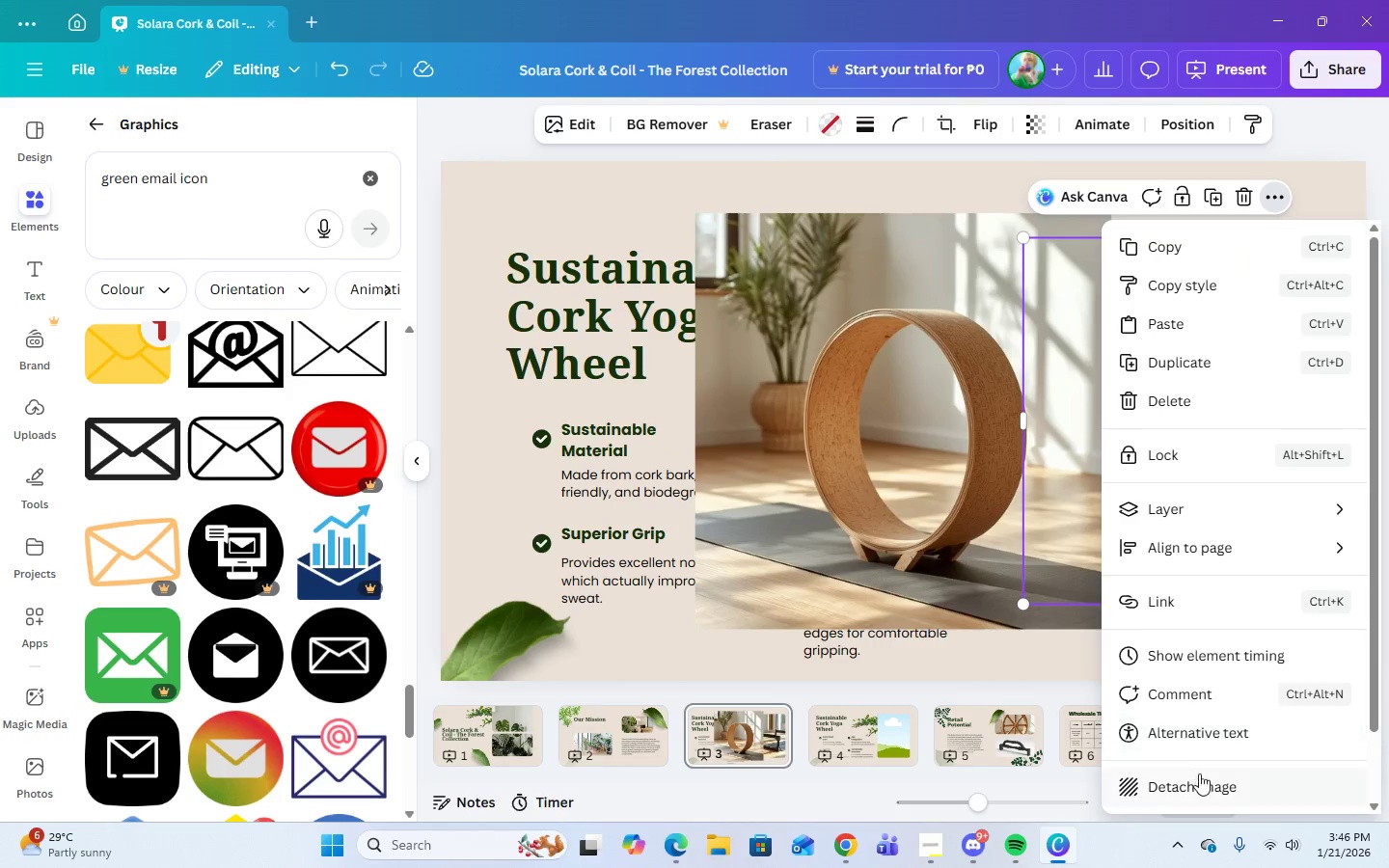 
left_click([1193, 784])
 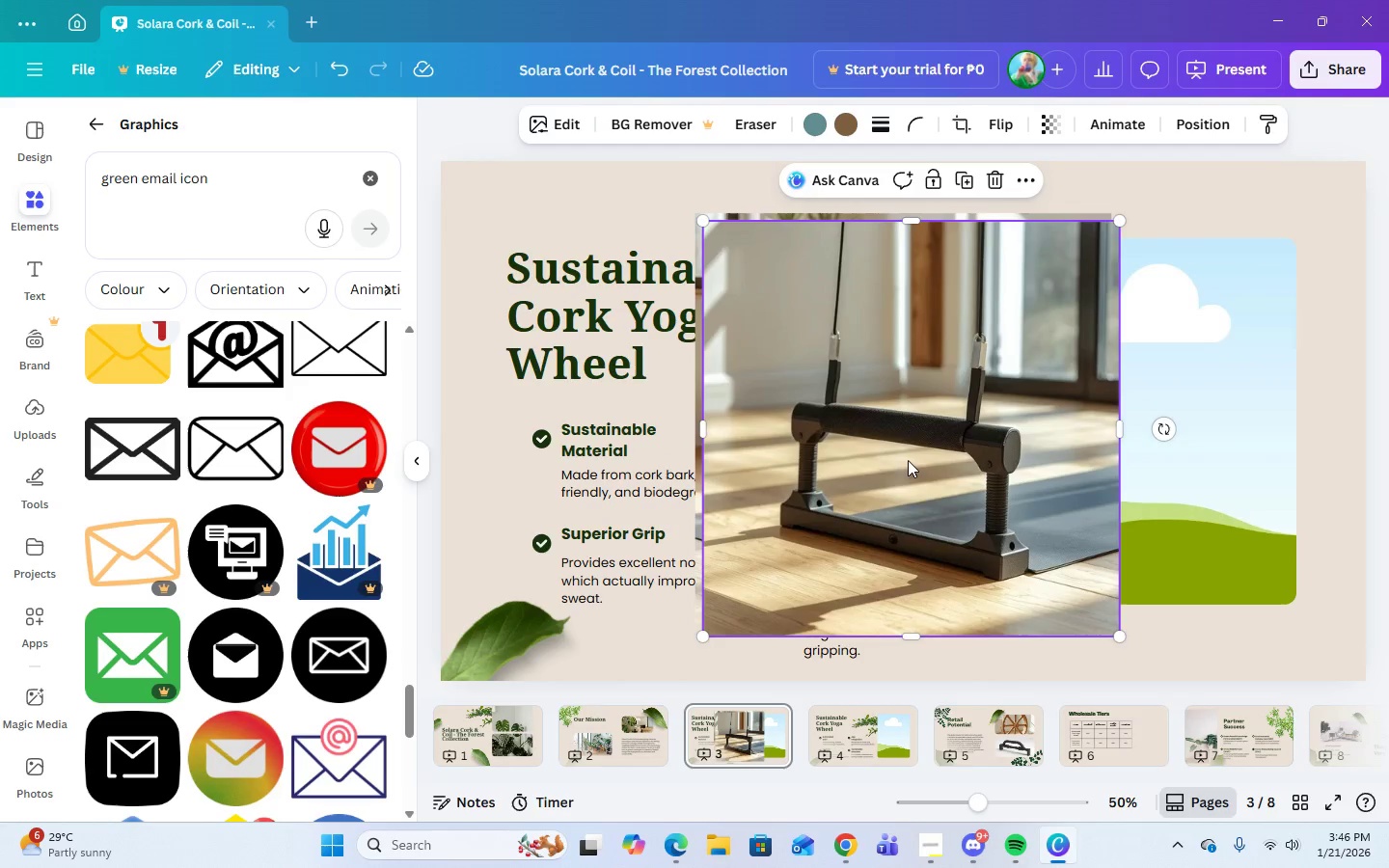 
left_click_drag(start_coordinate=[907, 463], to_coordinate=[833, 745])
 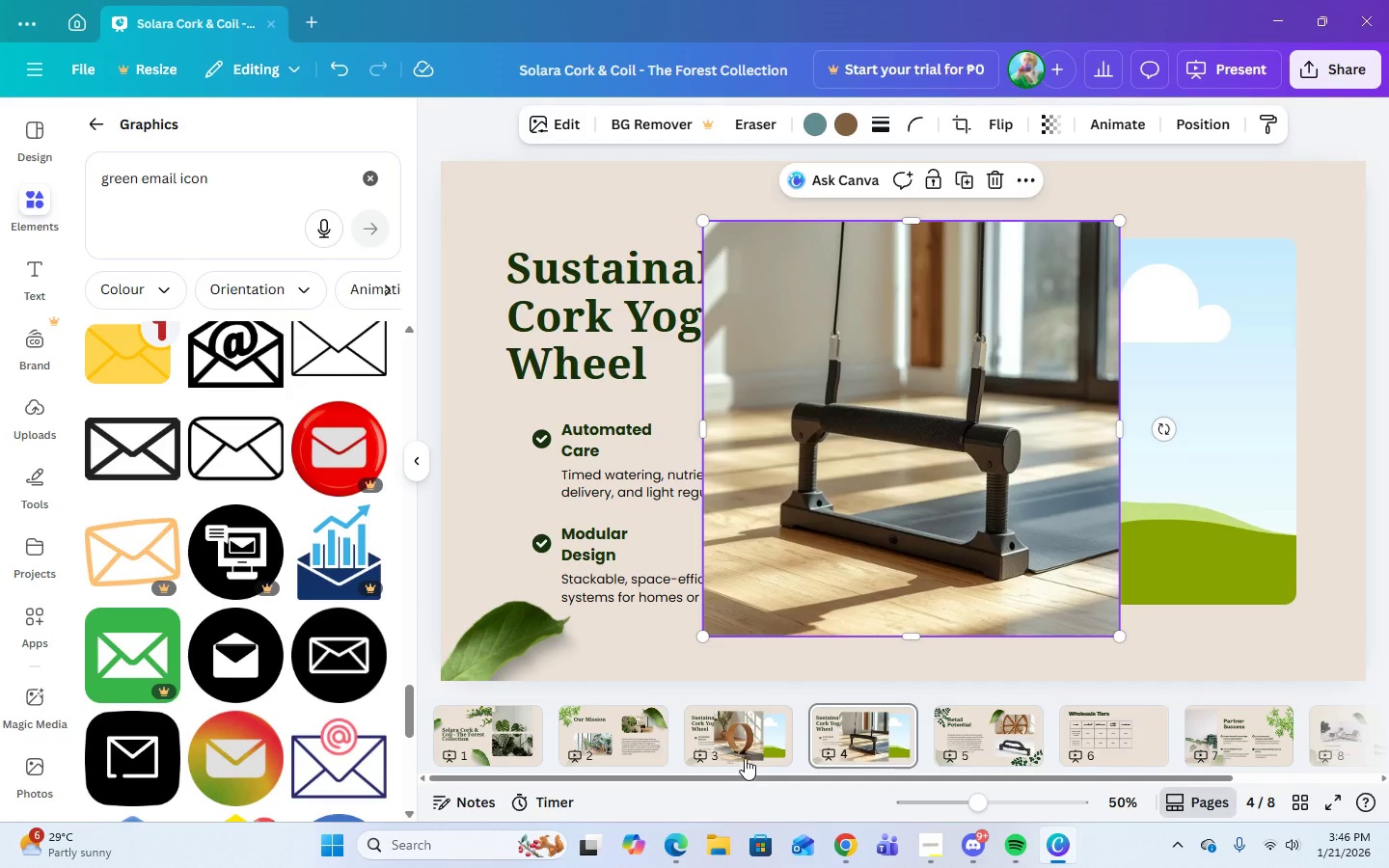 
left_click([744, 755])
 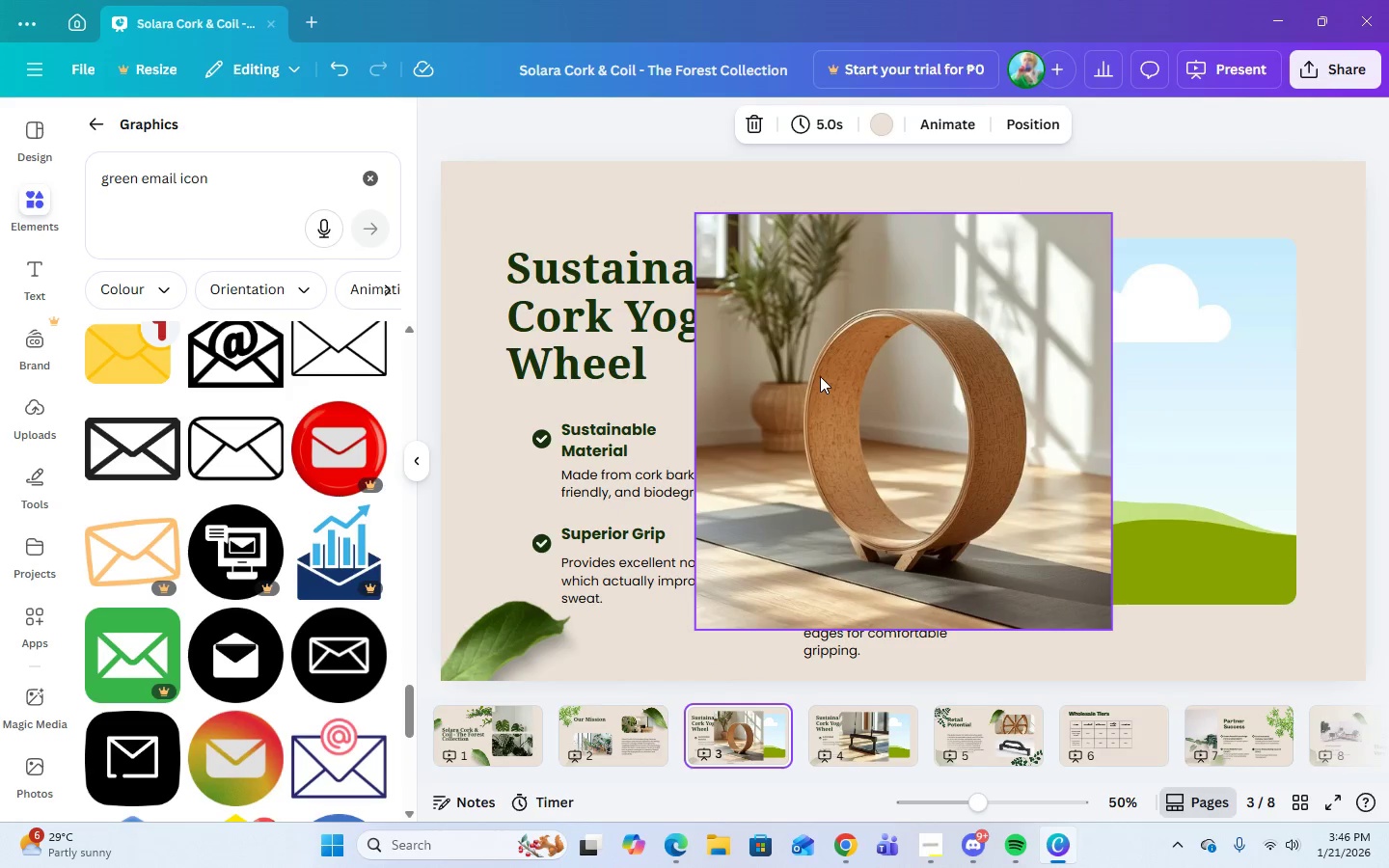 
left_click_drag(start_coordinate=[820, 375], to_coordinate=[1201, 371])
 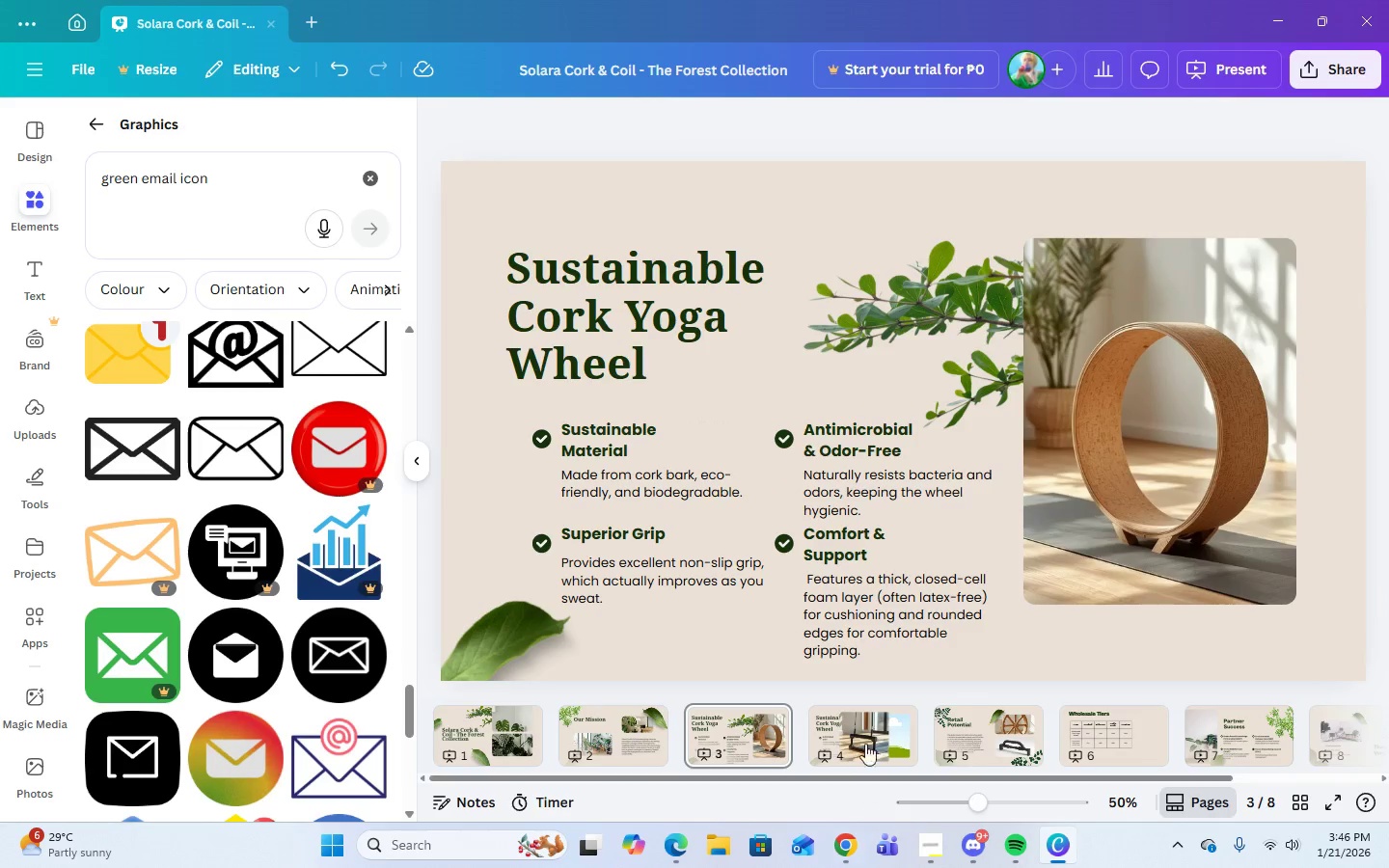 
left_click([868, 728])
 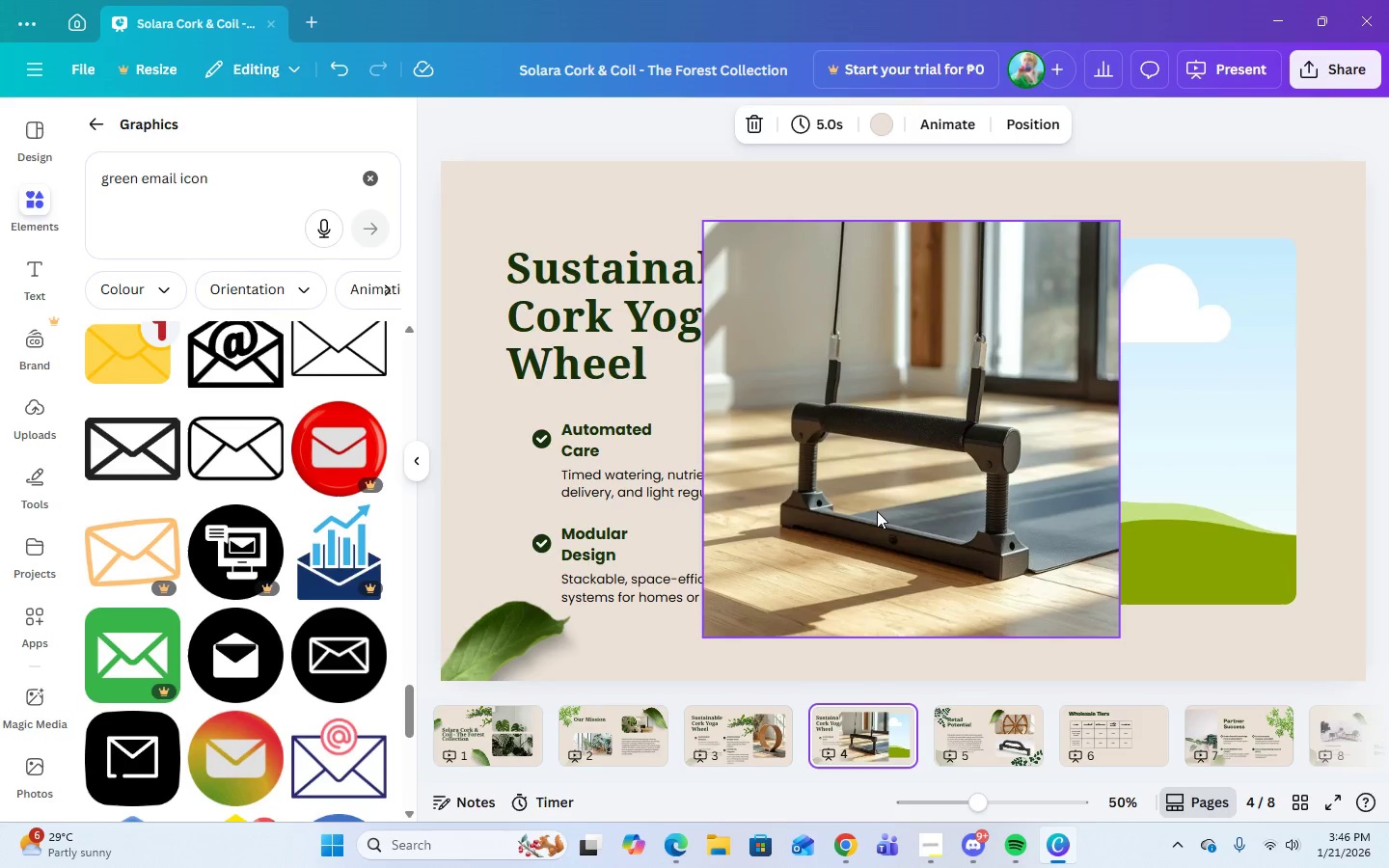 
left_click_drag(start_coordinate=[882, 507], to_coordinate=[1110, 479])
 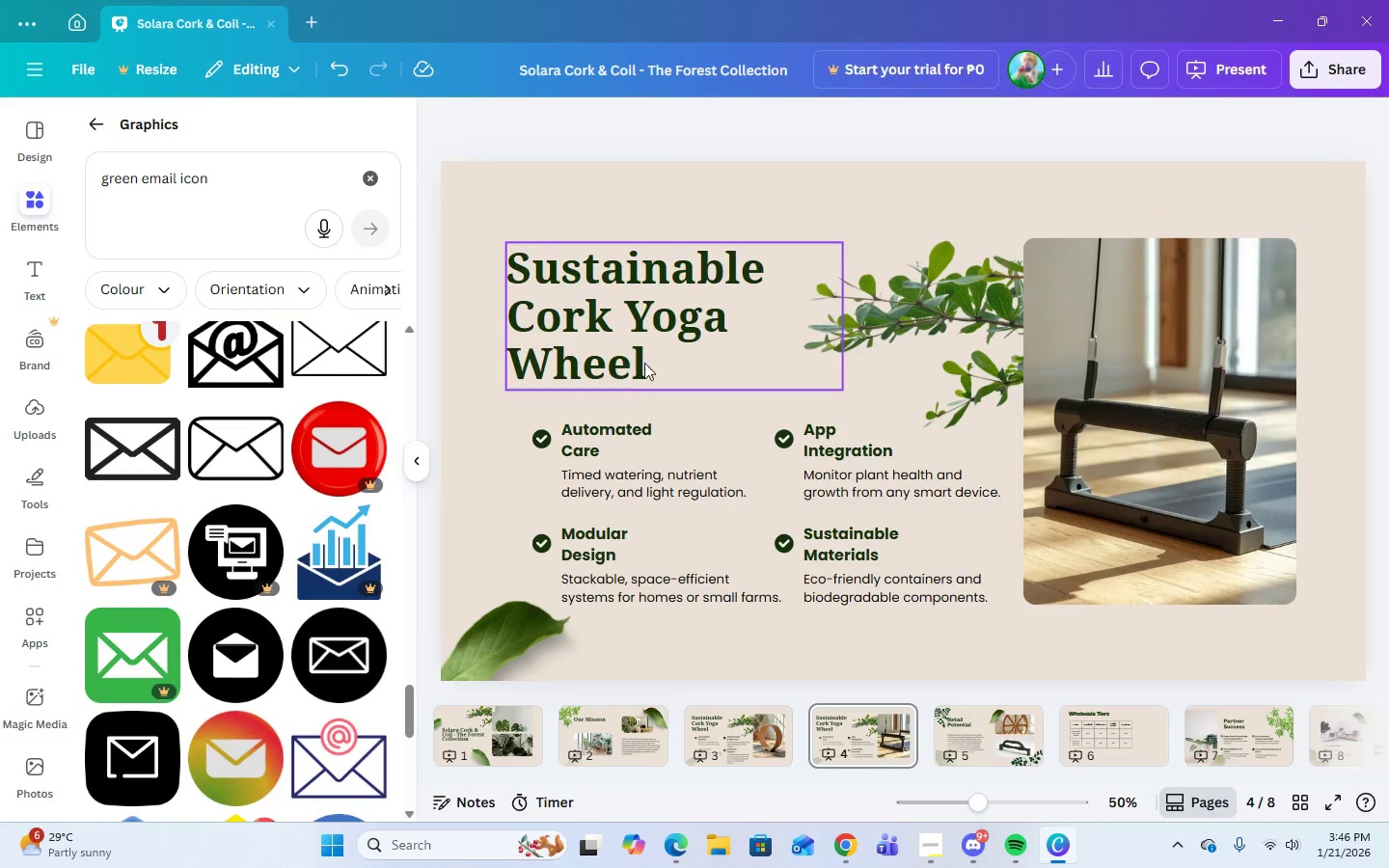 
double_click([648, 362])
 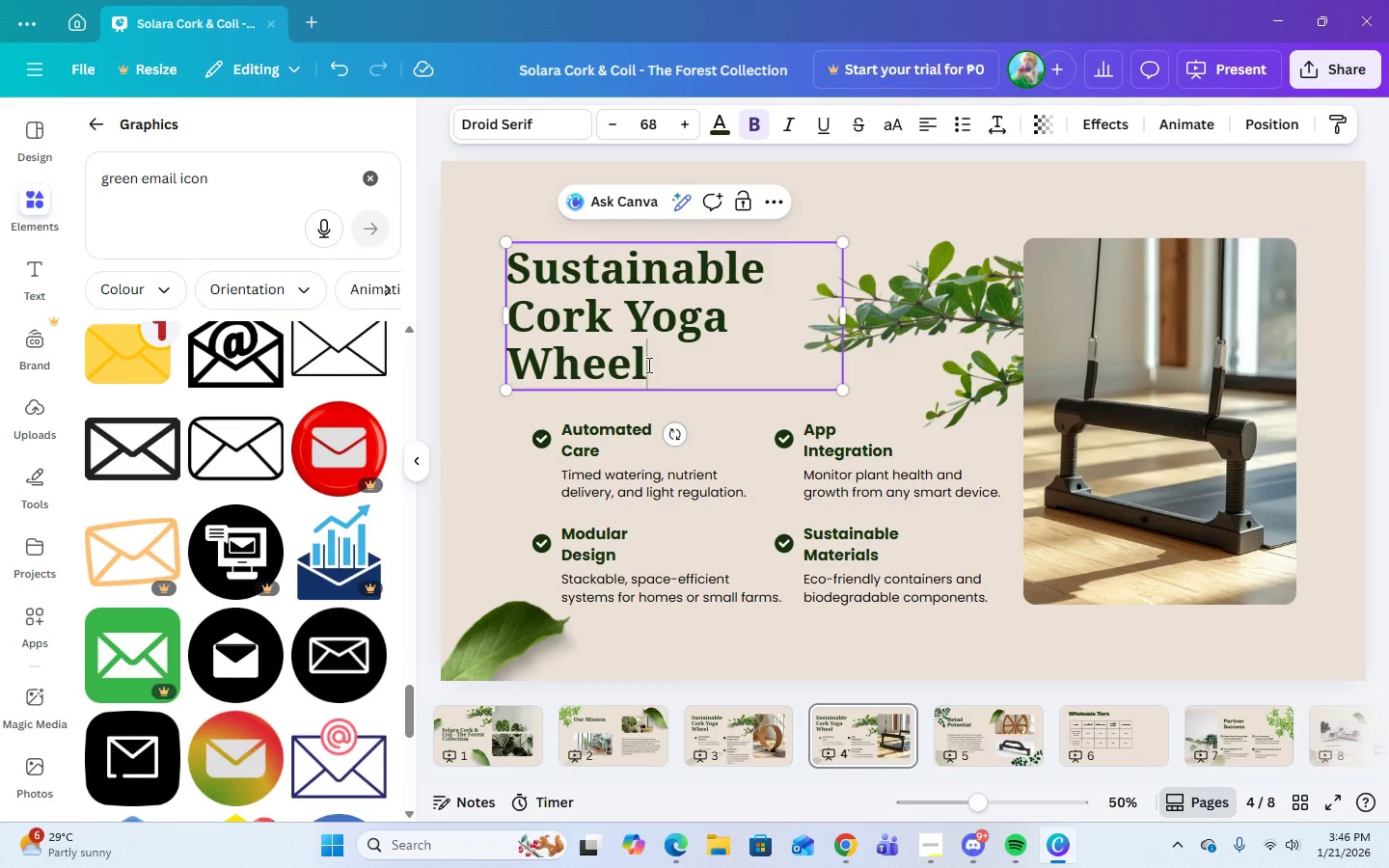 
left_click_drag(start_coordinate=[647, 365], to_coordinate=[522, 275])
 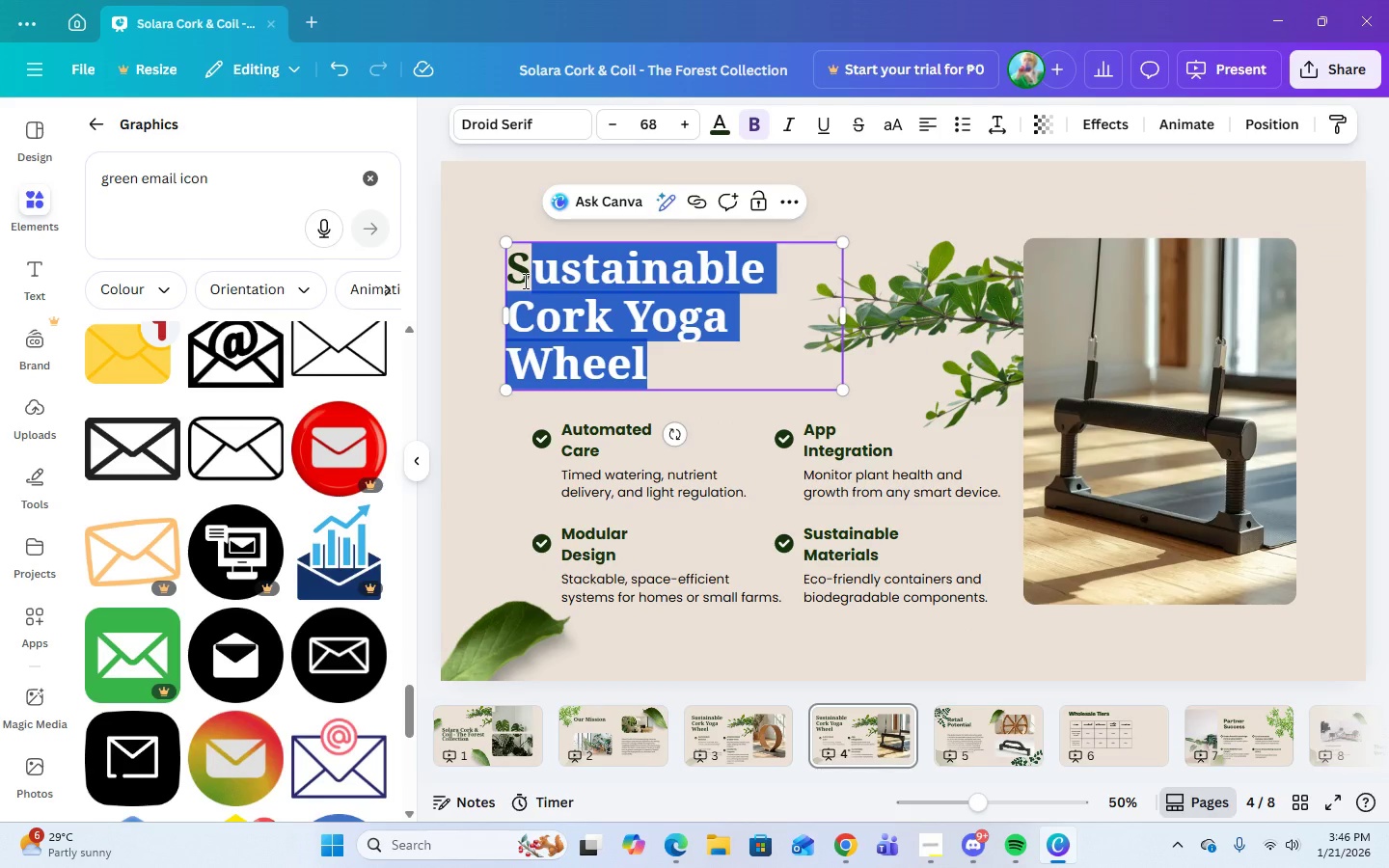 
key(Backspace)
key(Backspace)
type(Ergonomic Weighted Pilates Bar)
 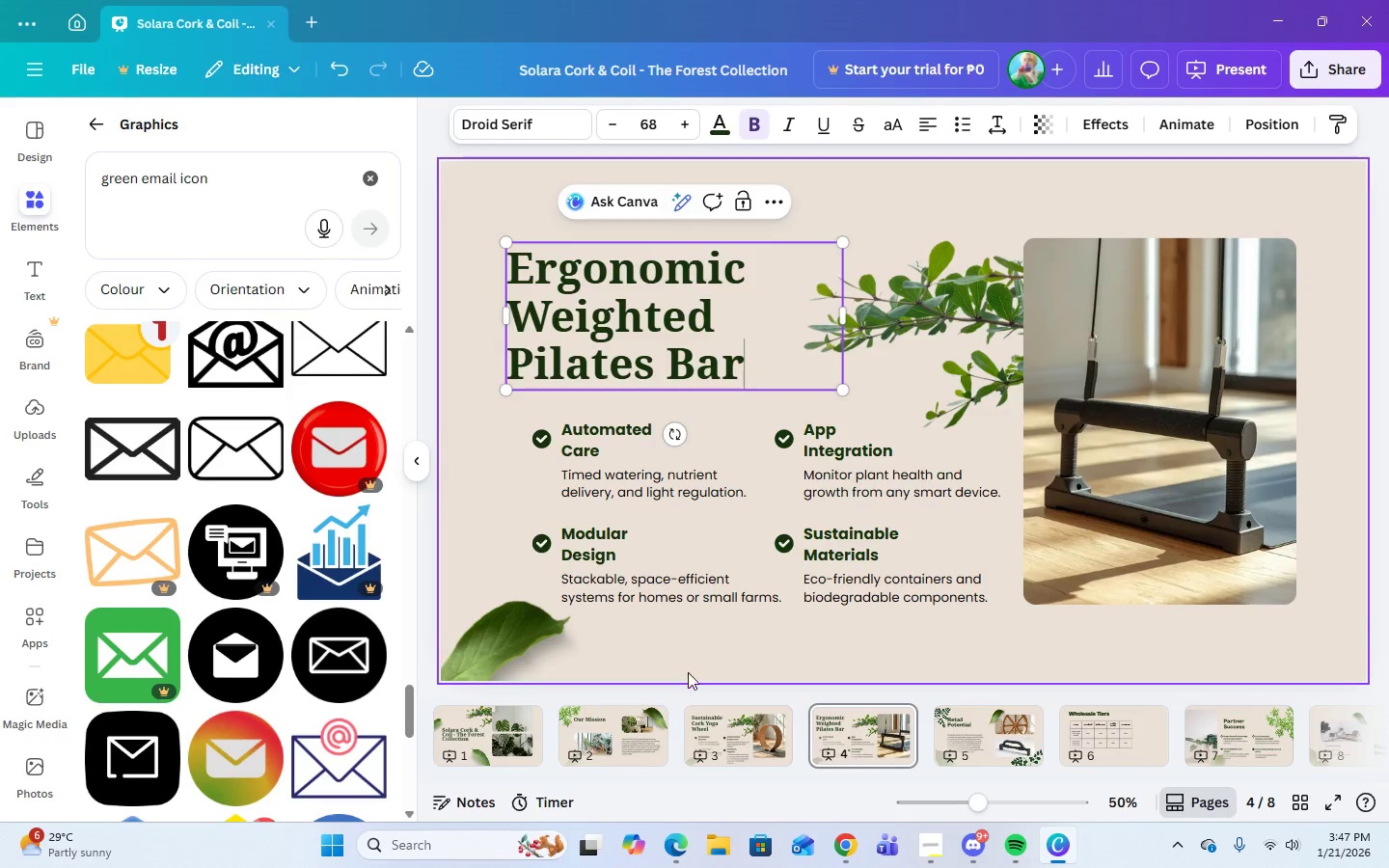 
left_click([710, 729])
 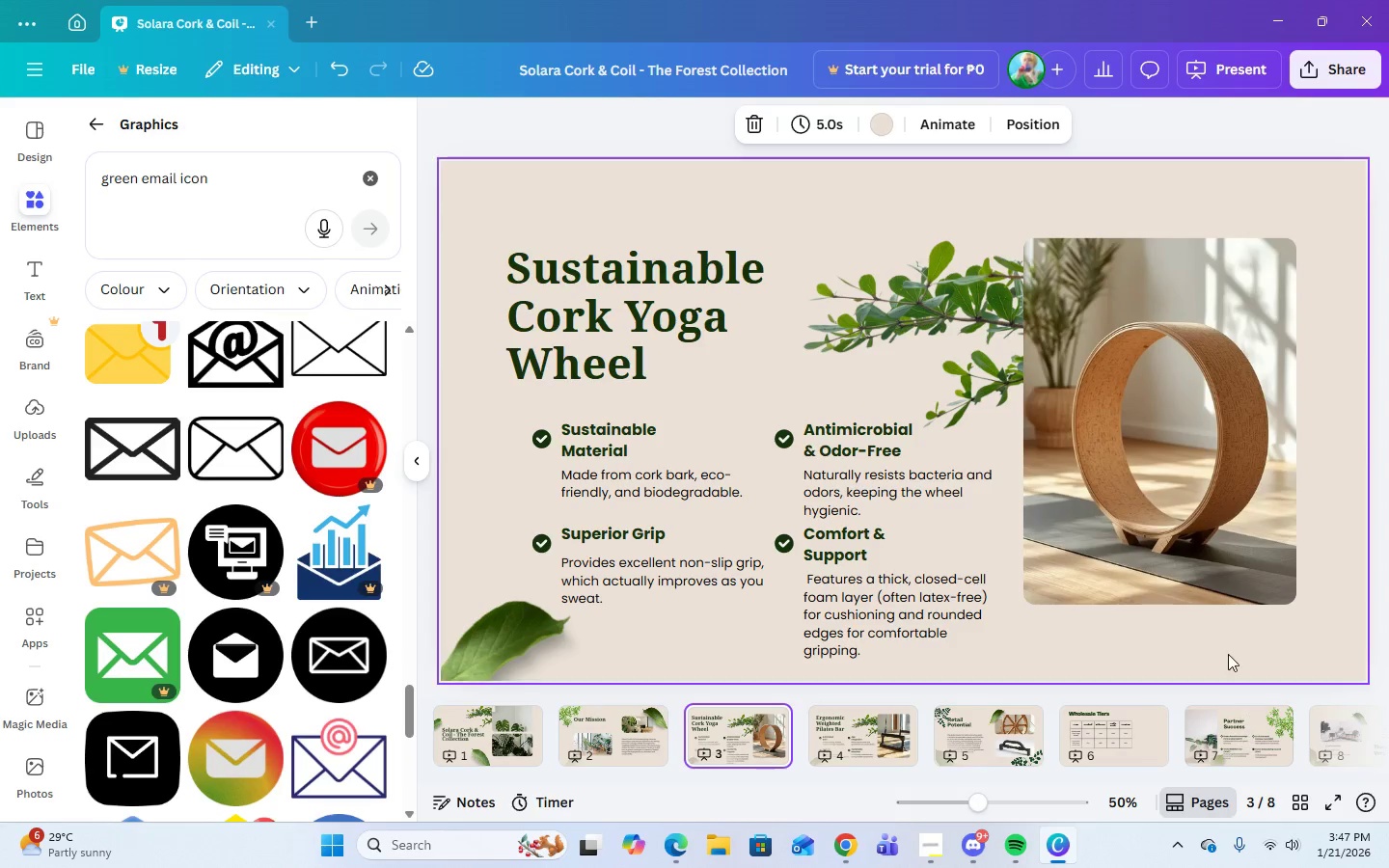 
left_click([859, 744])
 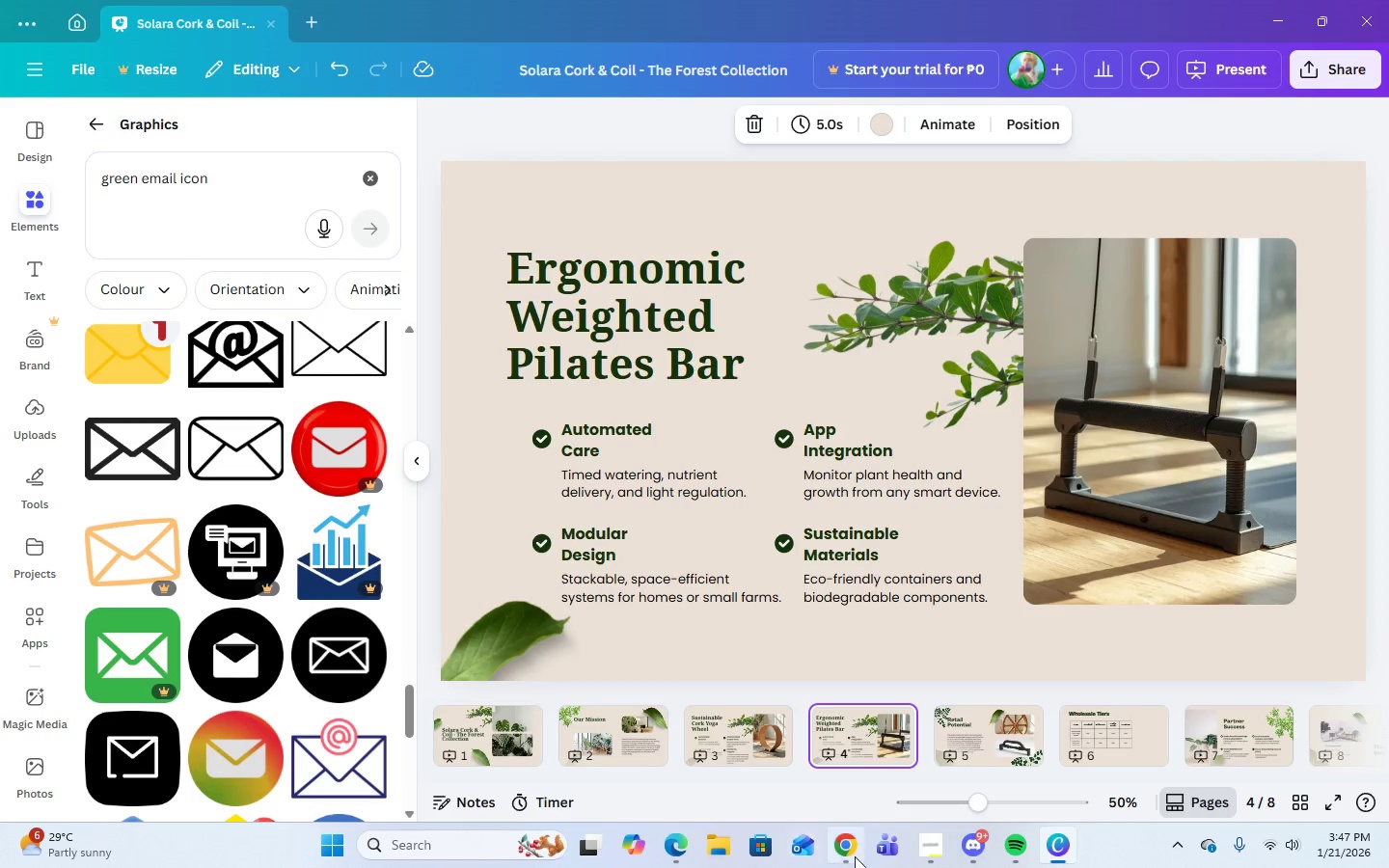 
left_click([857, 856])
 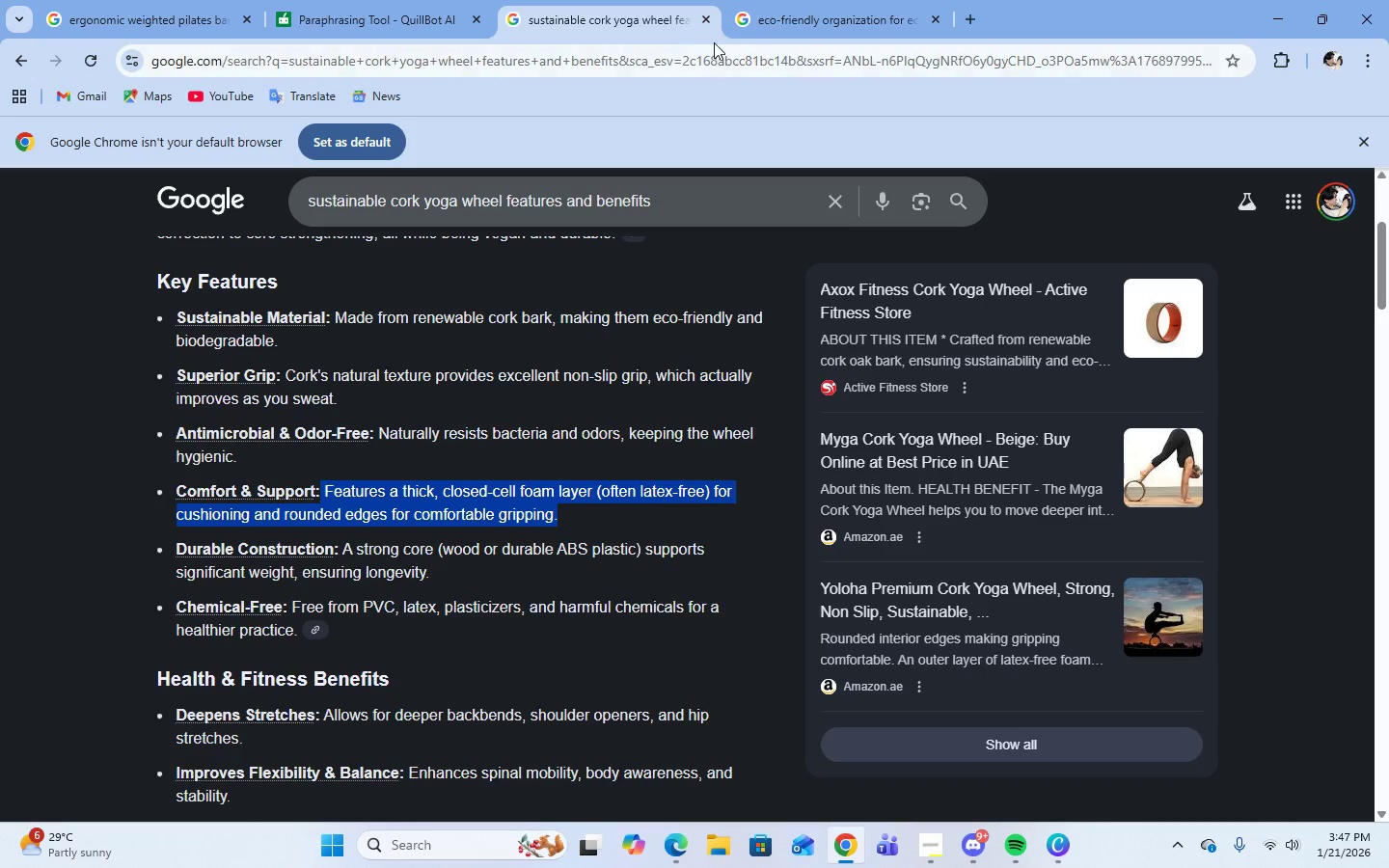 
left_click([174, 6])
 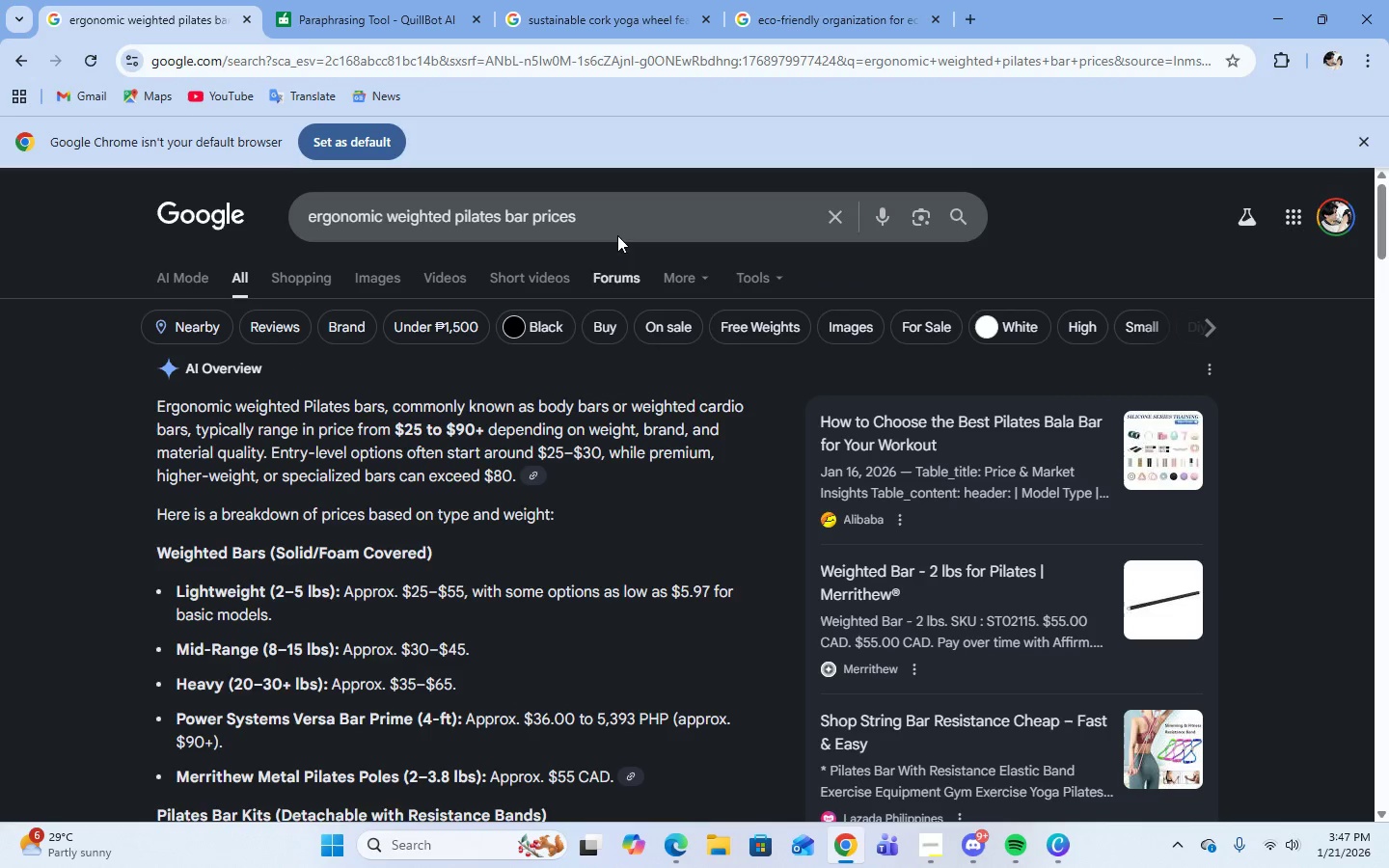 
left_click_drag(start_coordinate=[609, 226], to_coordinate=[533, 227])
 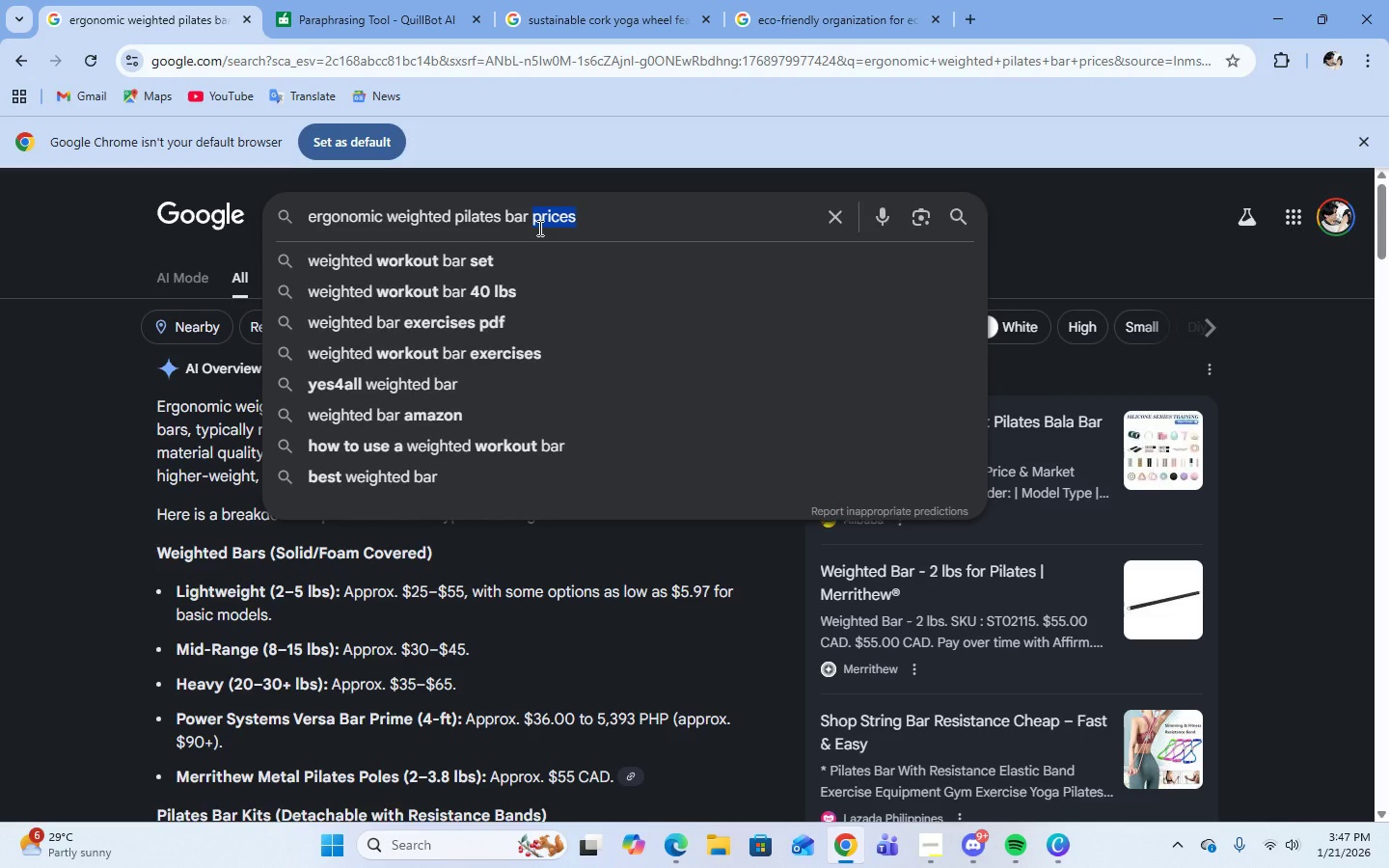 
type(feat)
 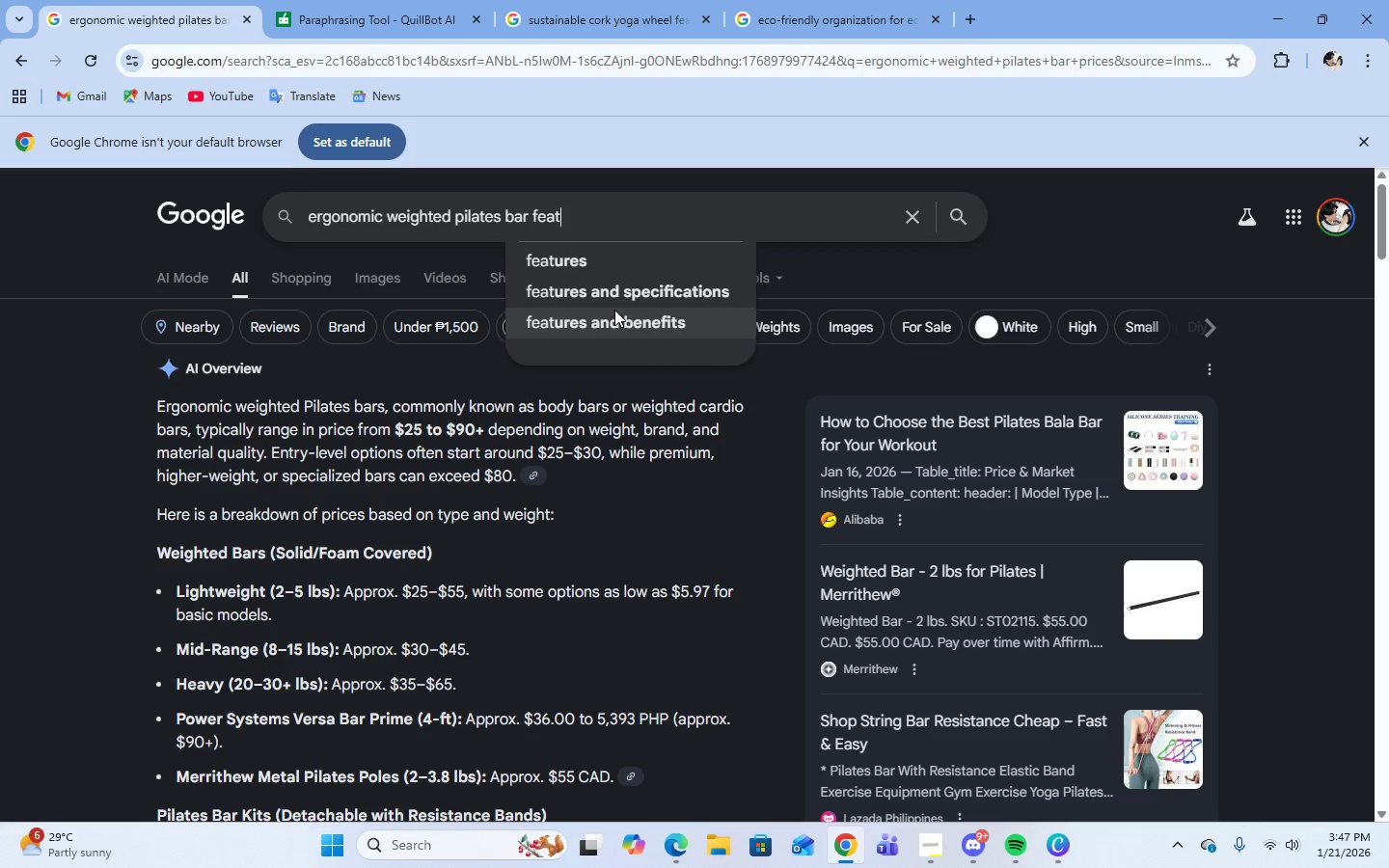 
left_click([616, 327])
 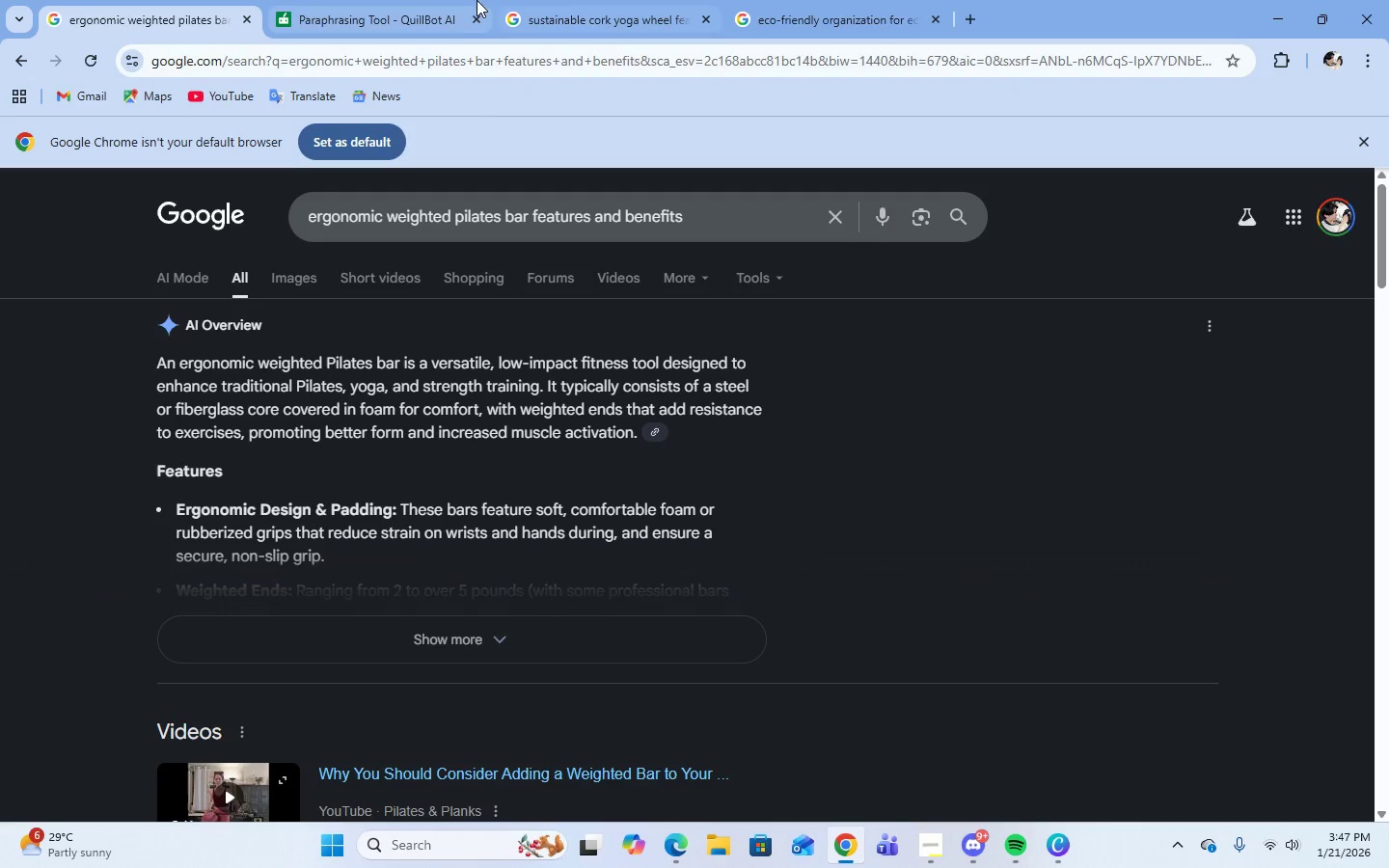 
left_click([475, 638])
 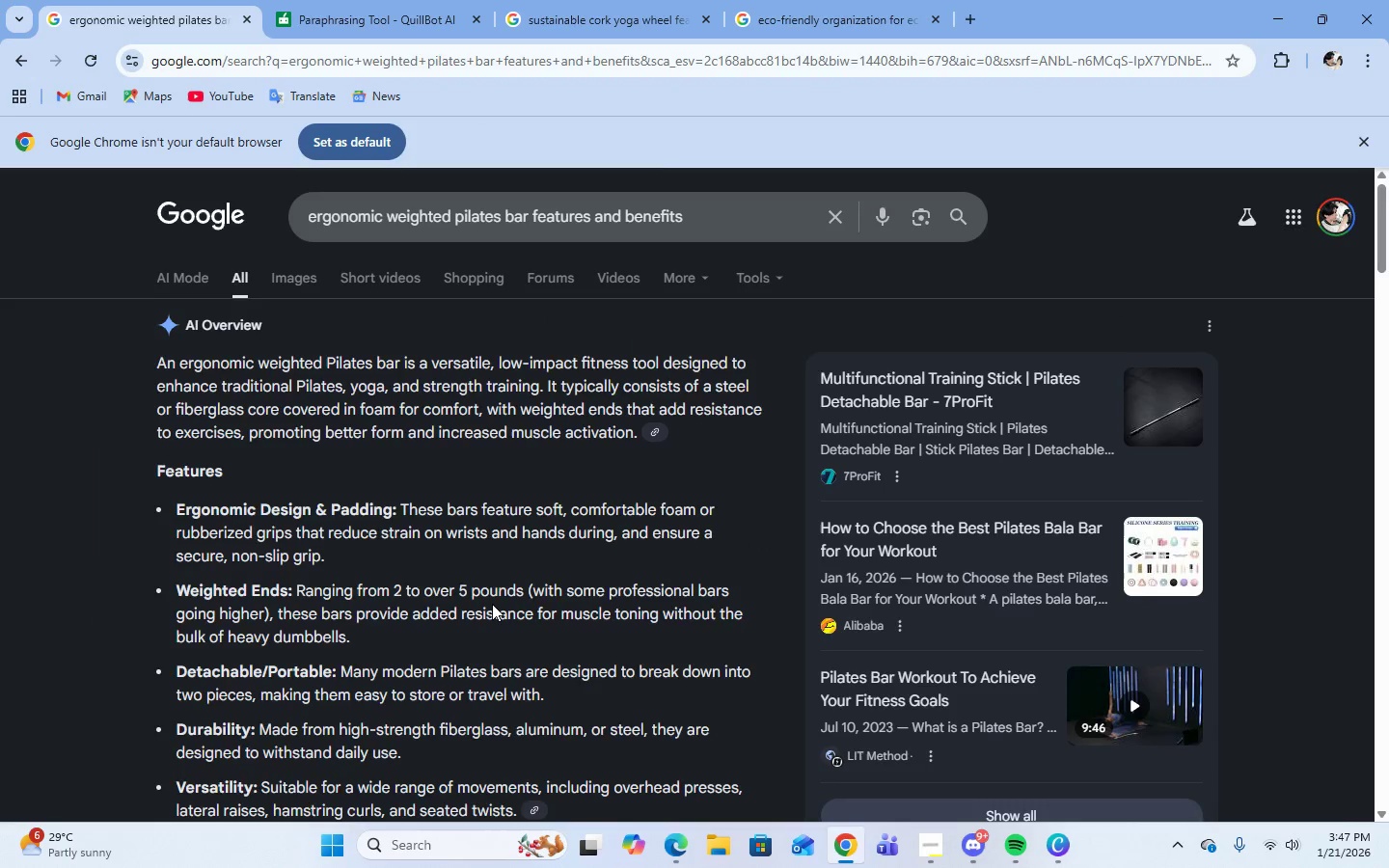 
scroll: coordinate [492, 604], scroll_direction: down, amount: 2.0
 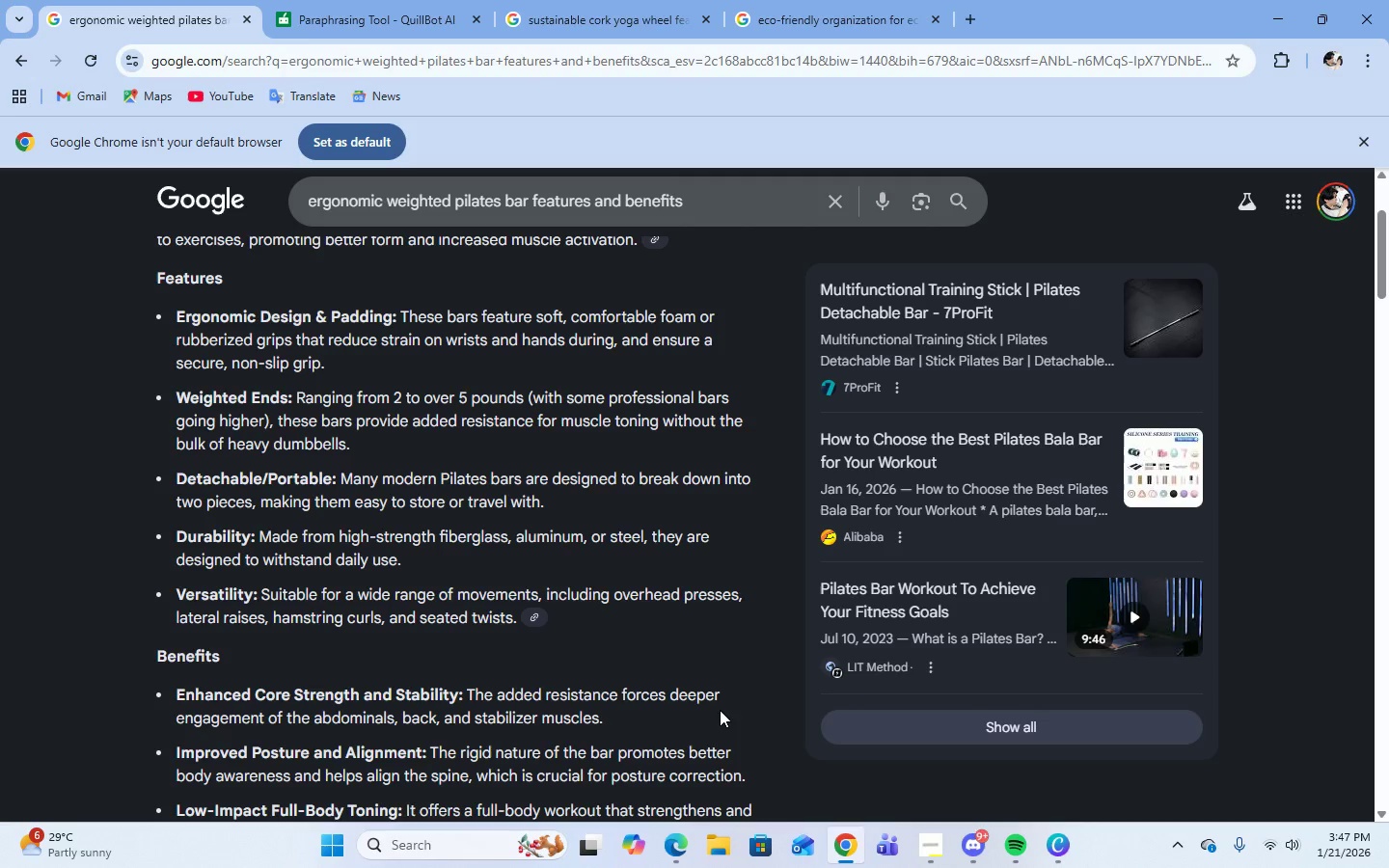 
wait(9.26)
 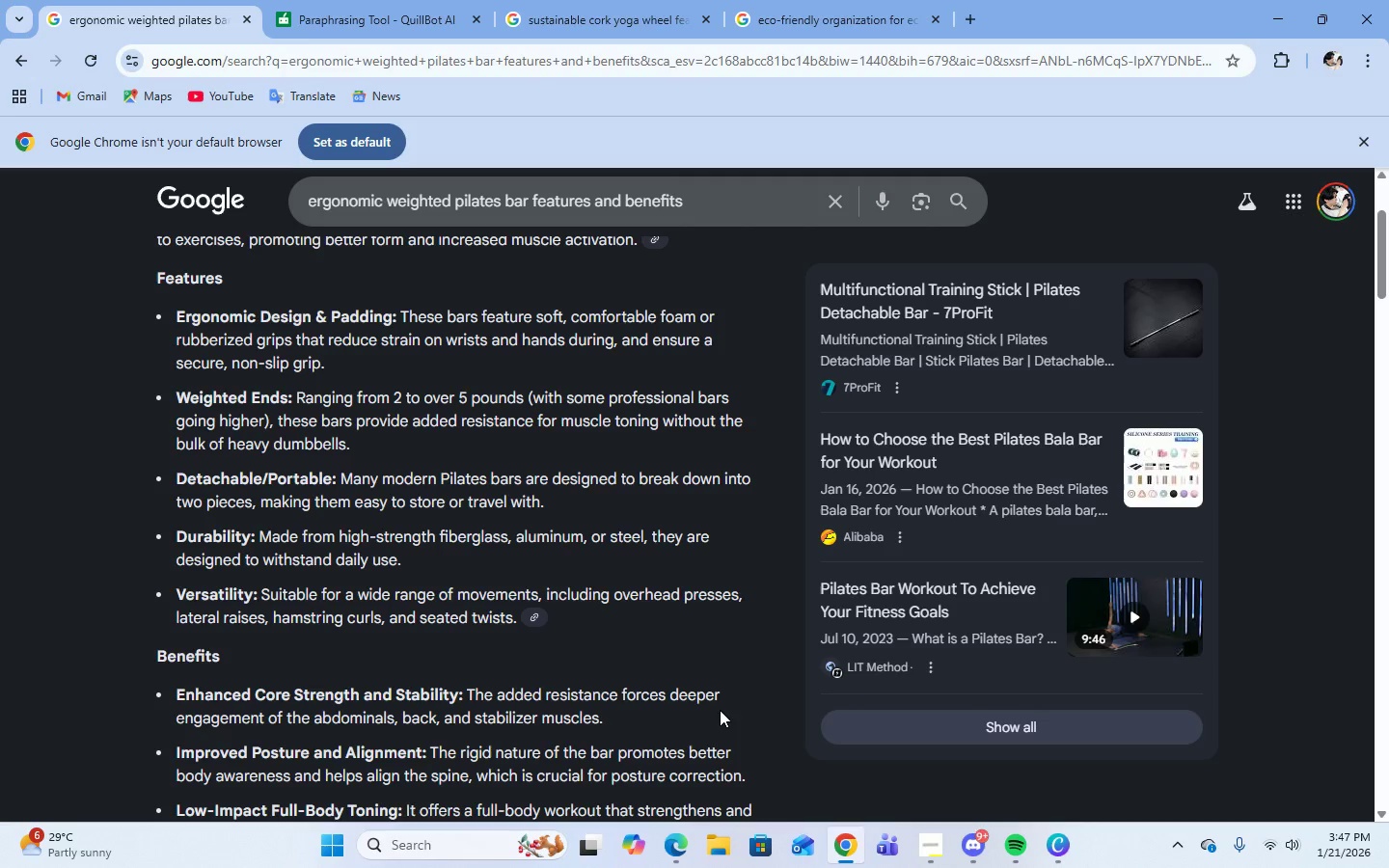 
scroll: coordinate [591, 636], scroll_direction: down, amount: 1.0
 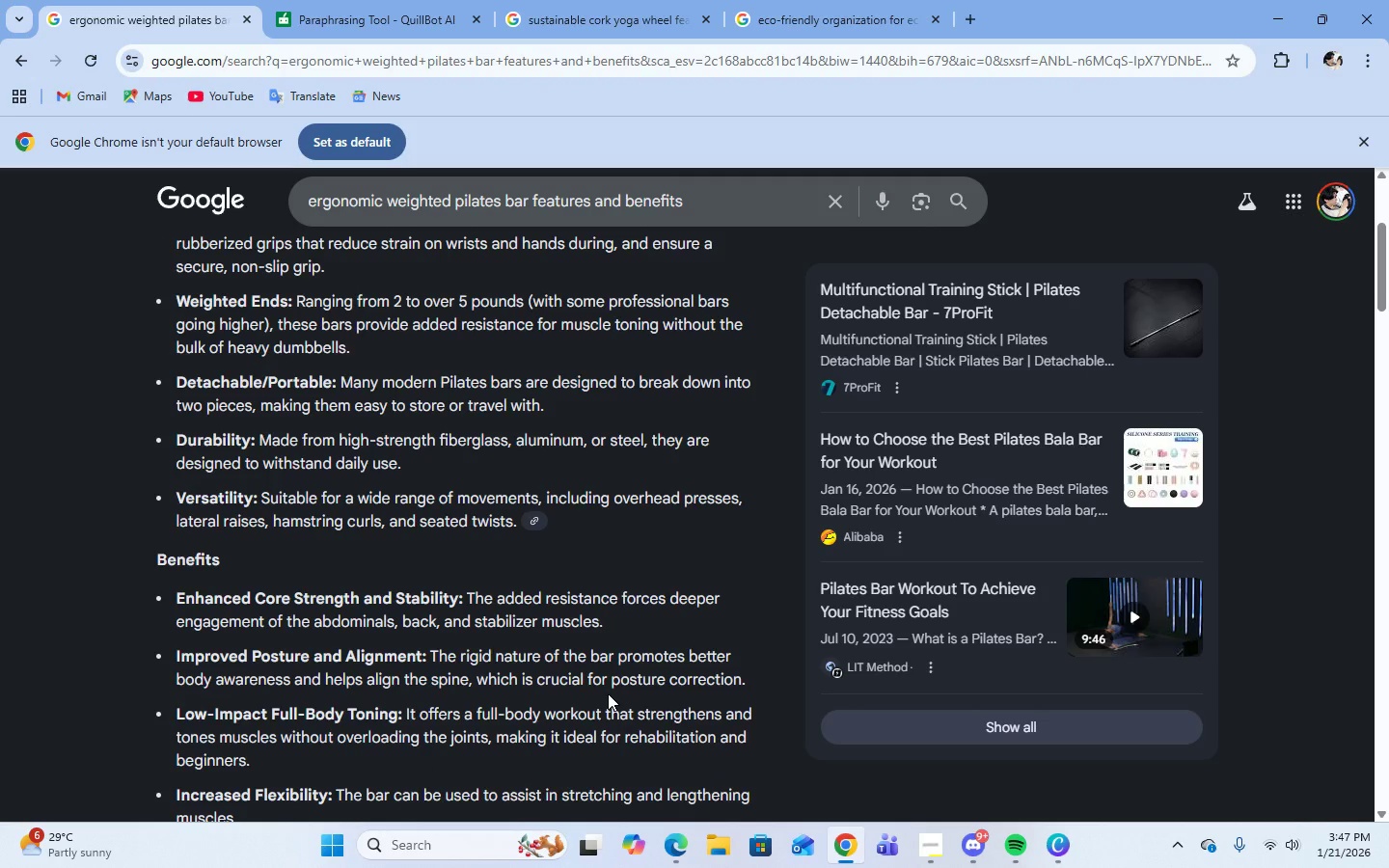 
scroll: coordinate [608, 693], scroll_direction: up, amount: 1.0
 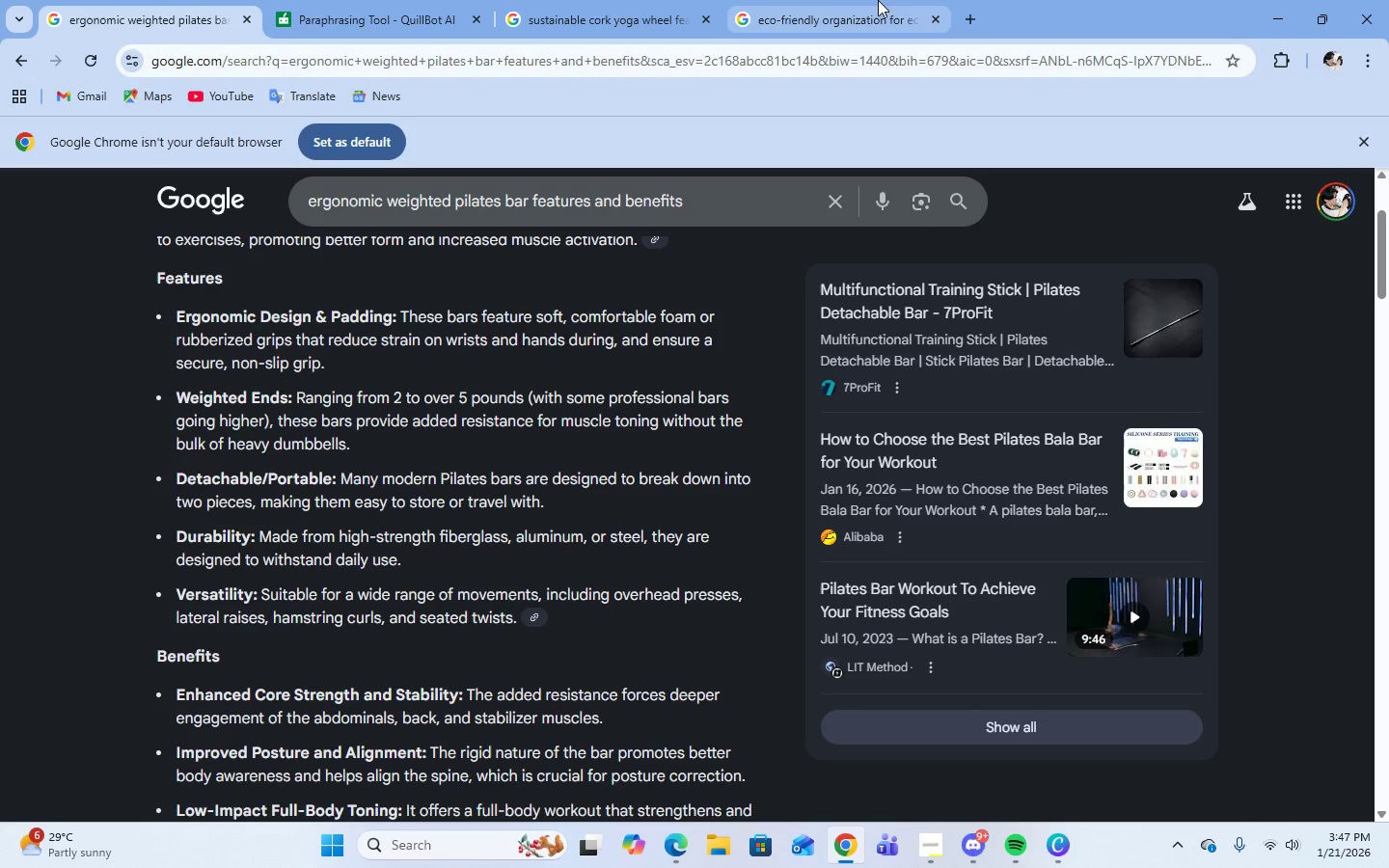 
left_click([866, 0])
 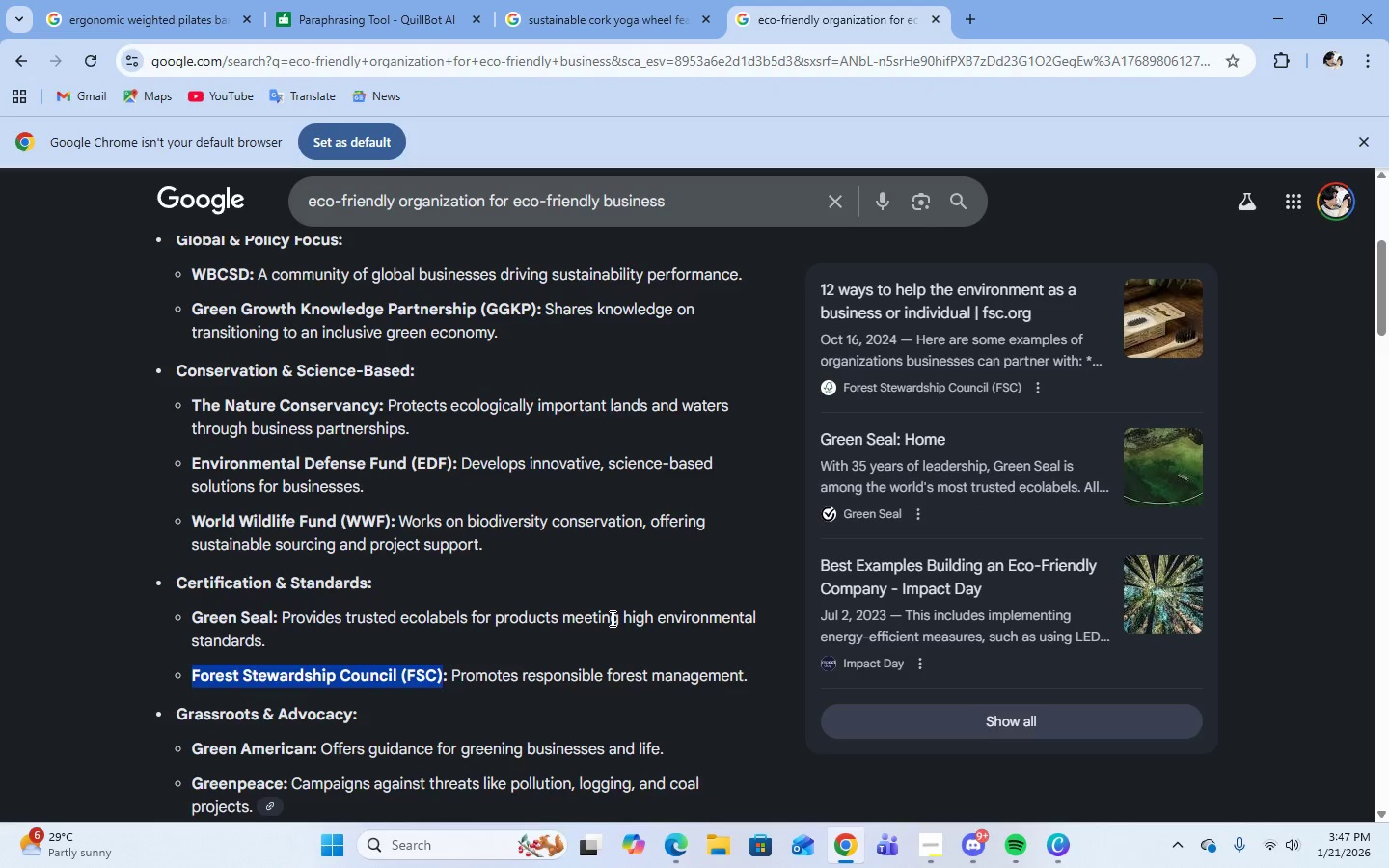 
scroll: coordinate [611, 618], scroll_direction: up, amount: 2.0
 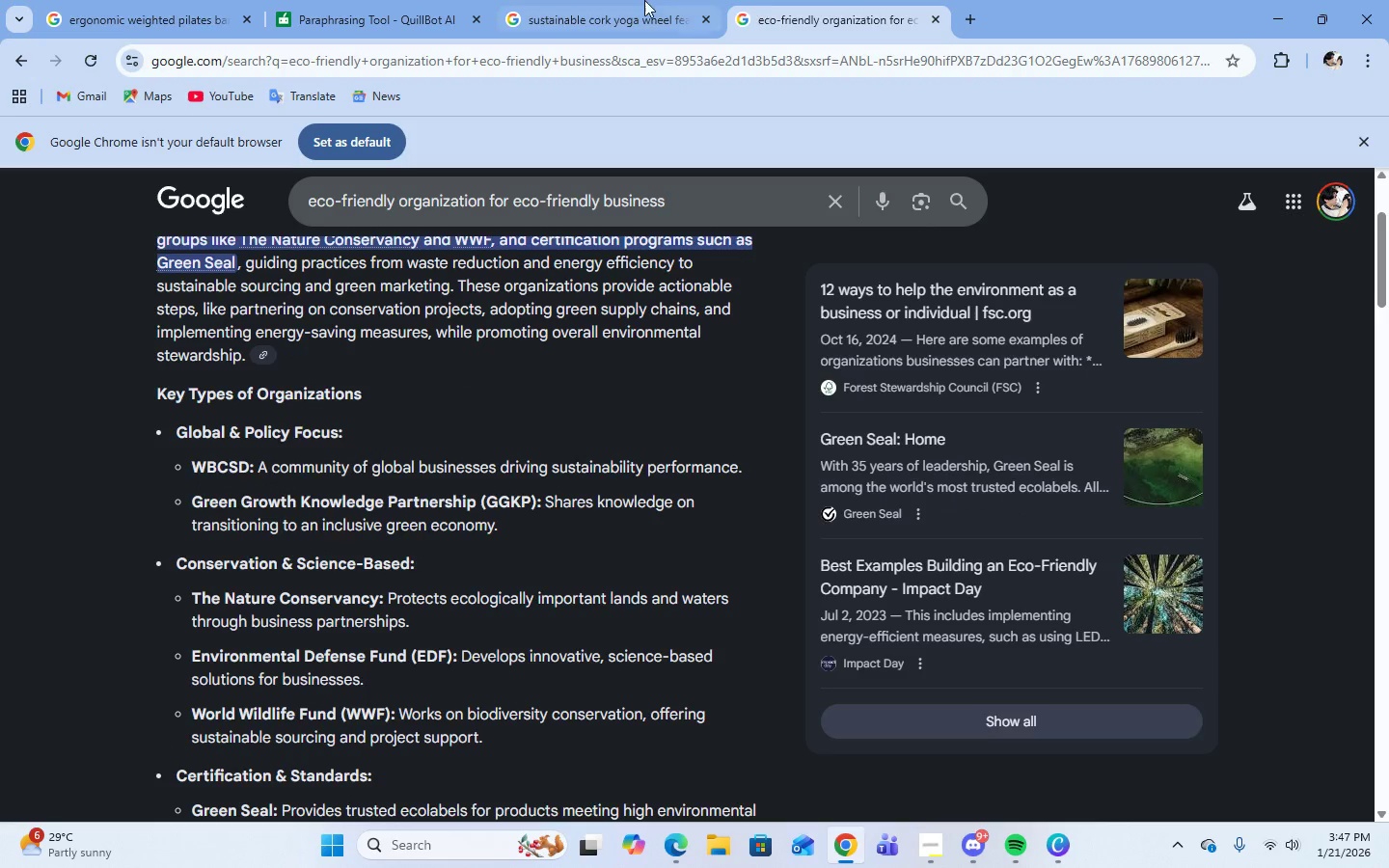 
left_click([643, 0])
 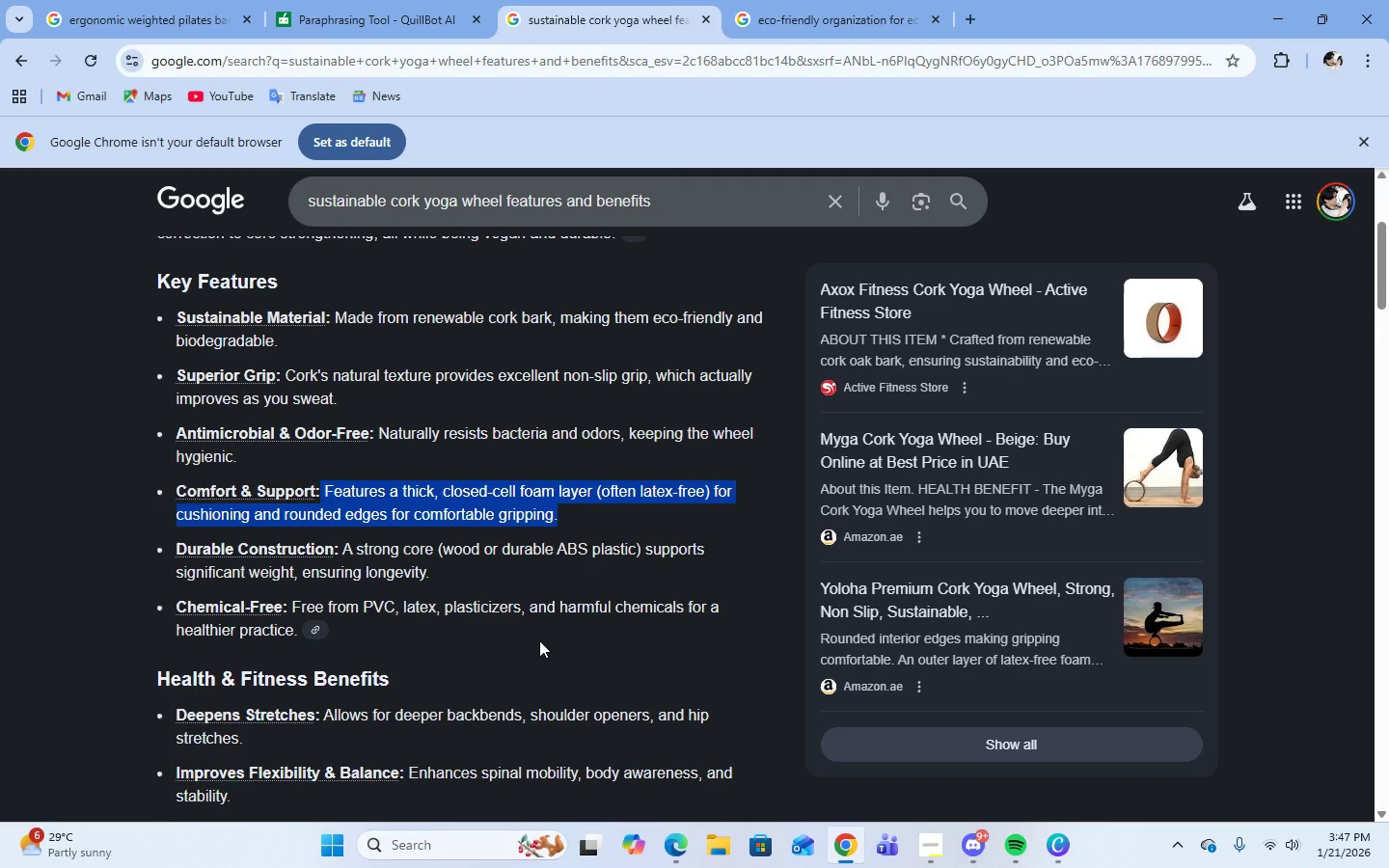 
scroll: coordinate [539, 640], scroll_direction: down, amount: 2.0
 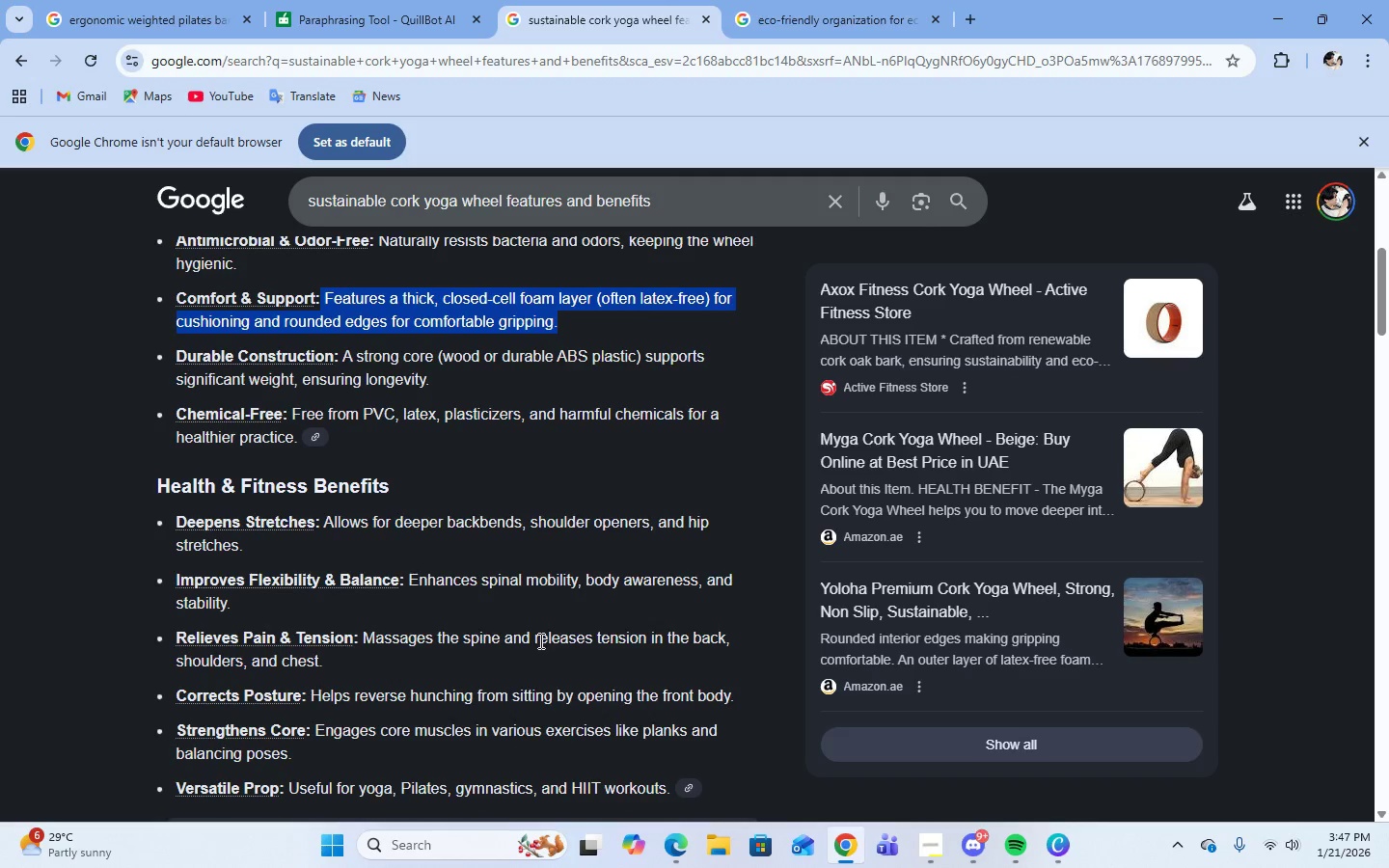 
wait(6.49)
 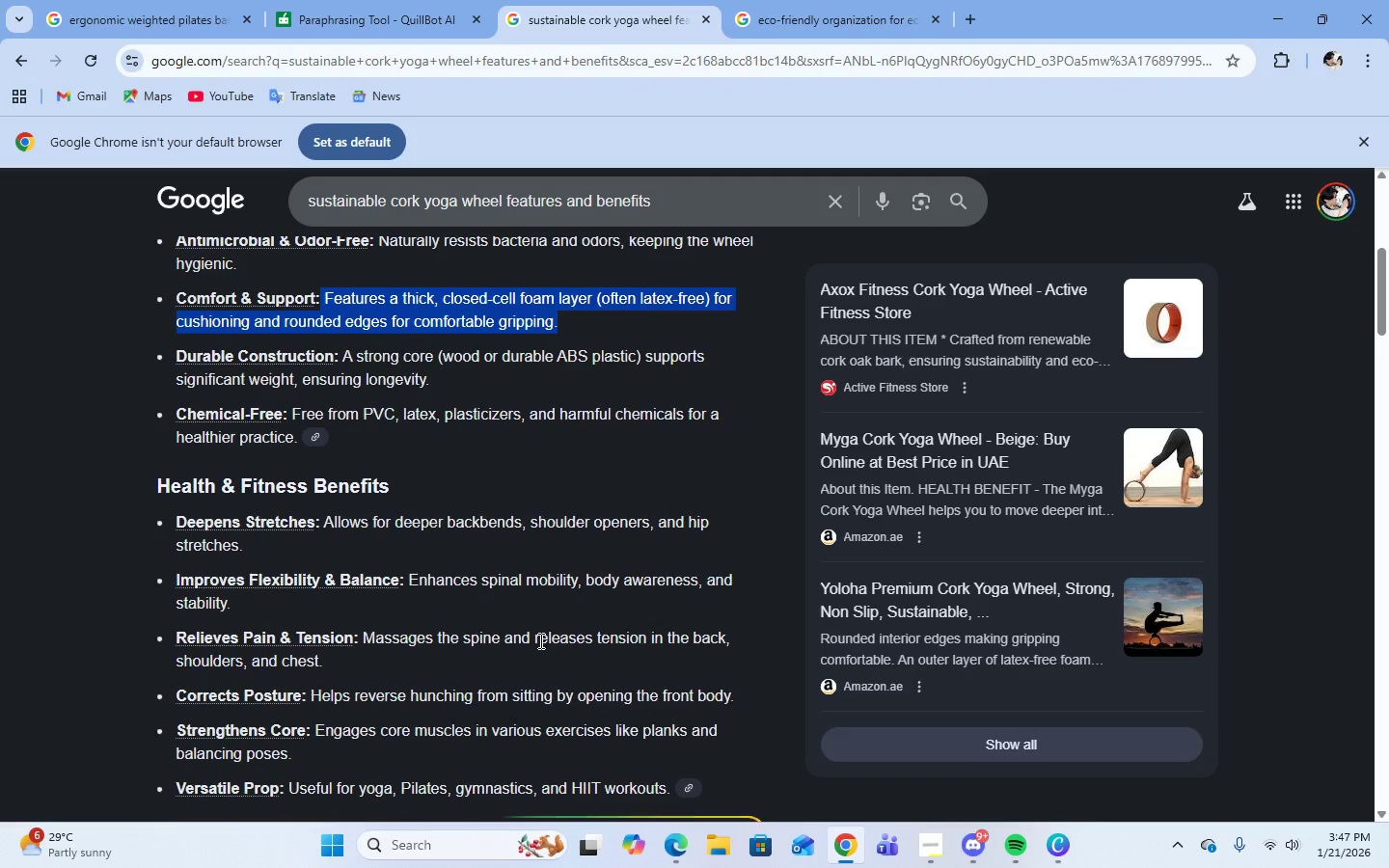 
scroll: coordinate [539, 640], scroll_direction: down, amount: 1.0
 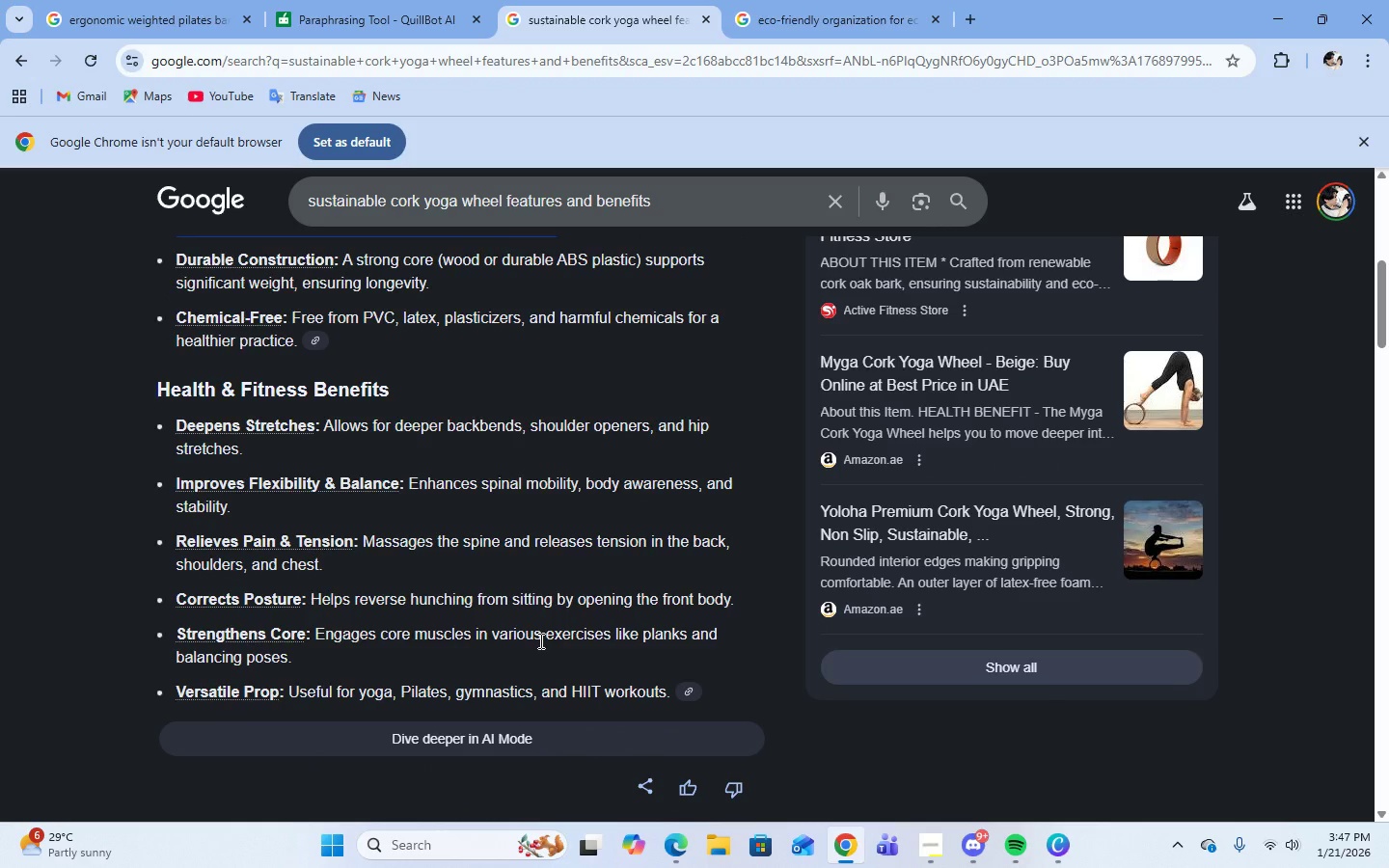 
scroll: coordinate [532, 610], scroll_direction: up, amount: 3.0
 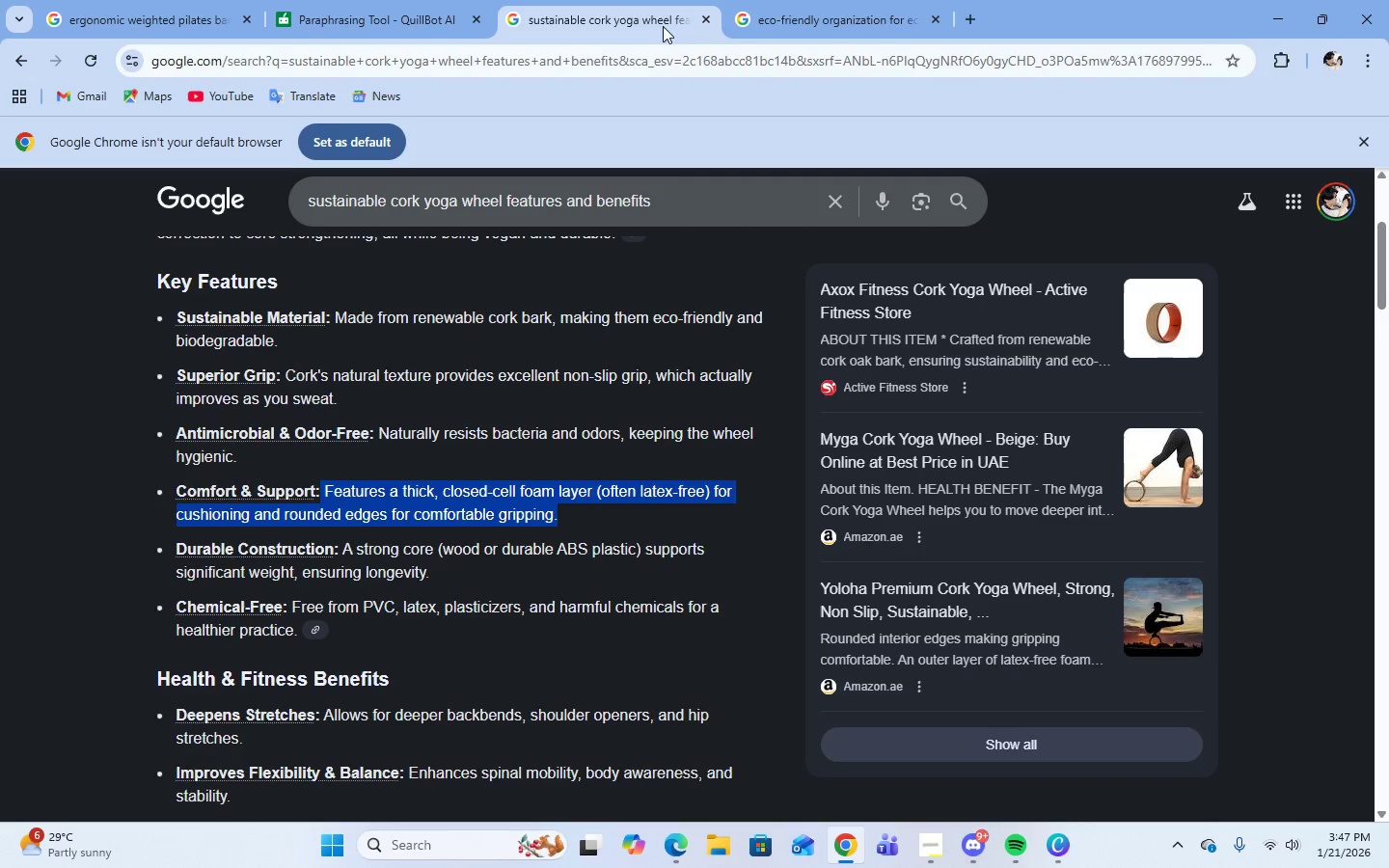 
left_click([1056, 858])
 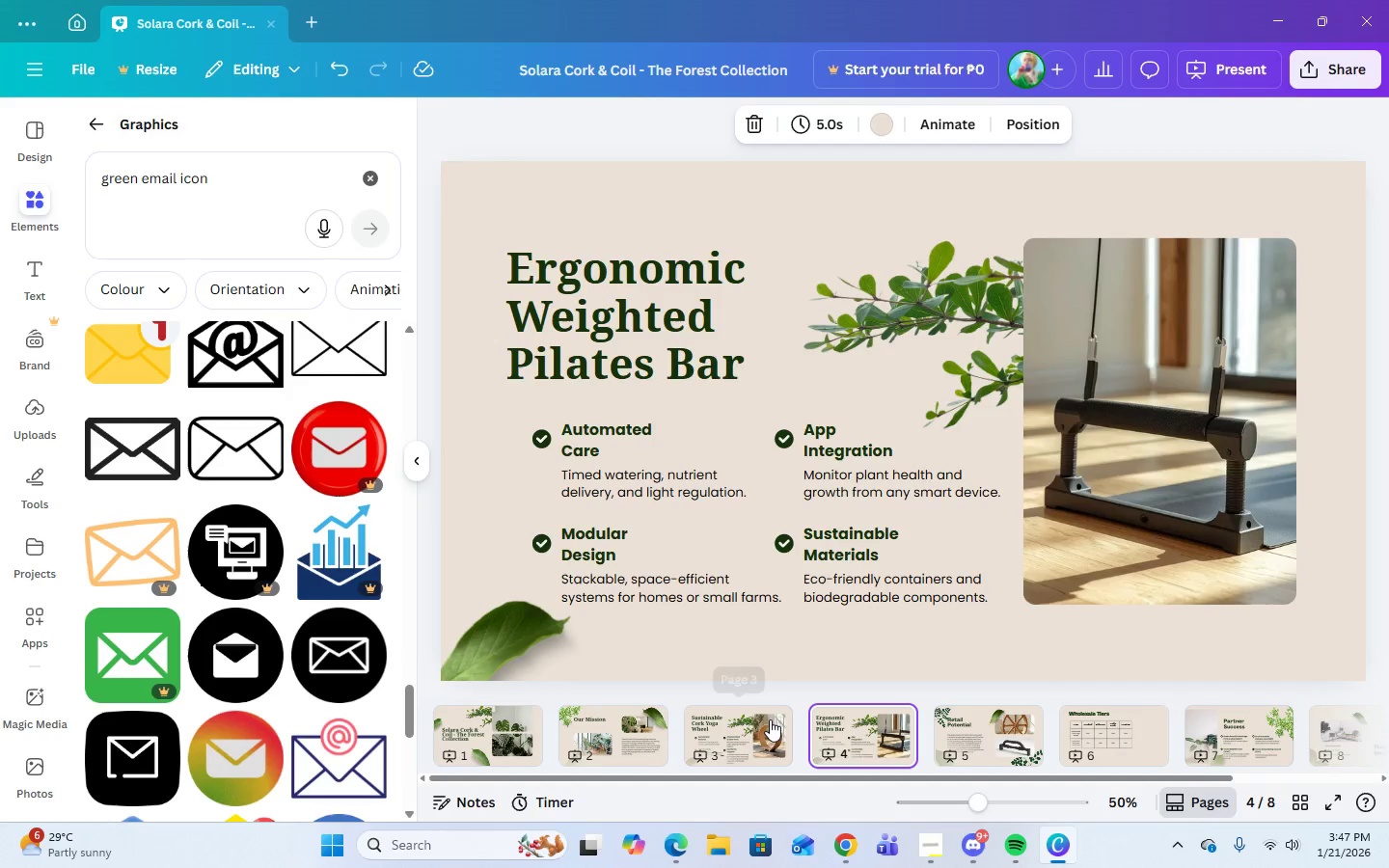 
left_click([752, 729])
 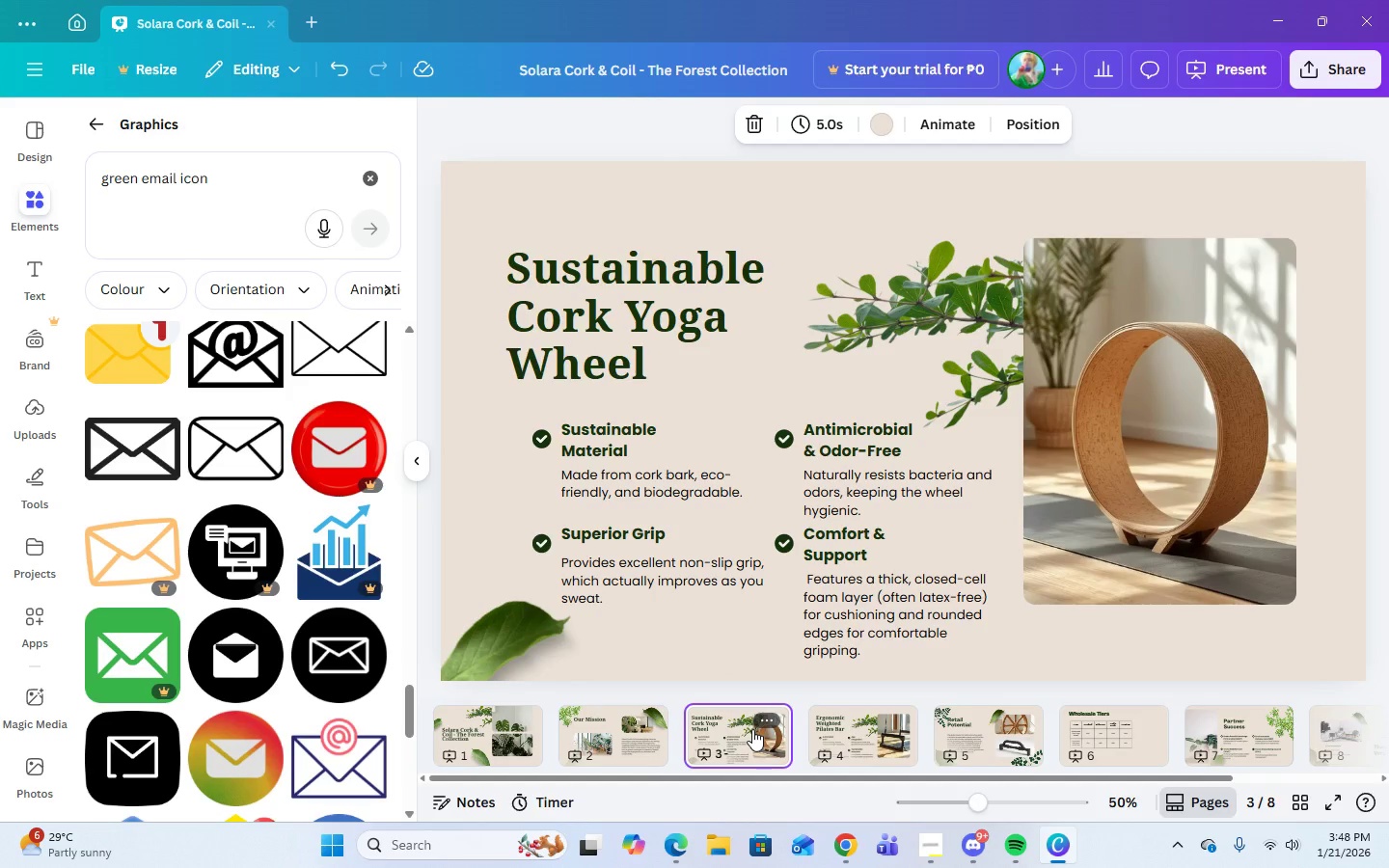 
wait(10.36)
 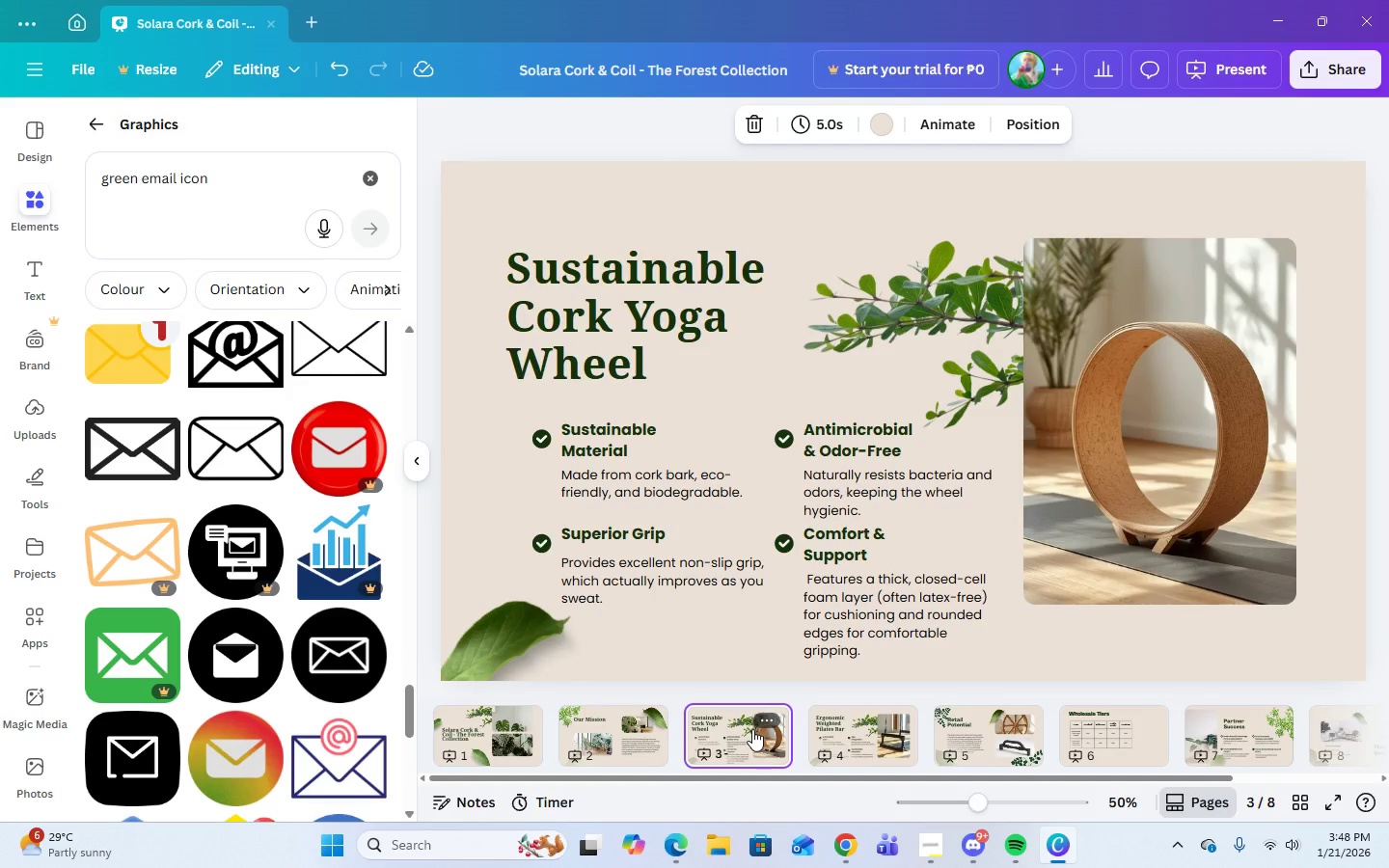 
left_click([814, 607])
 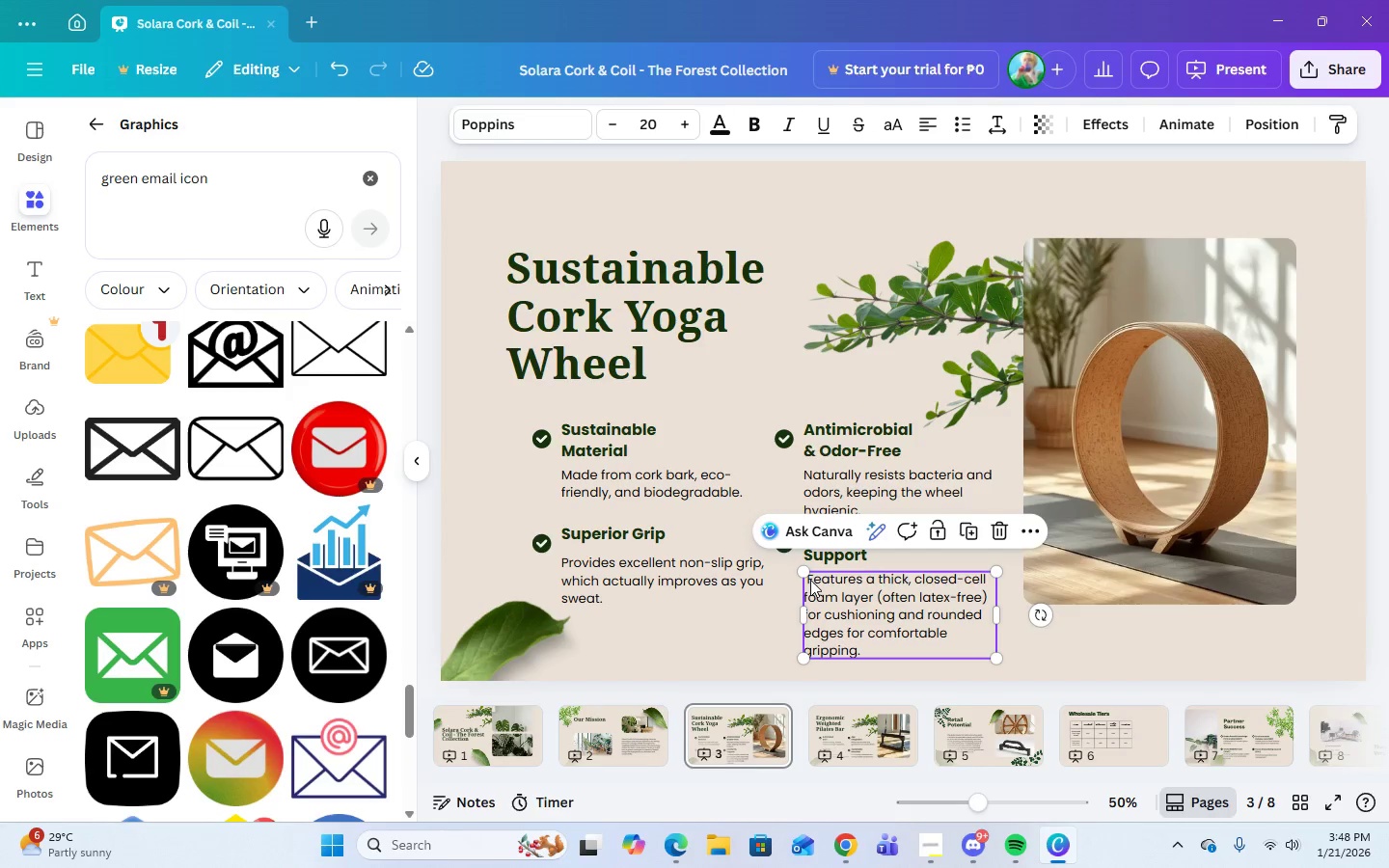 
left_click([809, 583])
 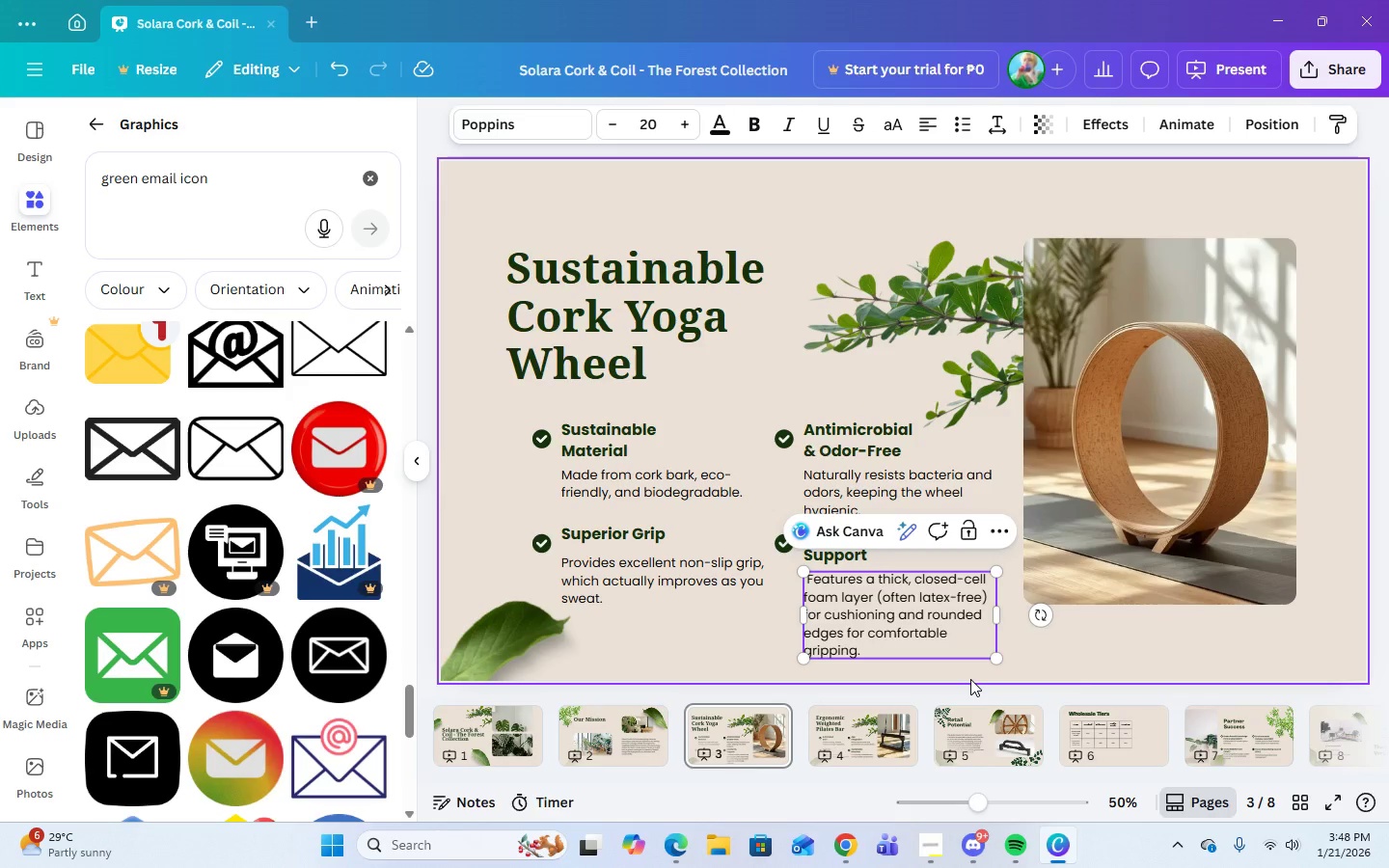 
key(Backspace)
 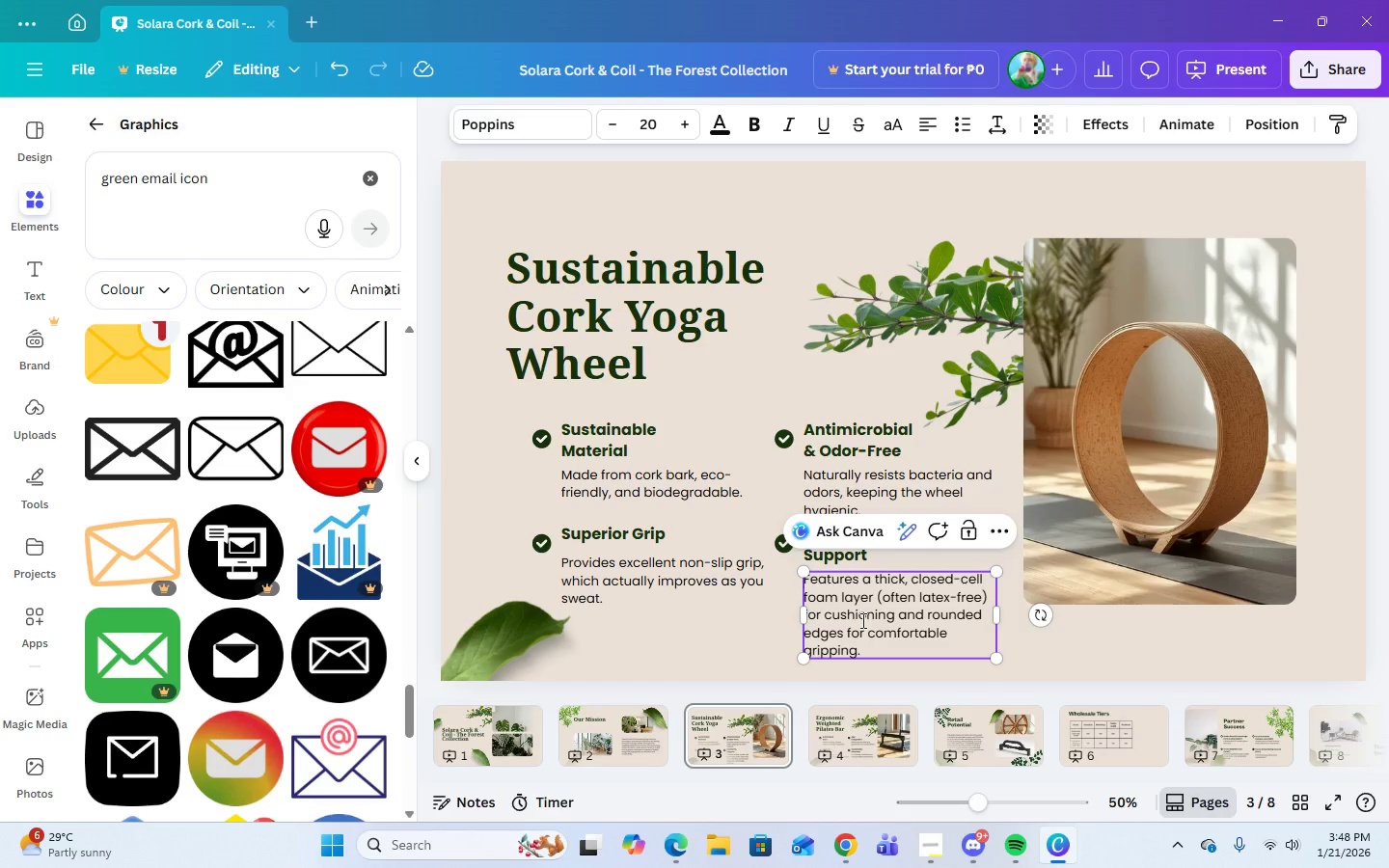 
wait(20.12)
 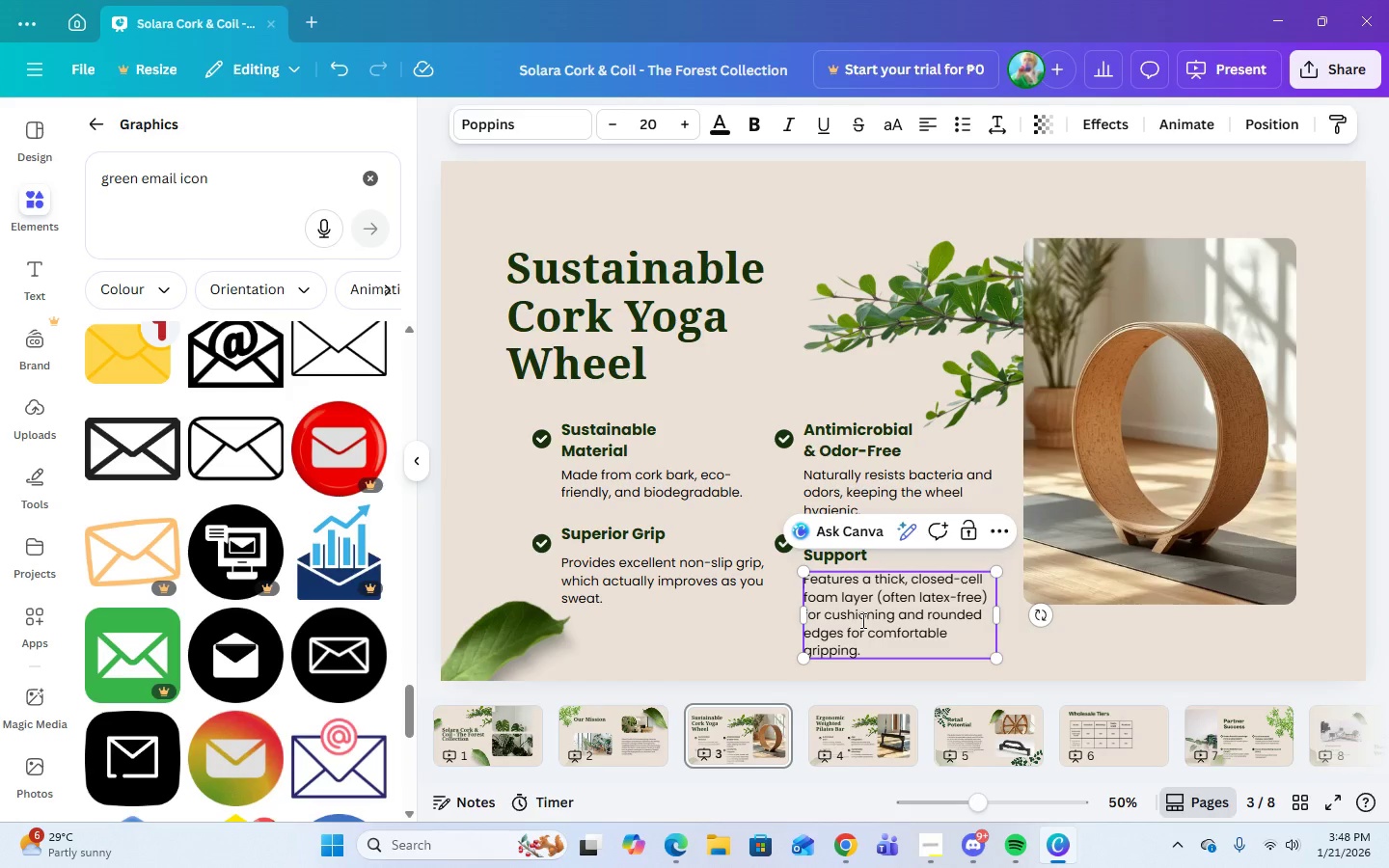 
scroll: coordinate [1156, 743], scroll_direction: down, amount: 8.0
 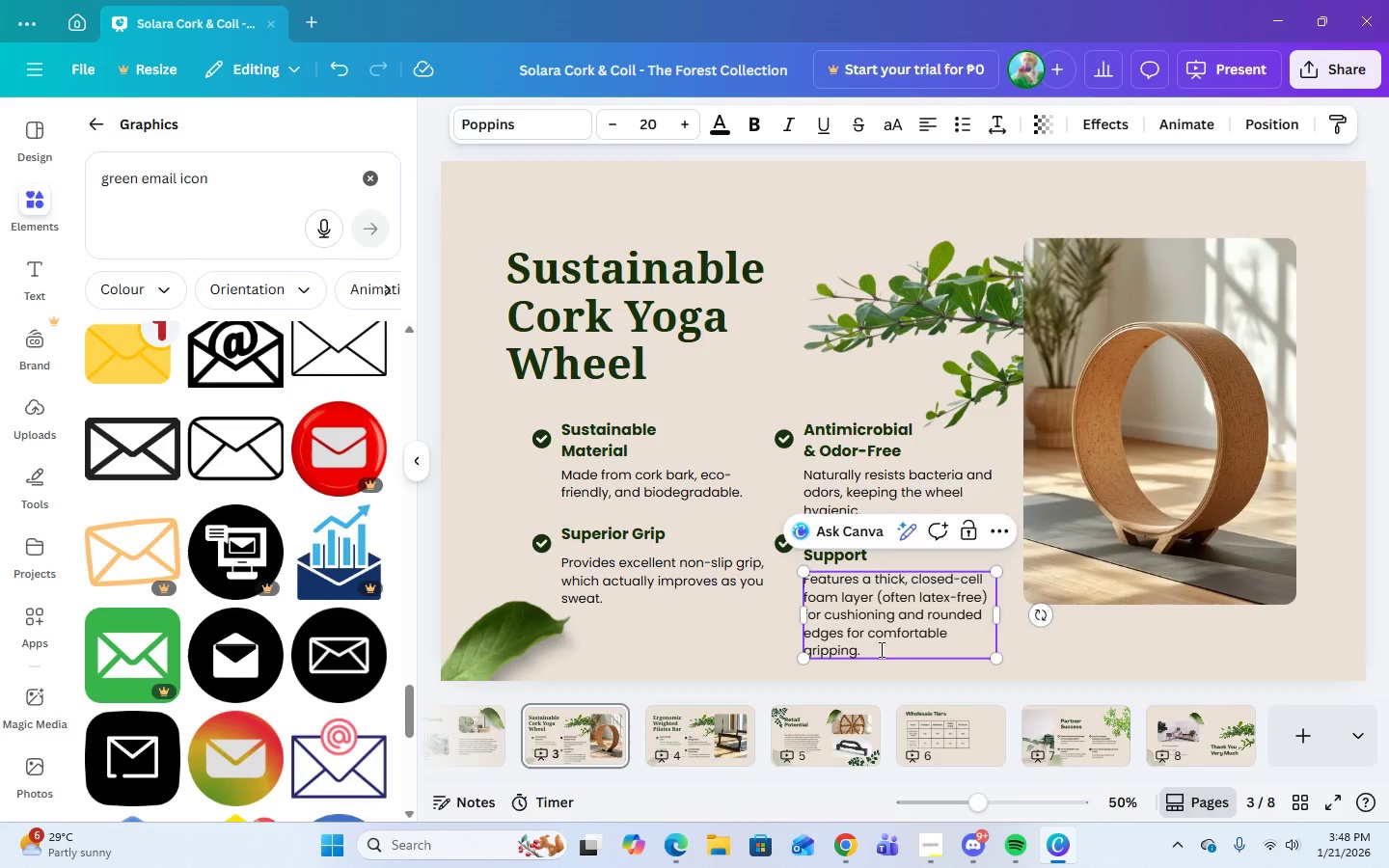 
wait(7.5)
 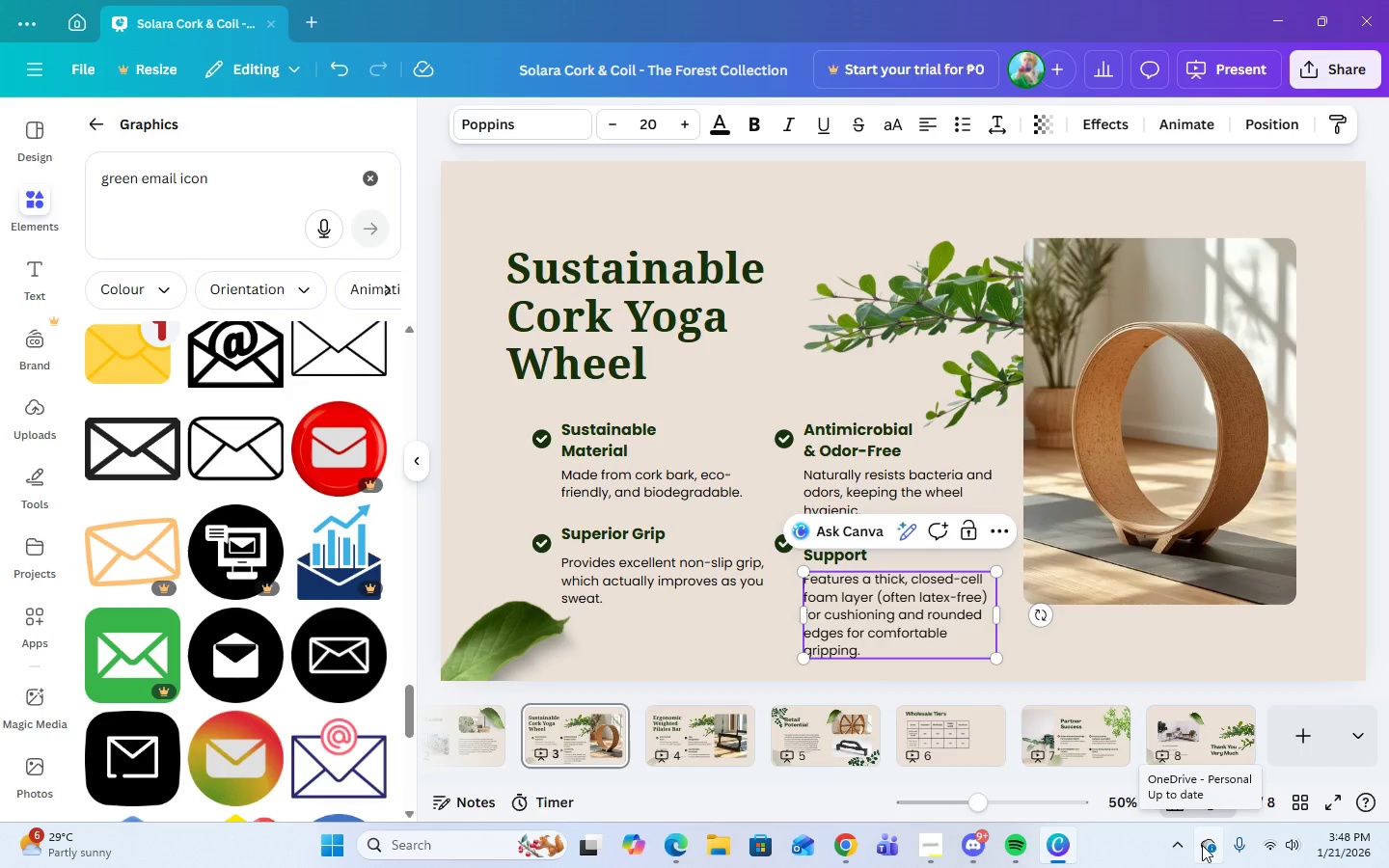 
left_click([1177, 734])
 